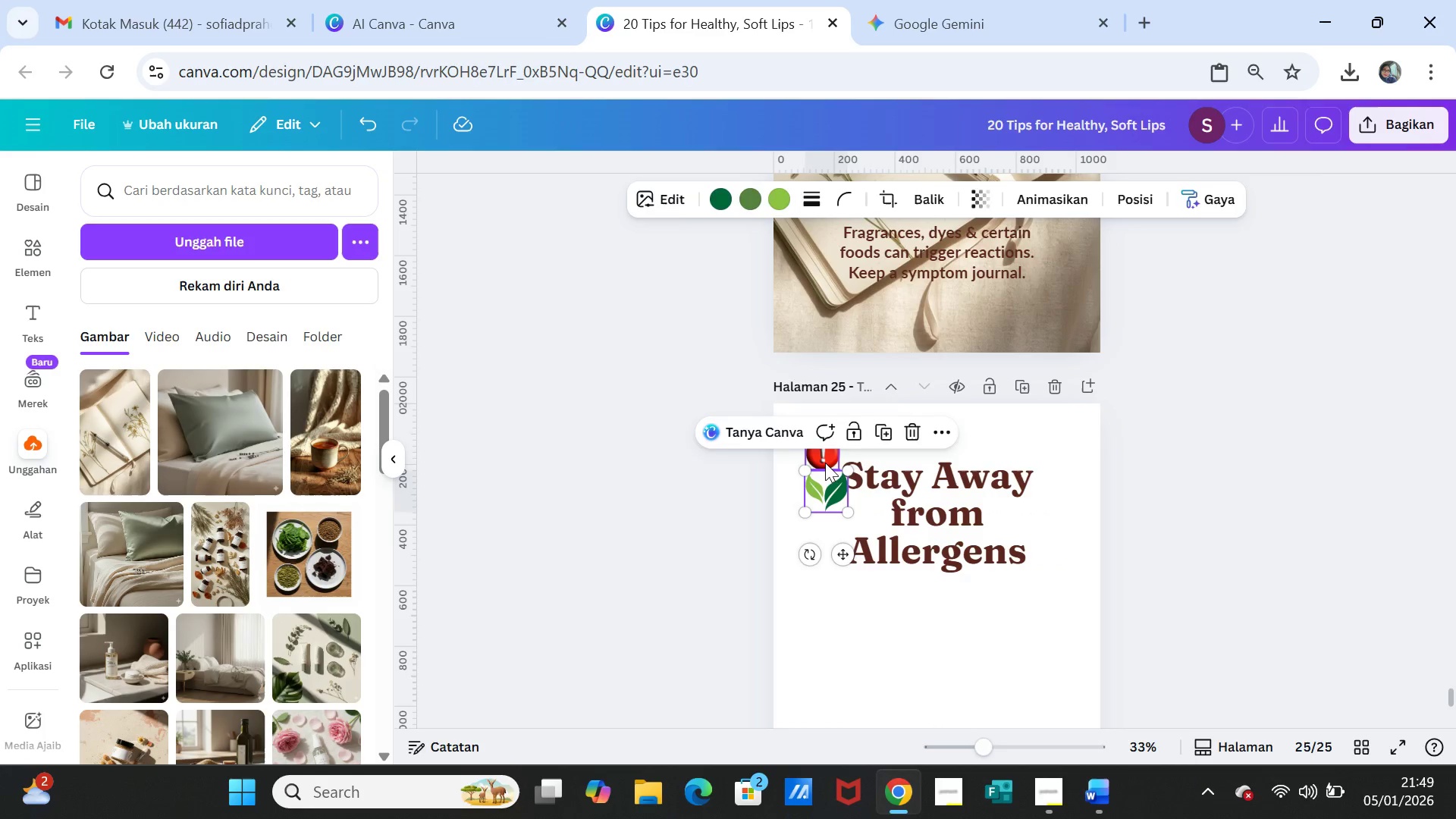 
left_click([825, 463])
 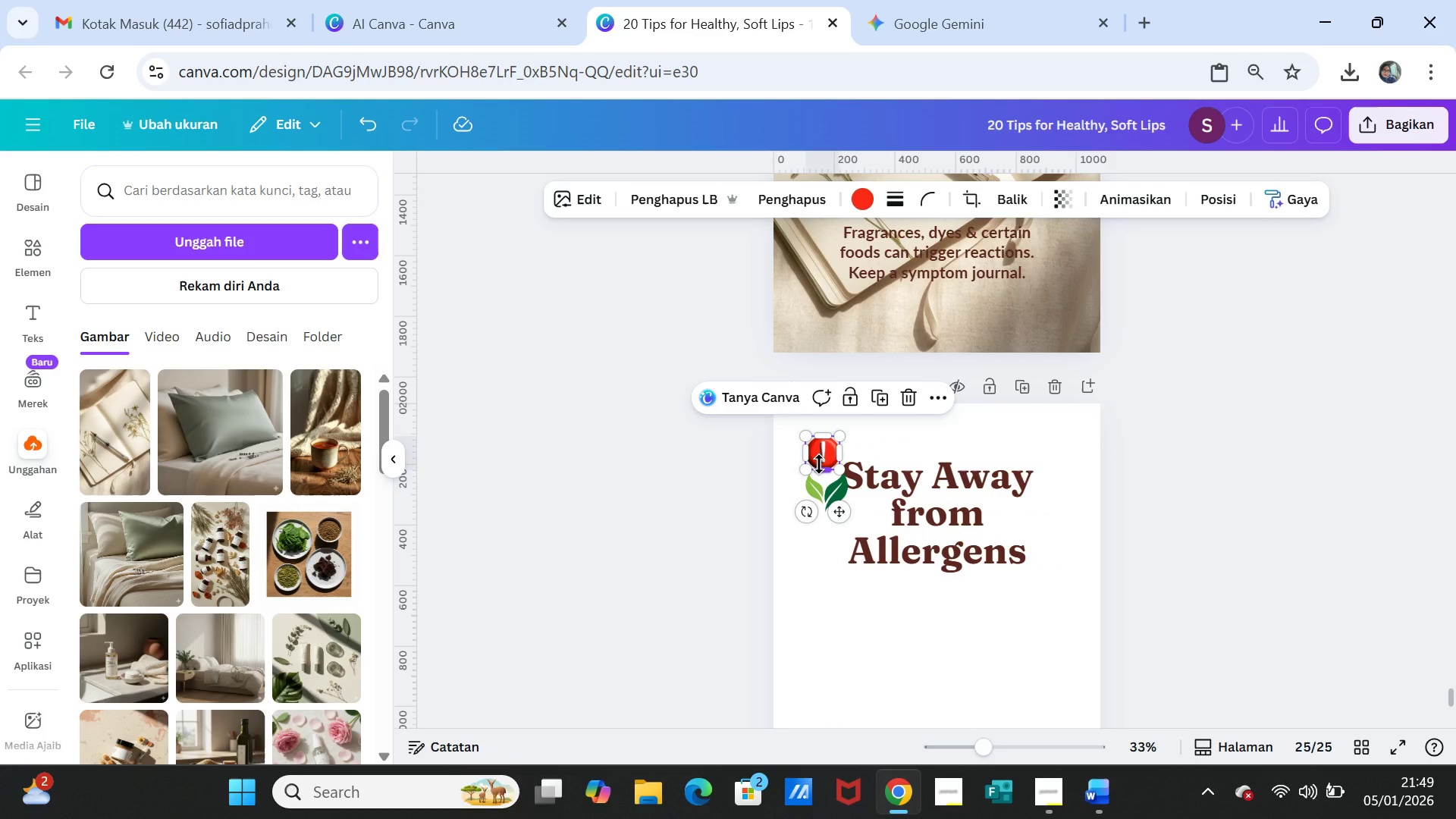 
key(Delete)
 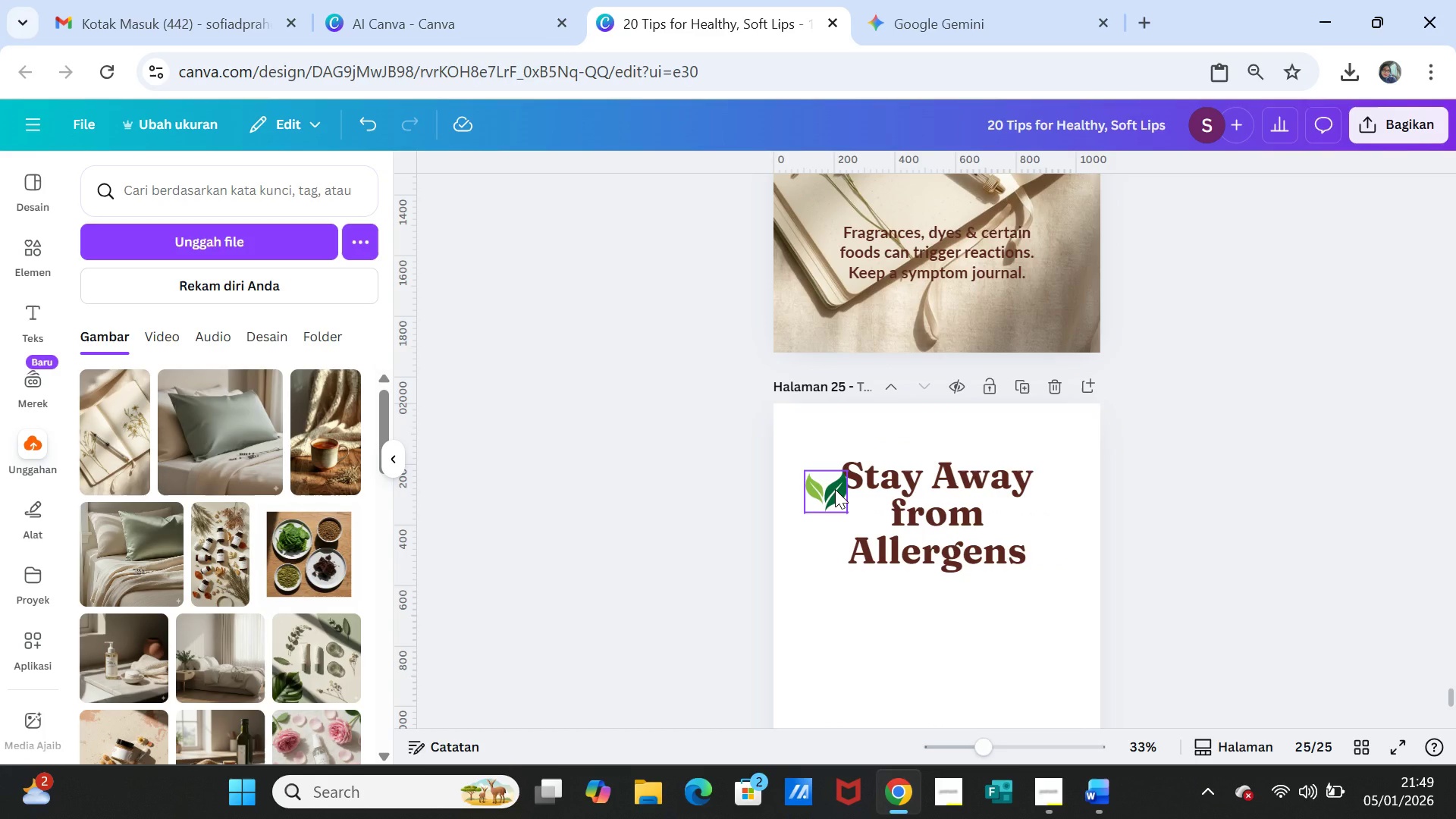 
left_click_drag(start_coordinate=[835, 489], to_coordinate=[835, 460])
 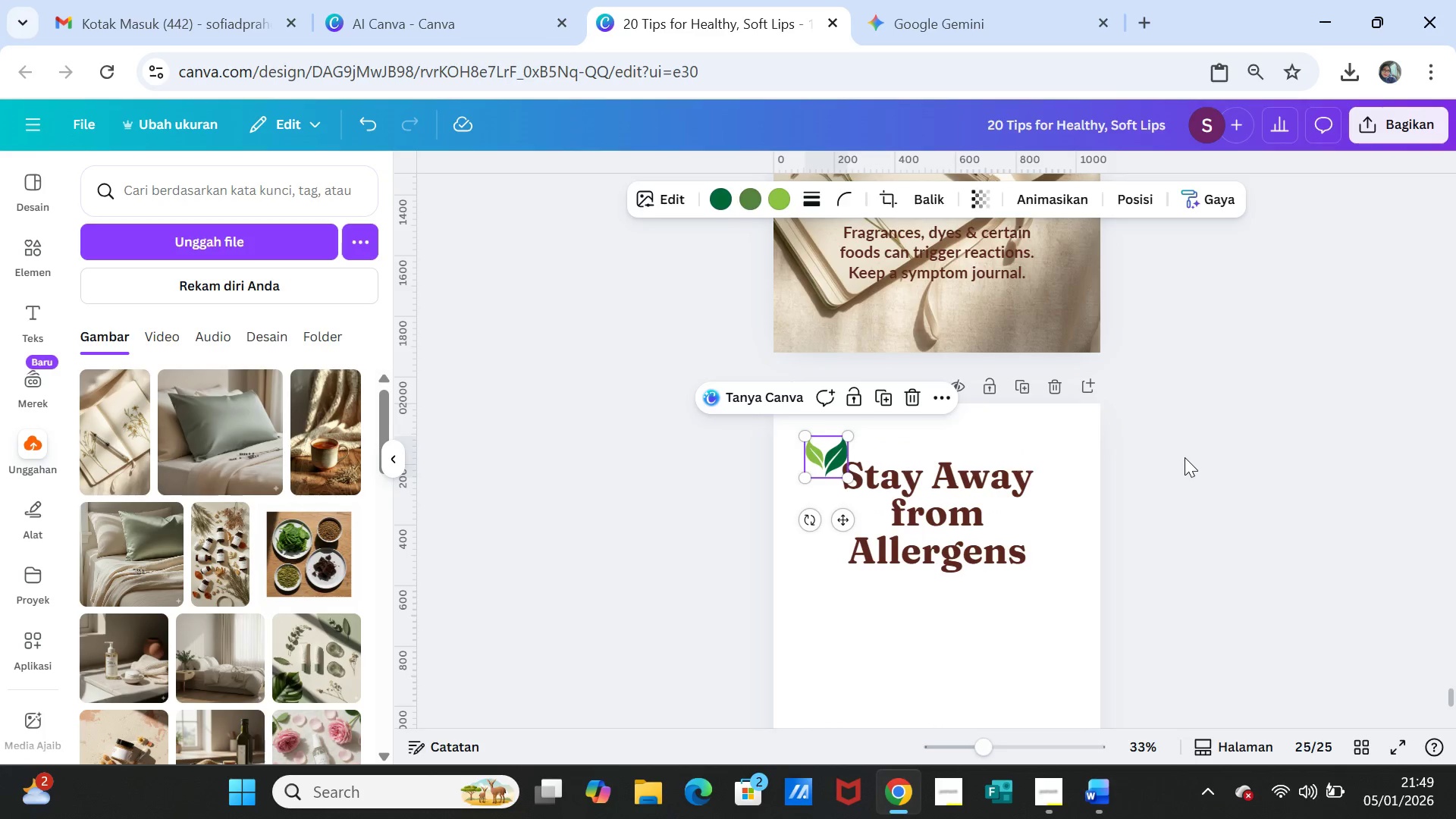 
left_click([1185, 457])
 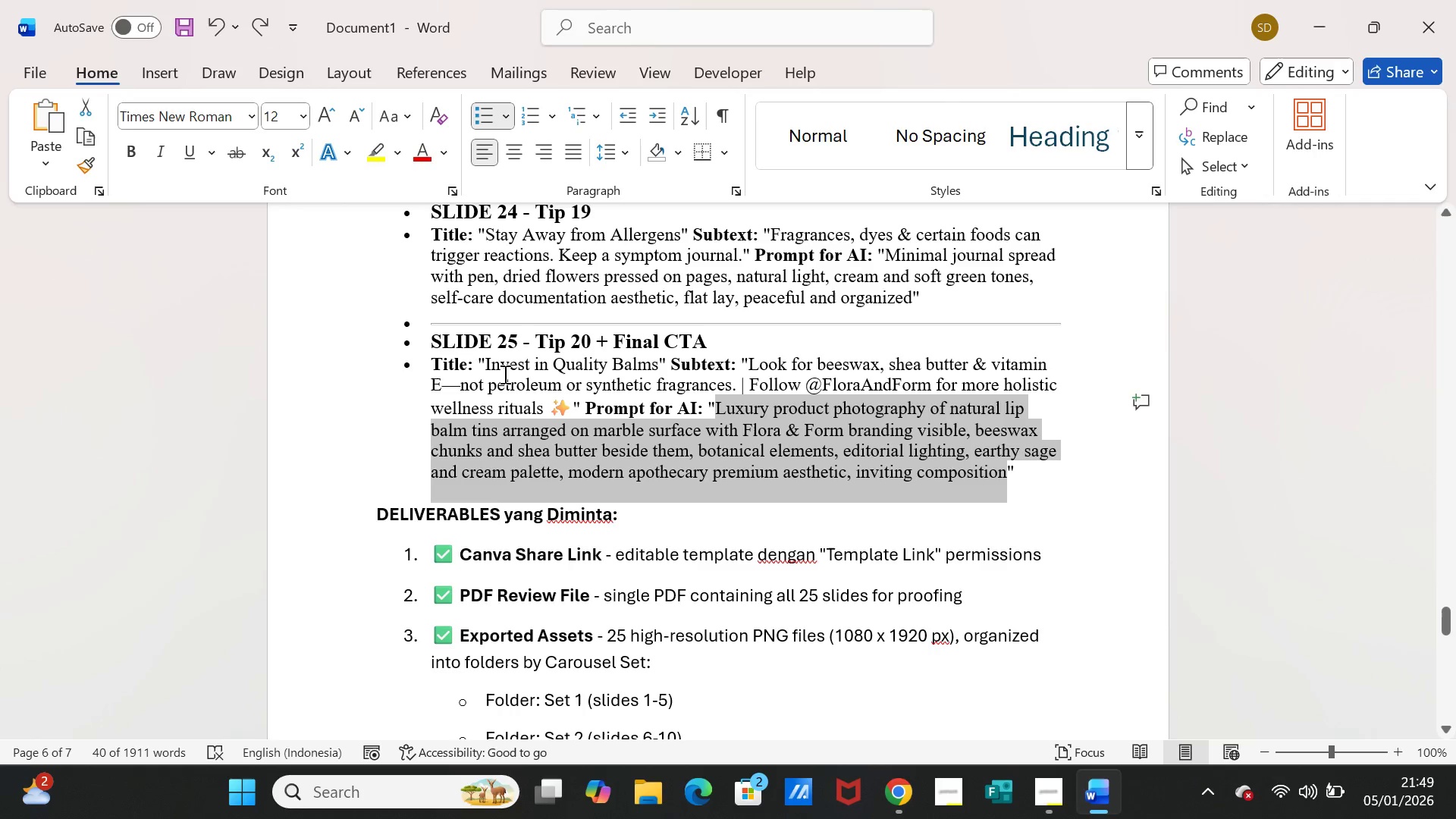 
left_click_drag(start_coordinate=[486, 365], to_coordinate=[644, 367])
 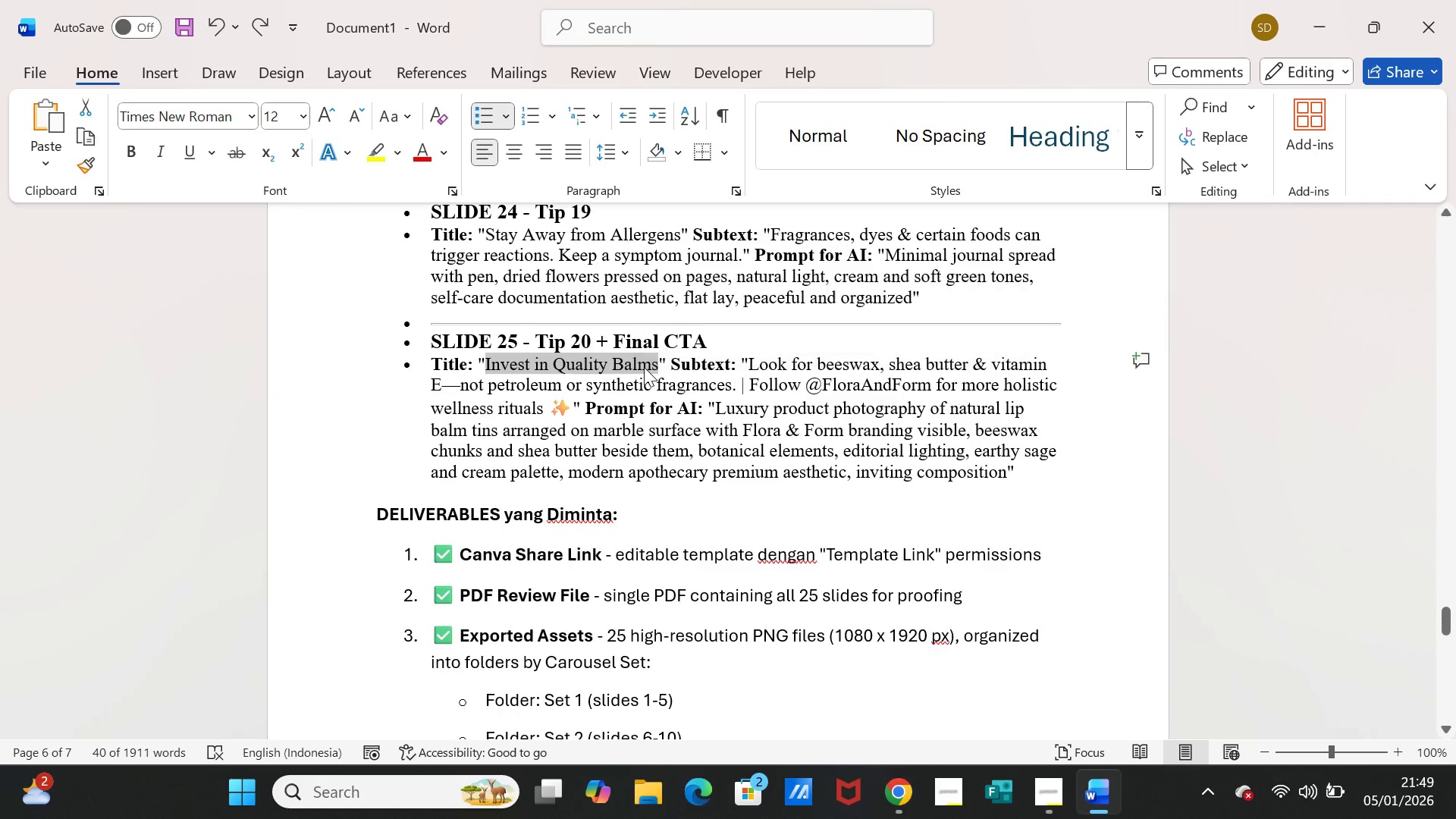 
left_click([644, 367])
 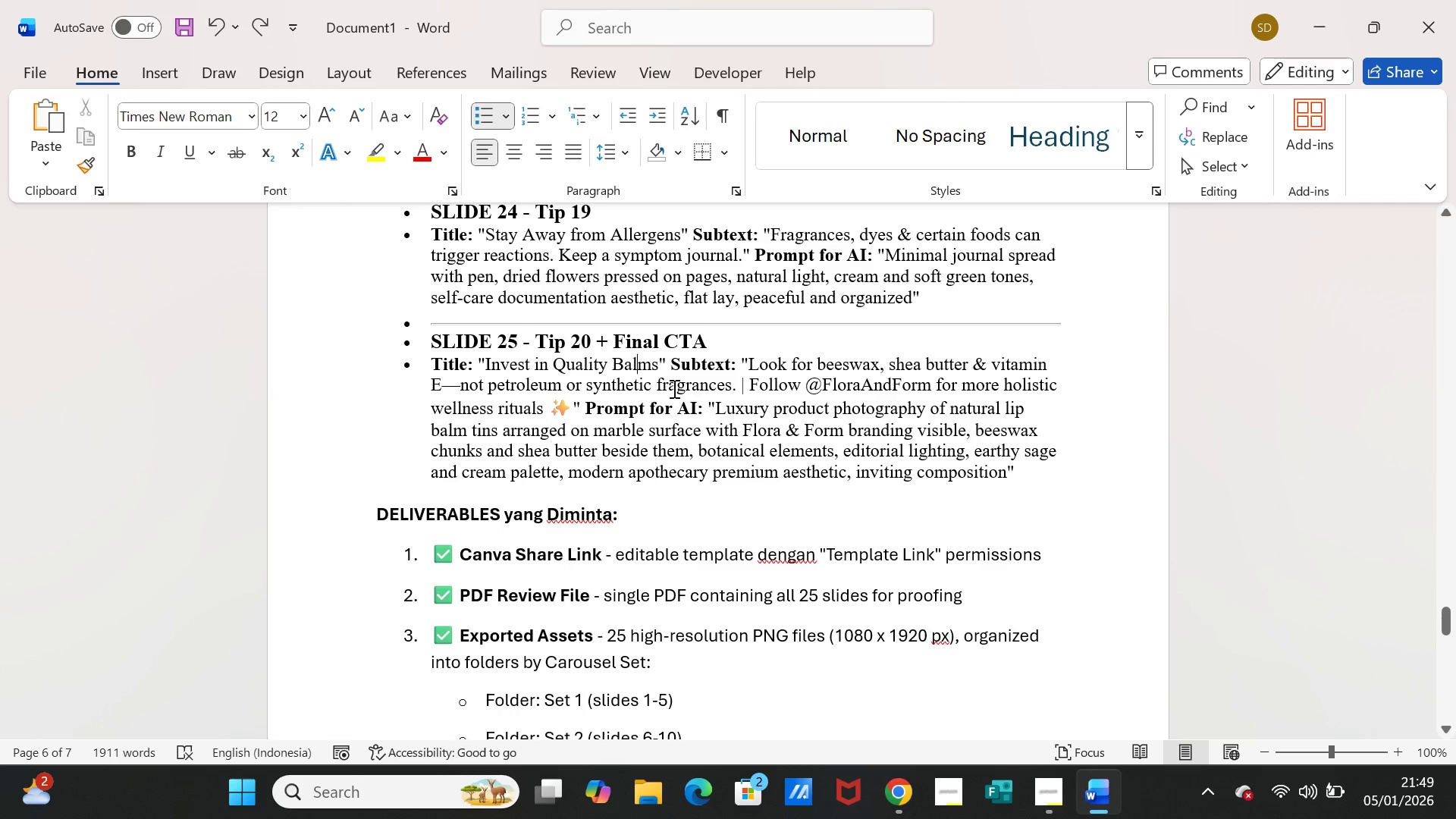 
left_click([677, 392])
 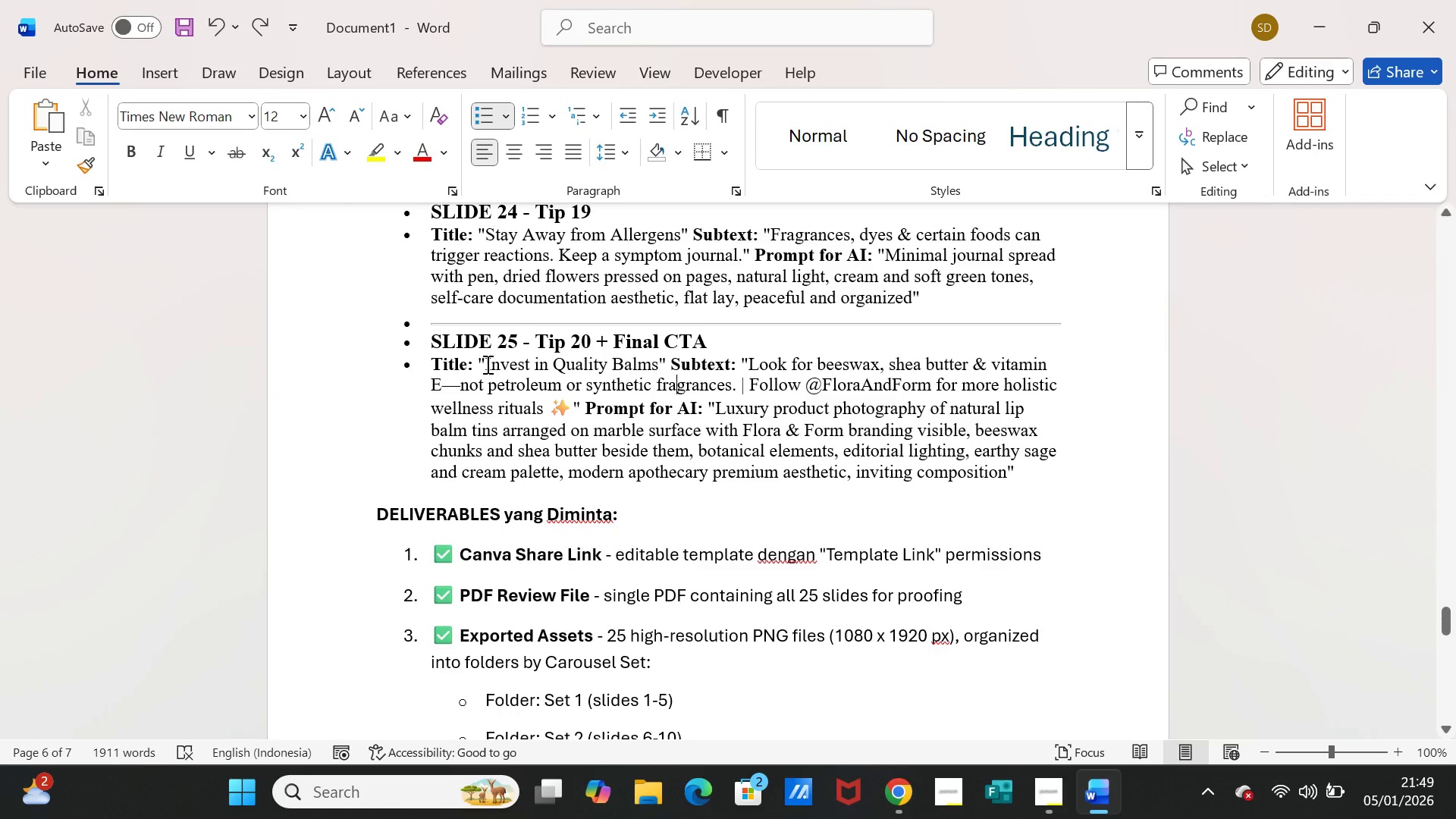 
left_click_drag(start_coordinate=[486, 365], to_coordinate=[633, 365])
 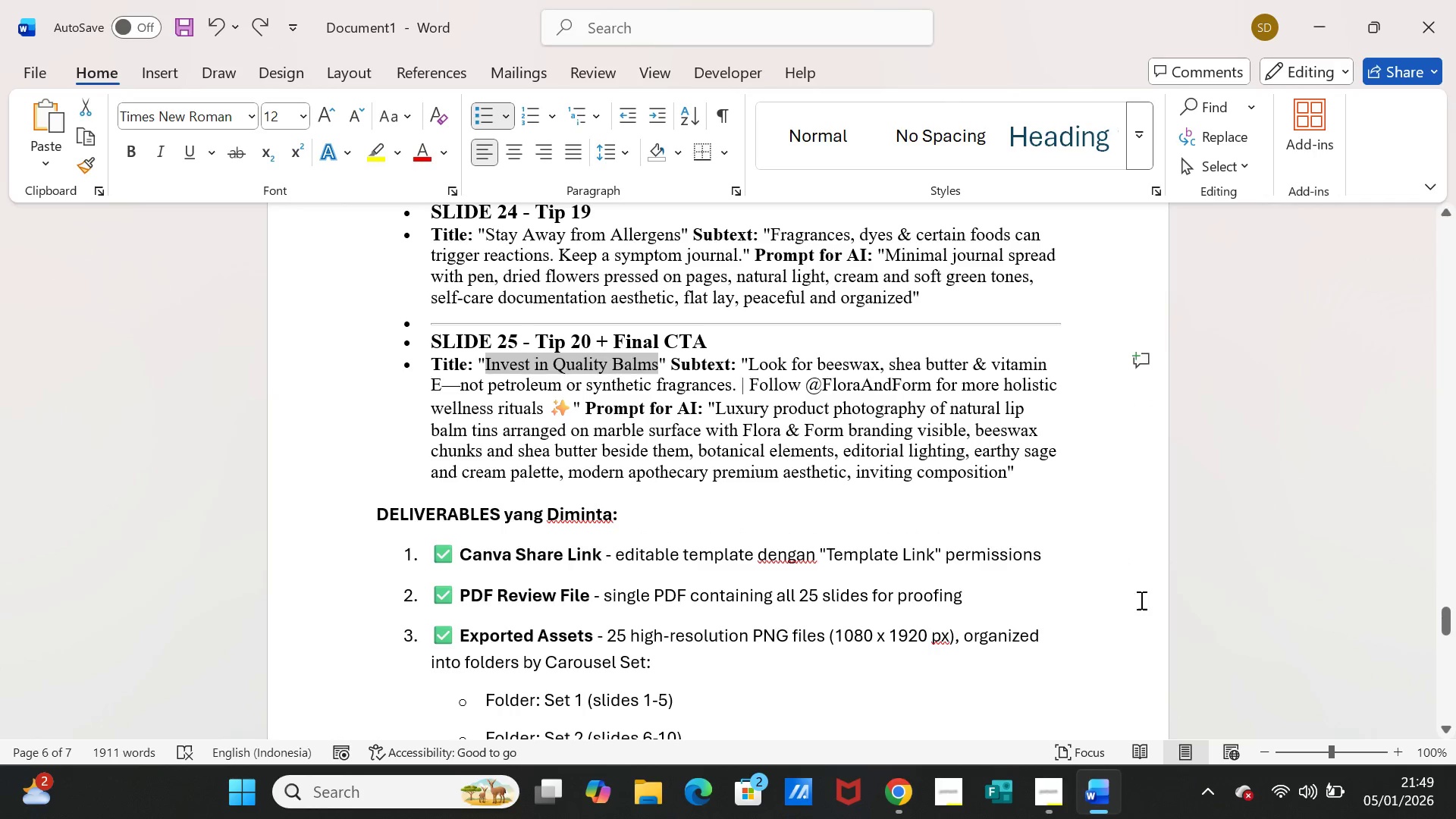 
key(Control+C)
 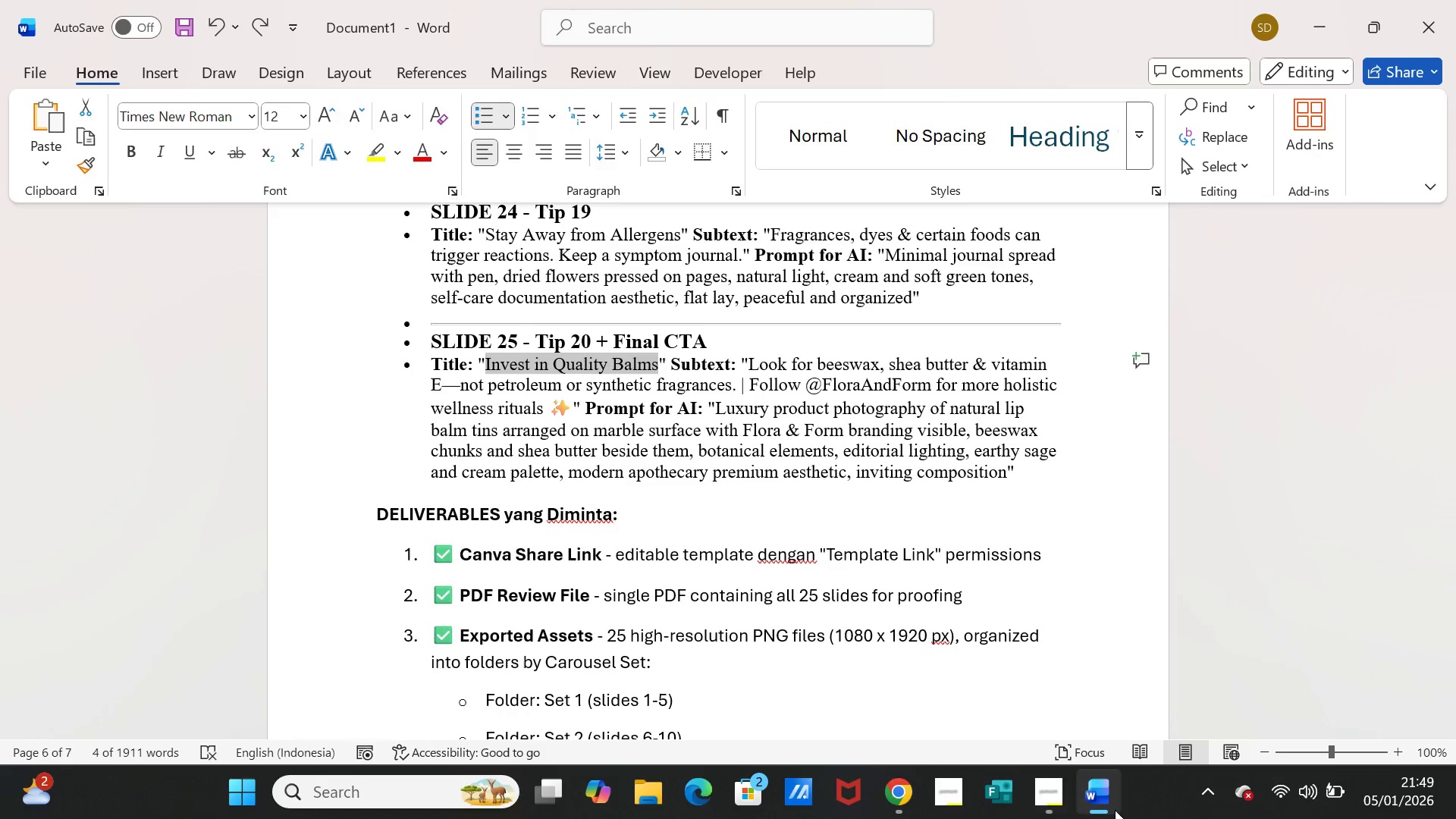 
left_click([1114, 811])
 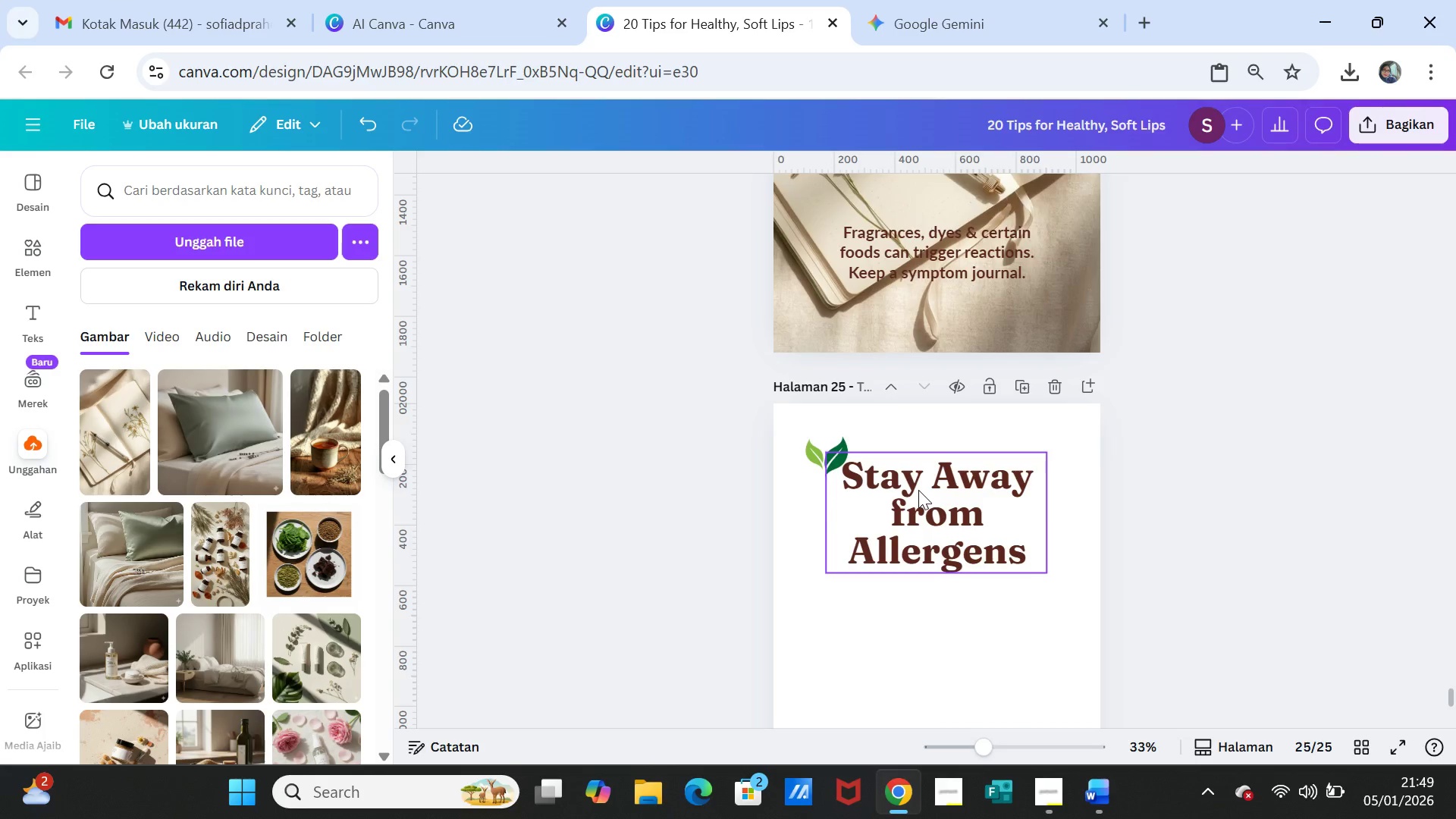 
double_click([918, 490])
 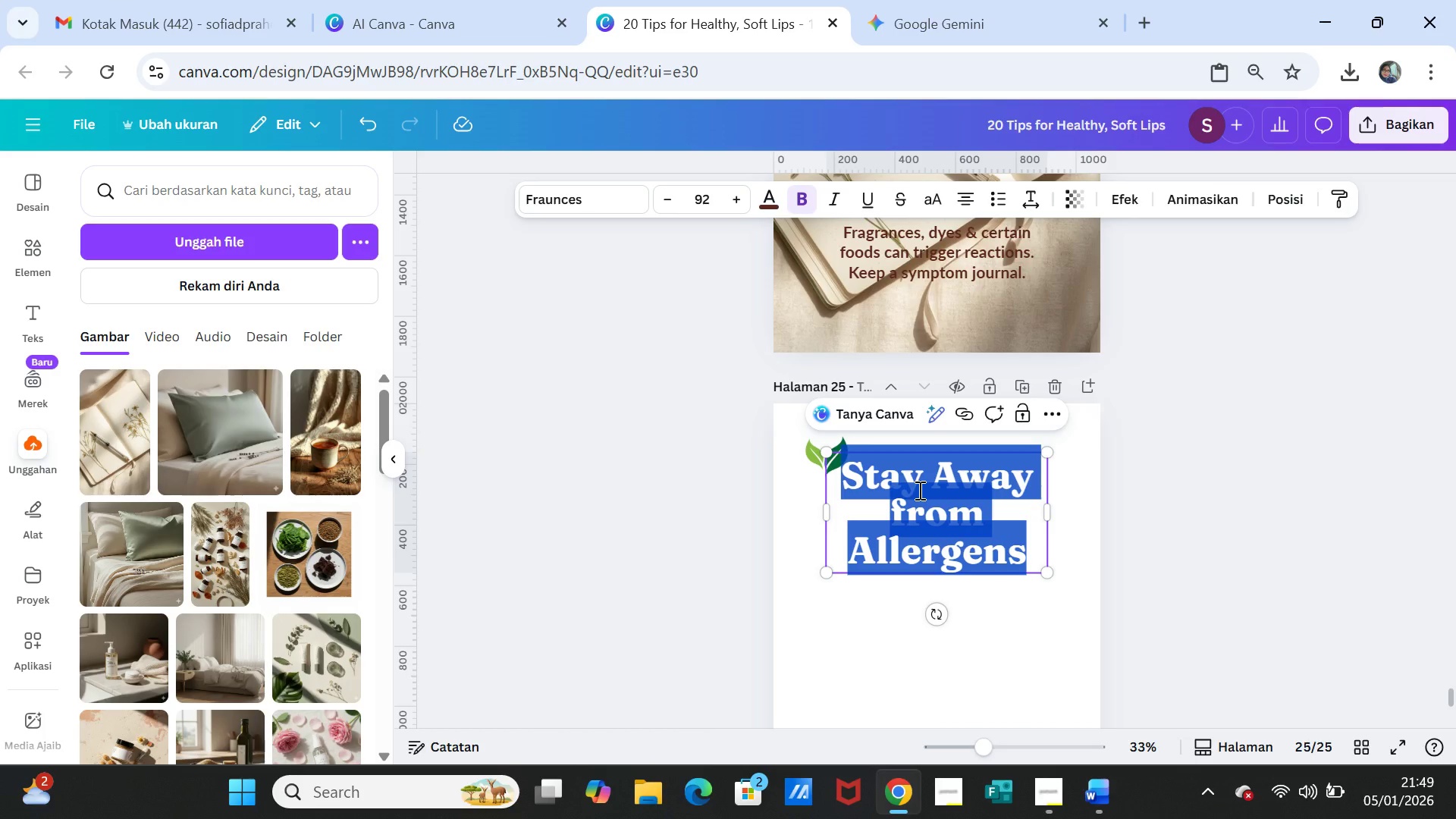 
key(Control+V)
 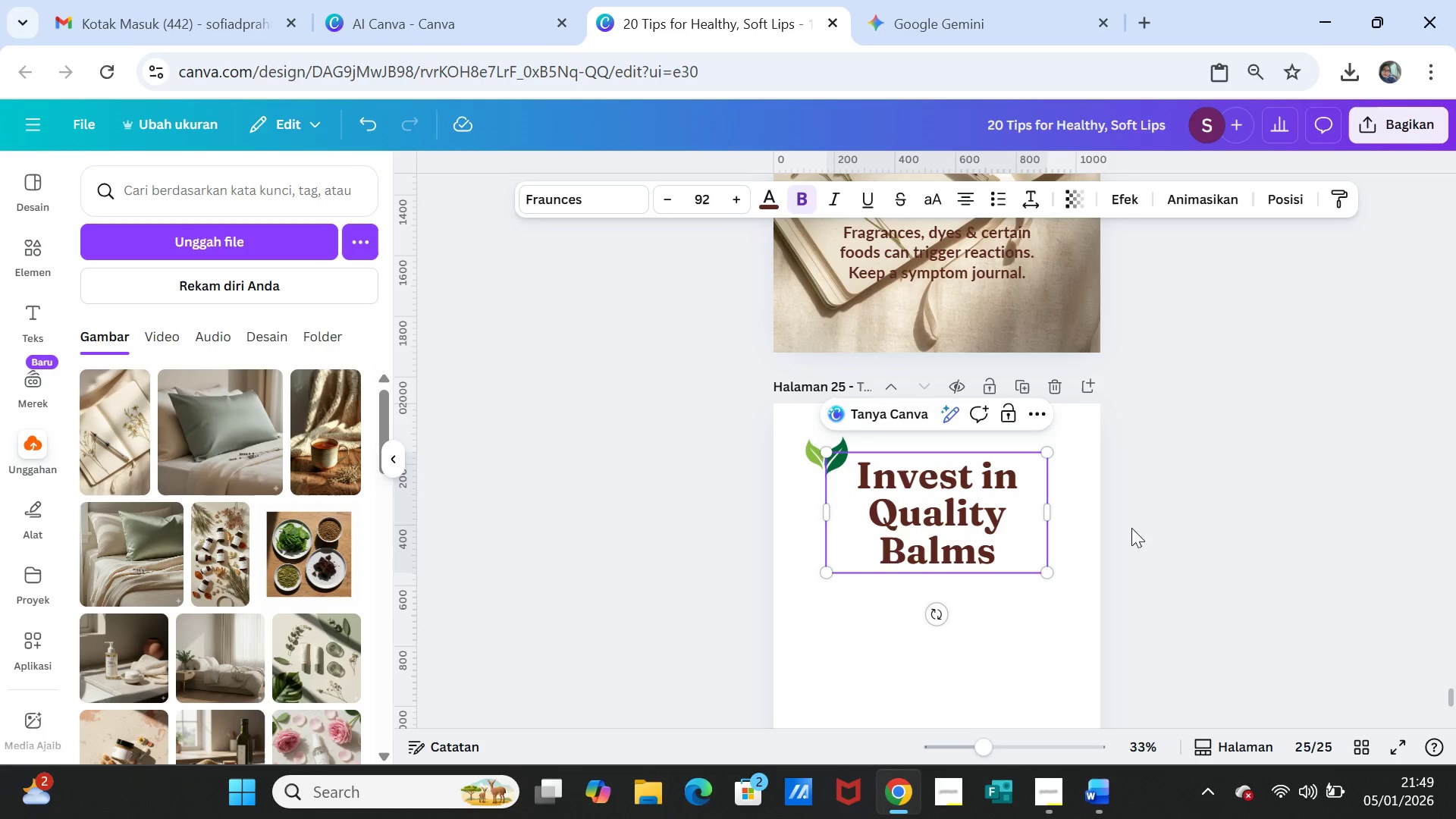 
left_click([1158, 532])
 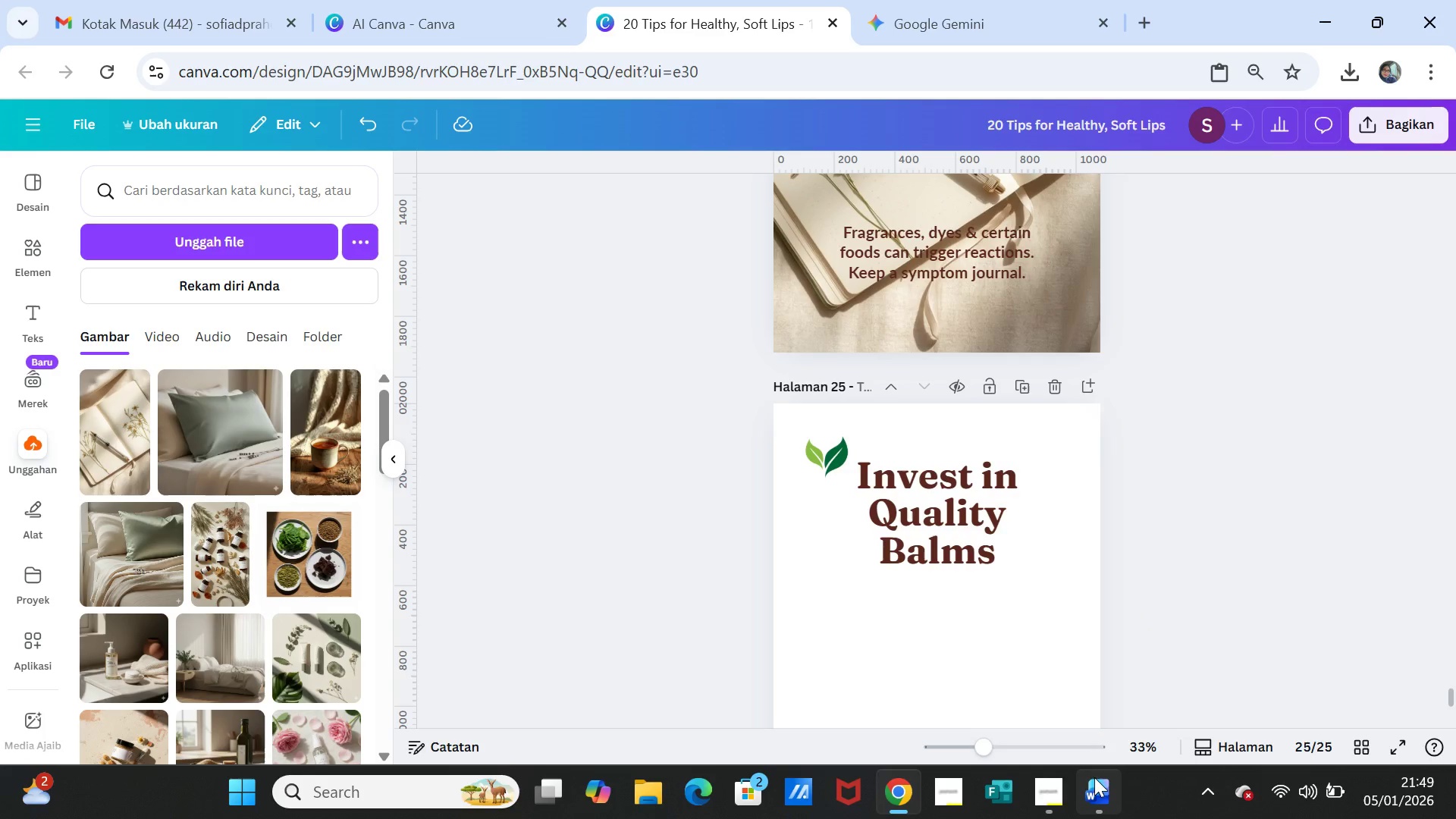 
left_click([1097, 785])
 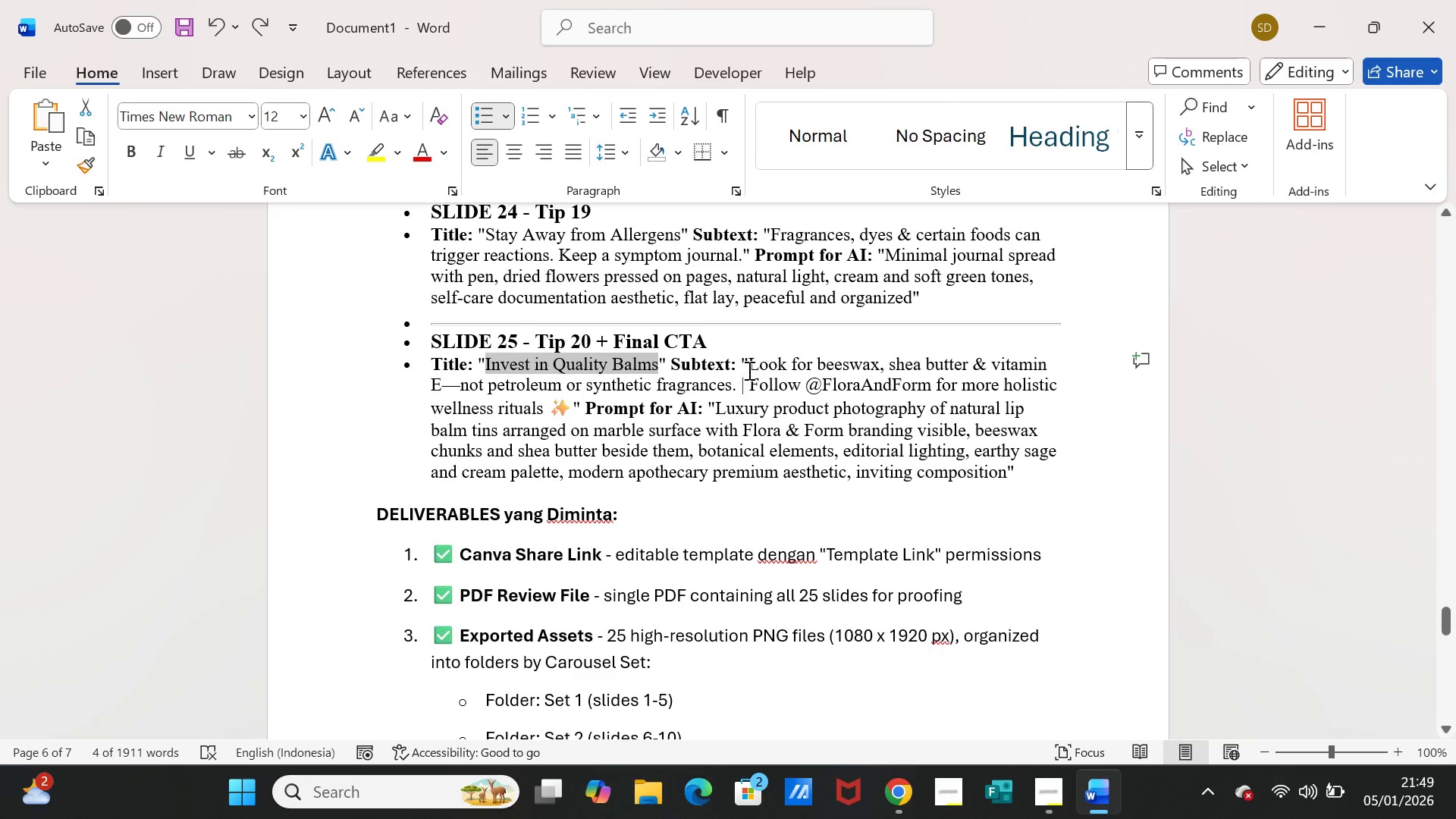 
left_click_drag(start_coordinate=[750, 366], to_coordinate=[739, 384])
 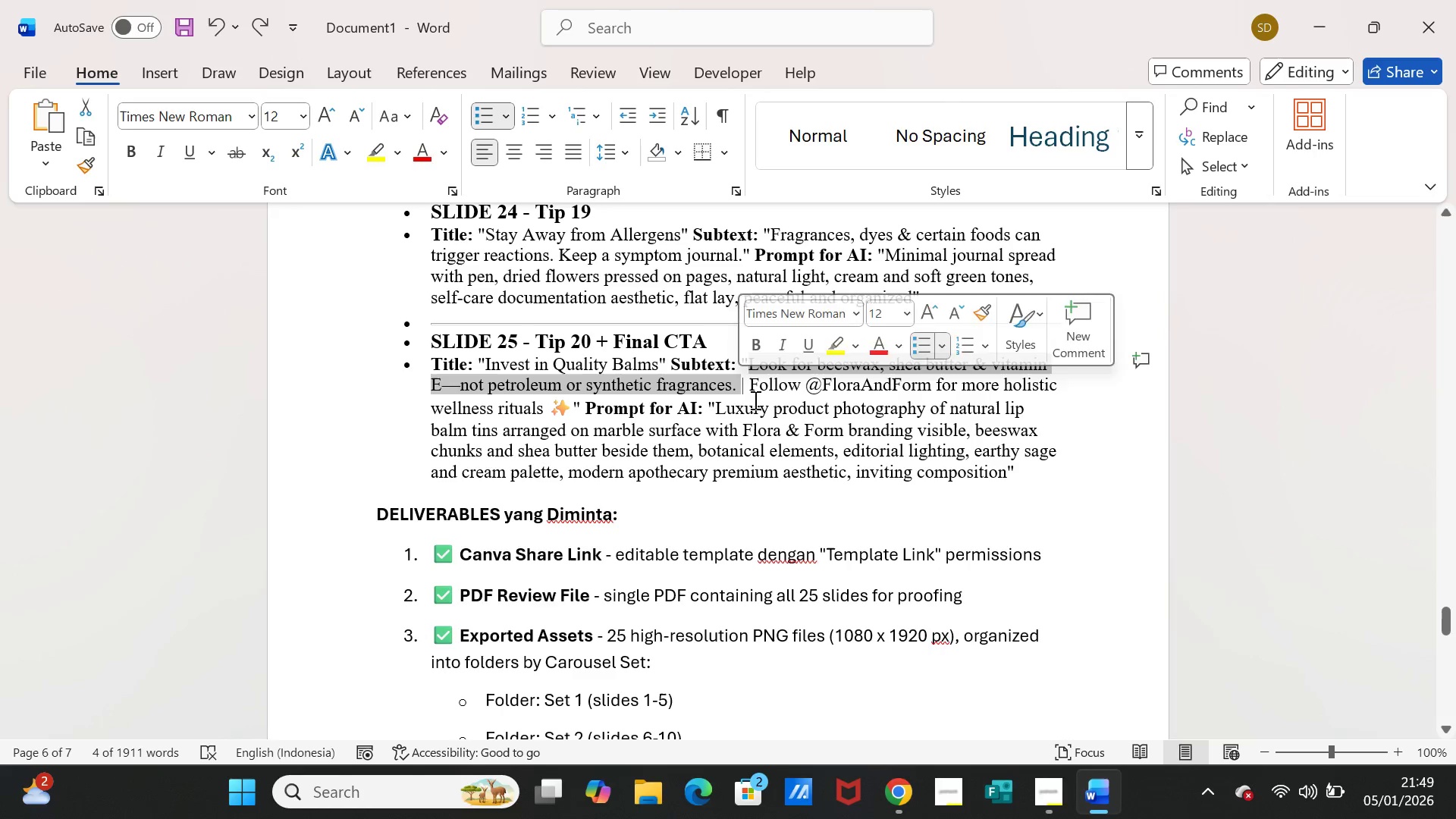 
key(Control+C)
 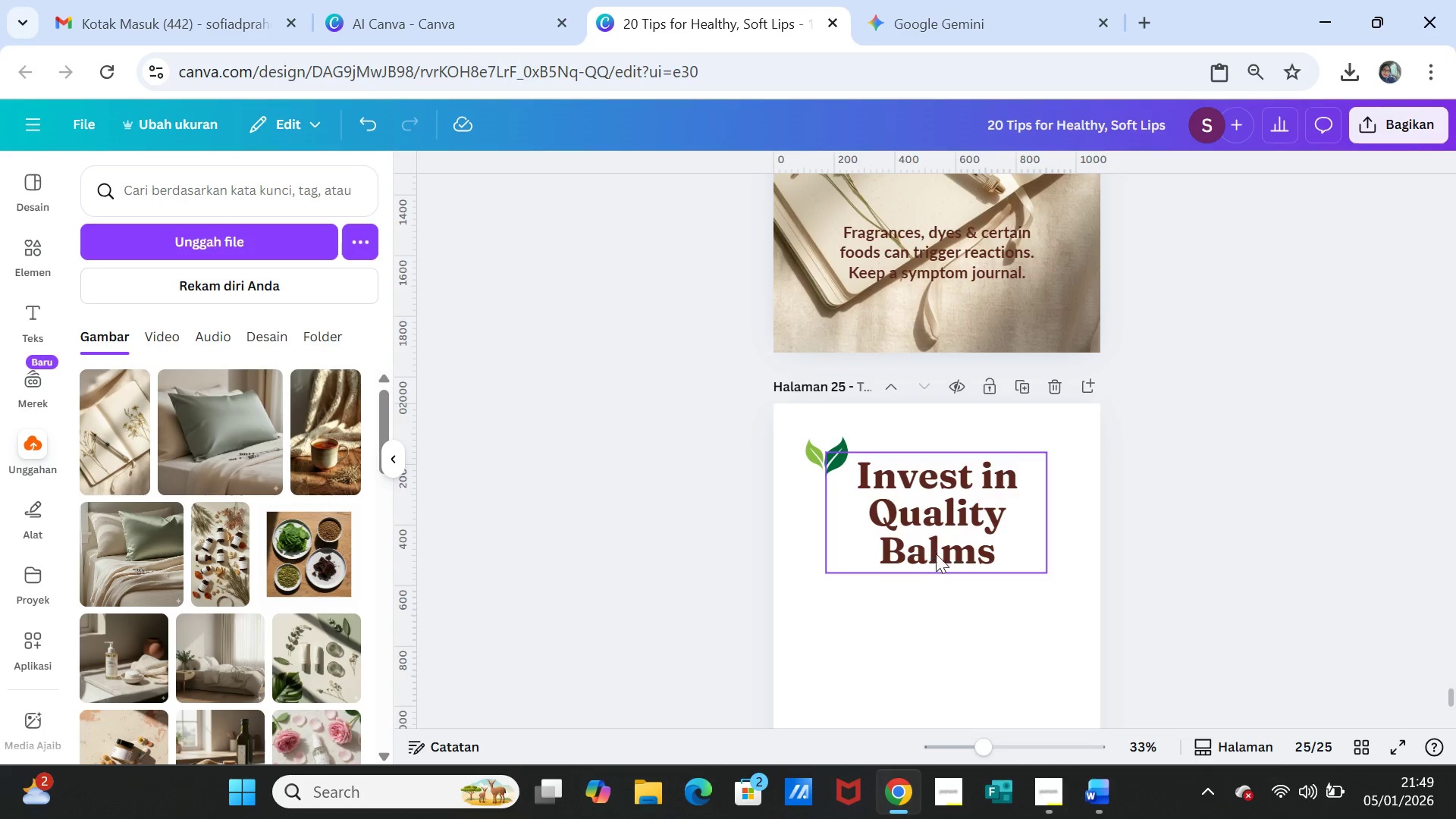 
scroll: coordinate [955, 634], scroll_direction: down, amount: 3.0
 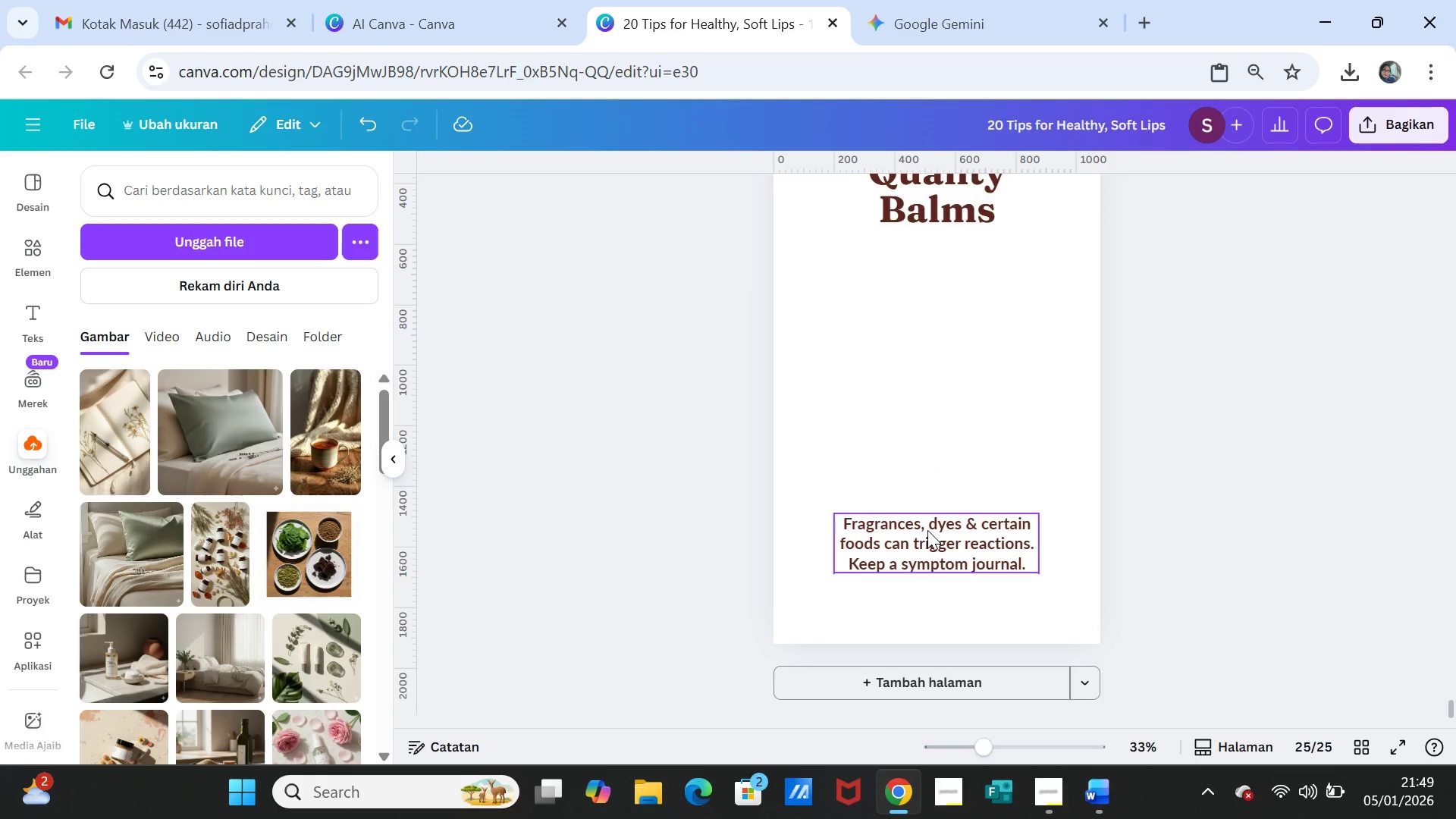 
double_click([927, 530])
 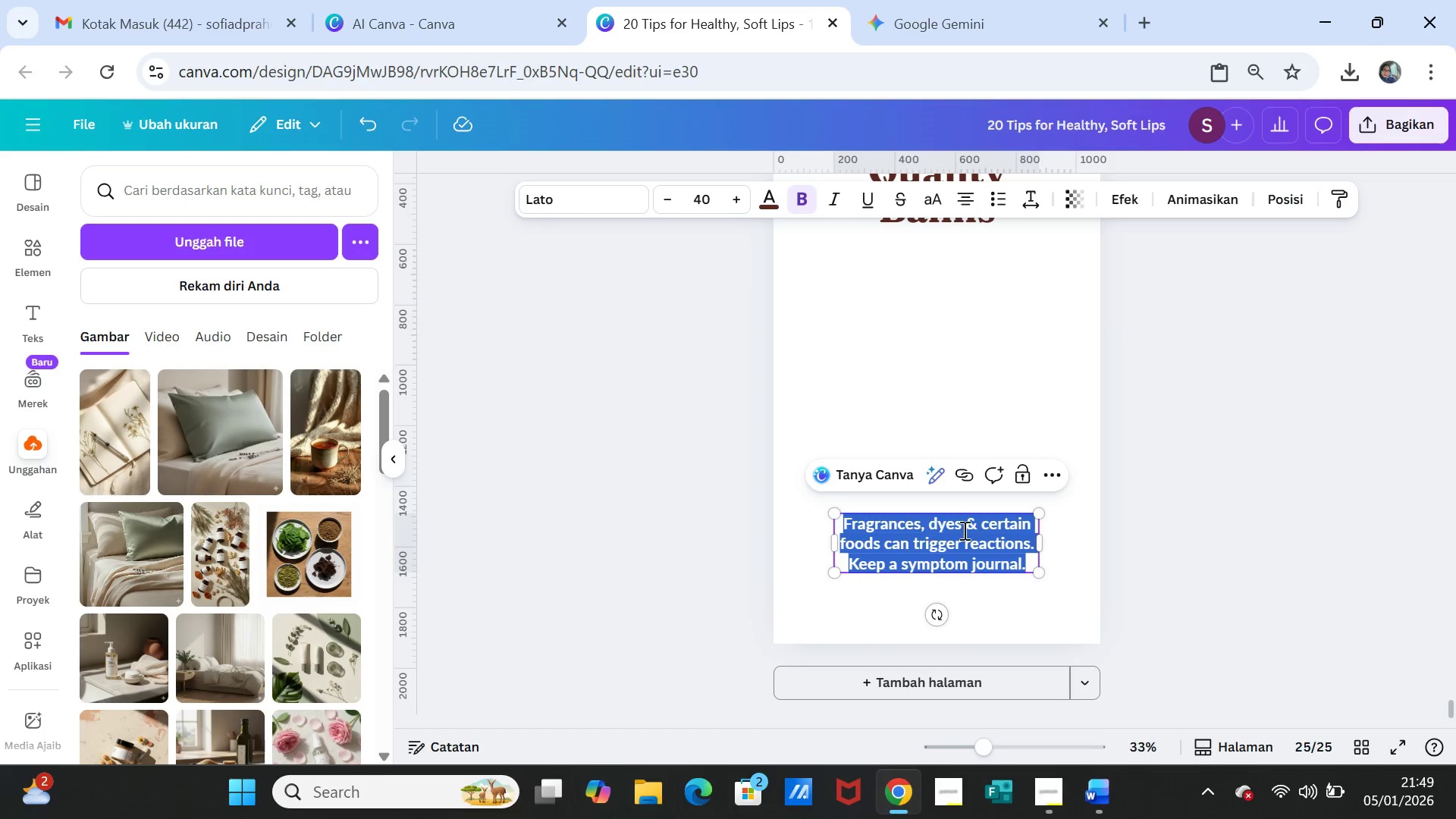 
key(Control+V)
 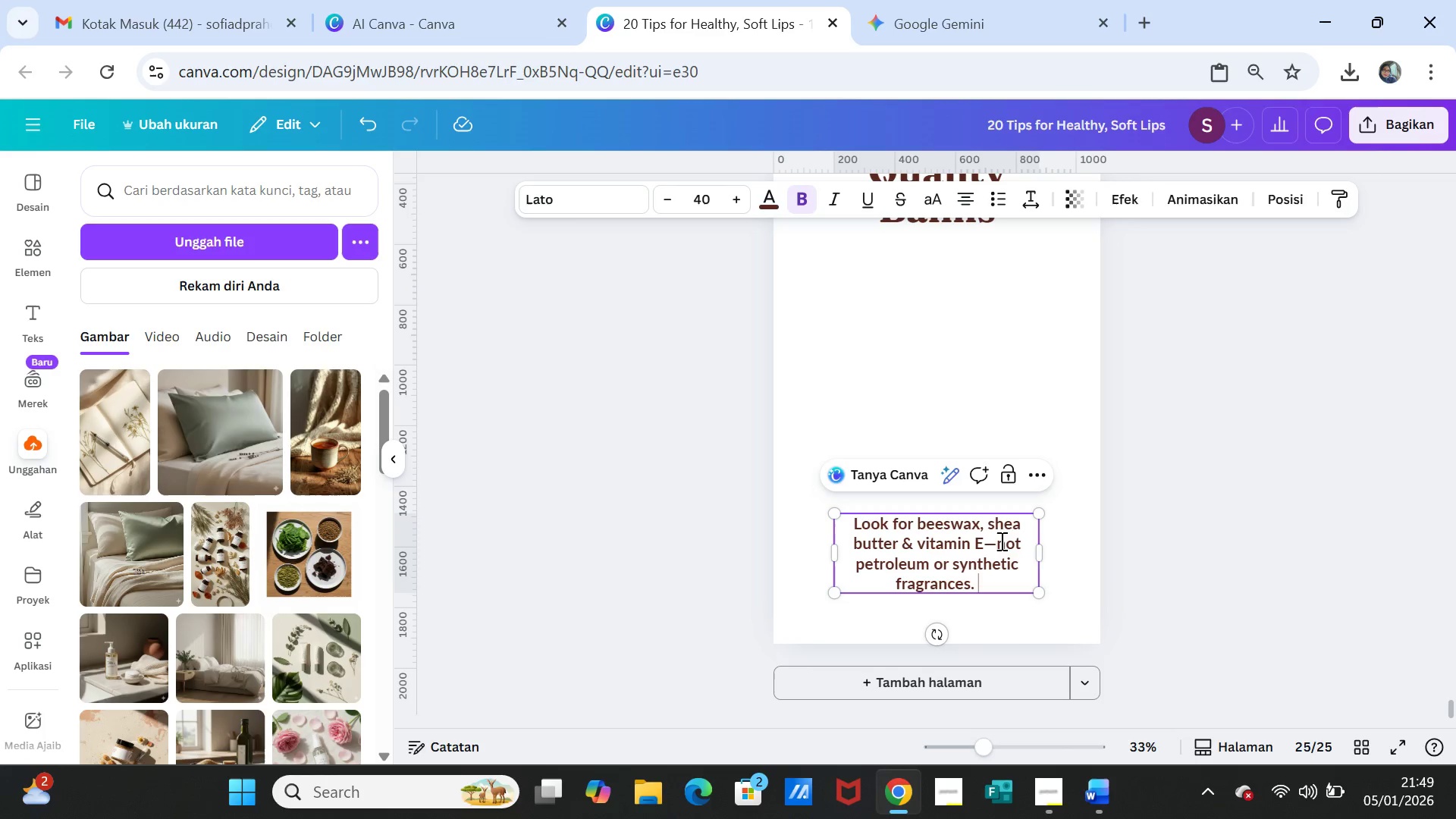 
left_click([994, 542])
 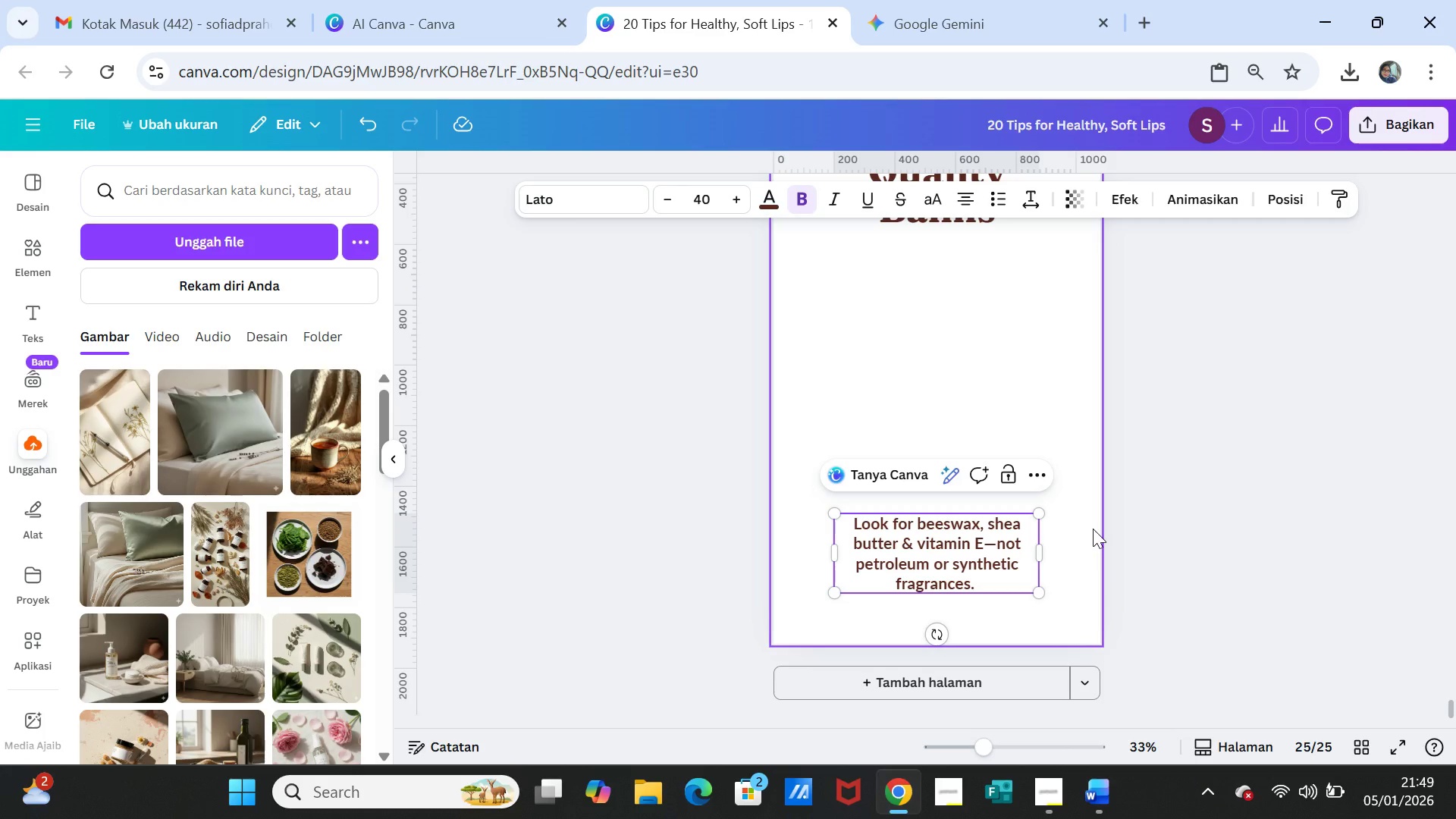 
key(Backspace)
 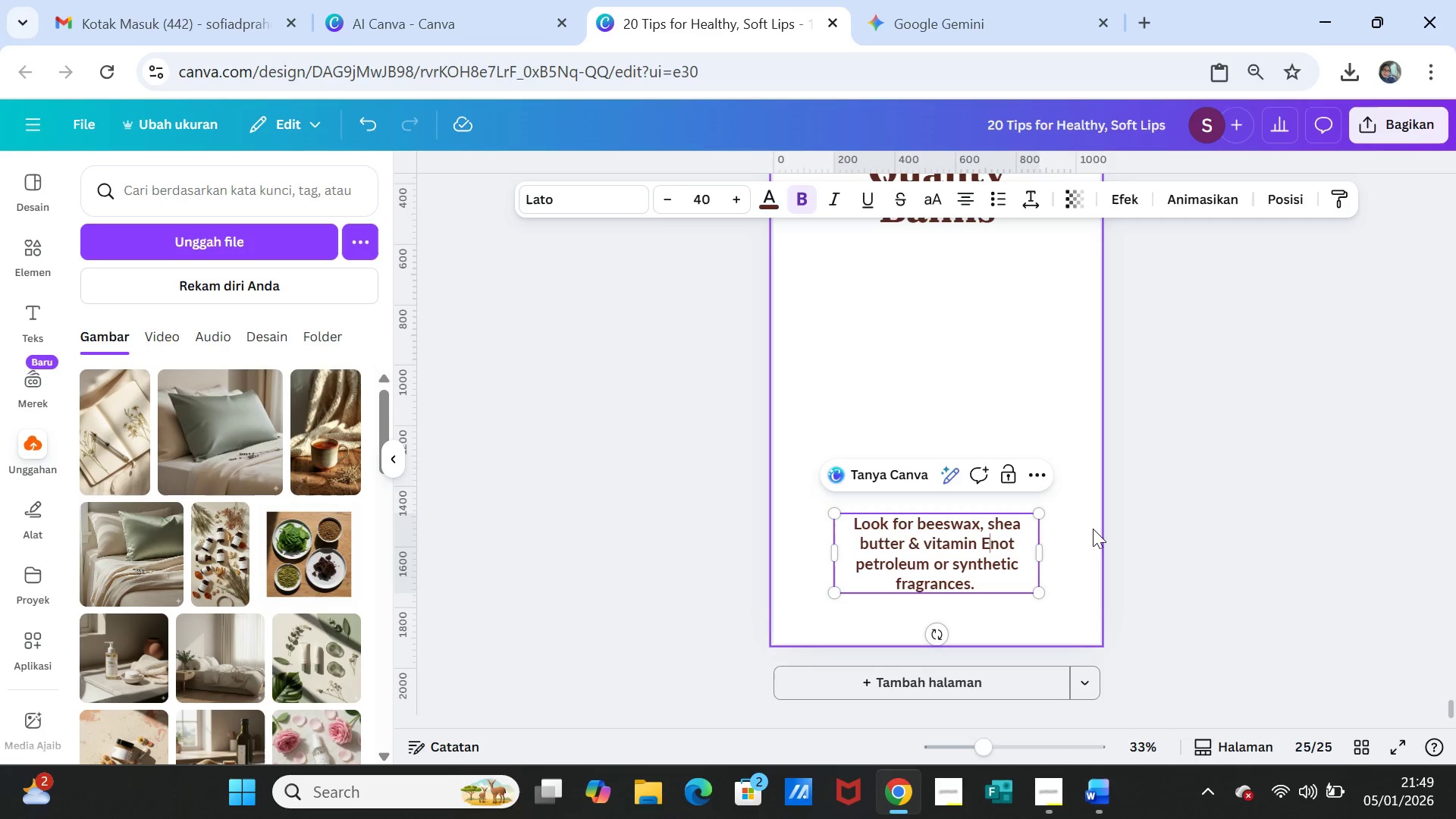 
key(Space)
 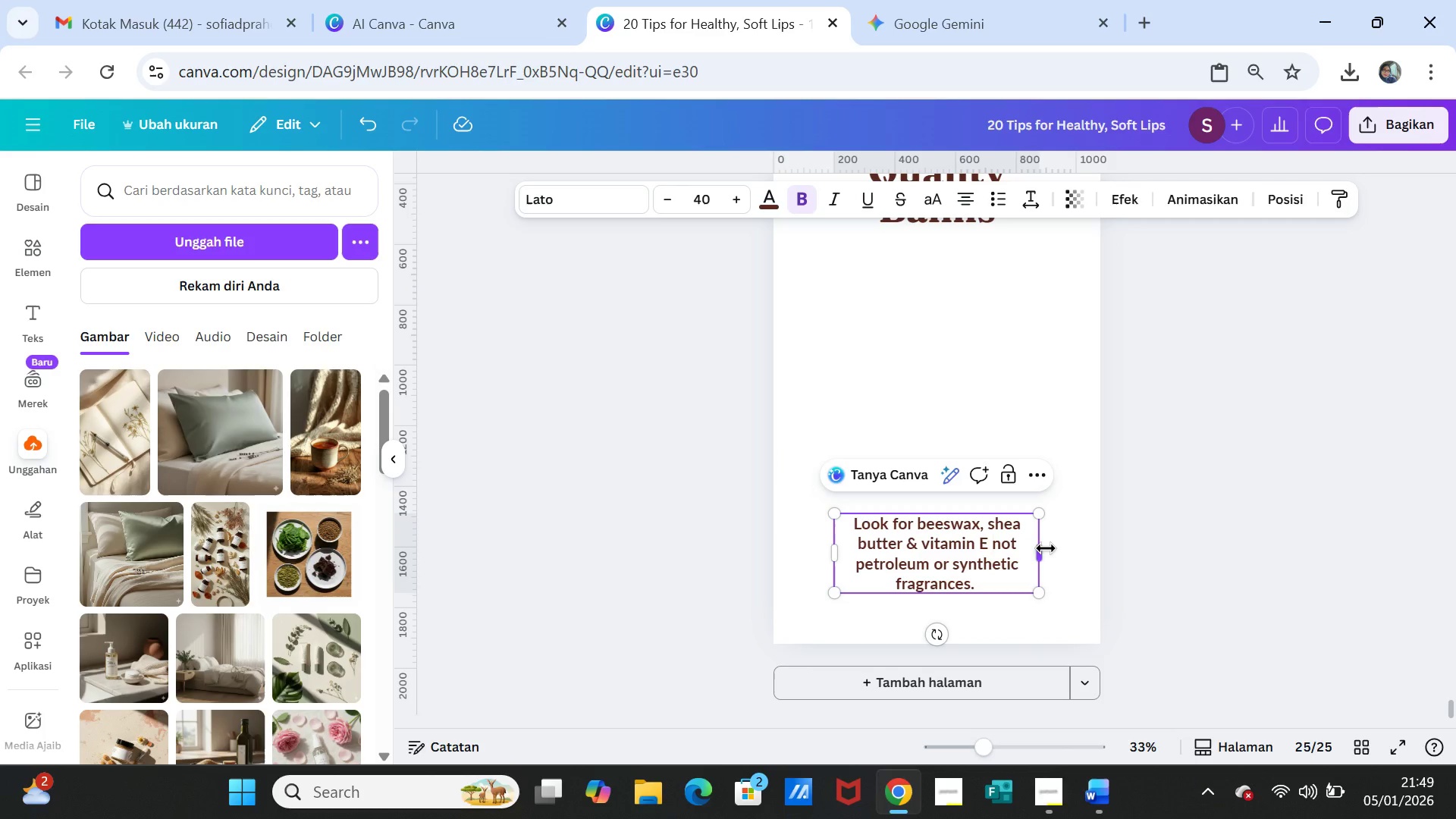 
key(Enter)
 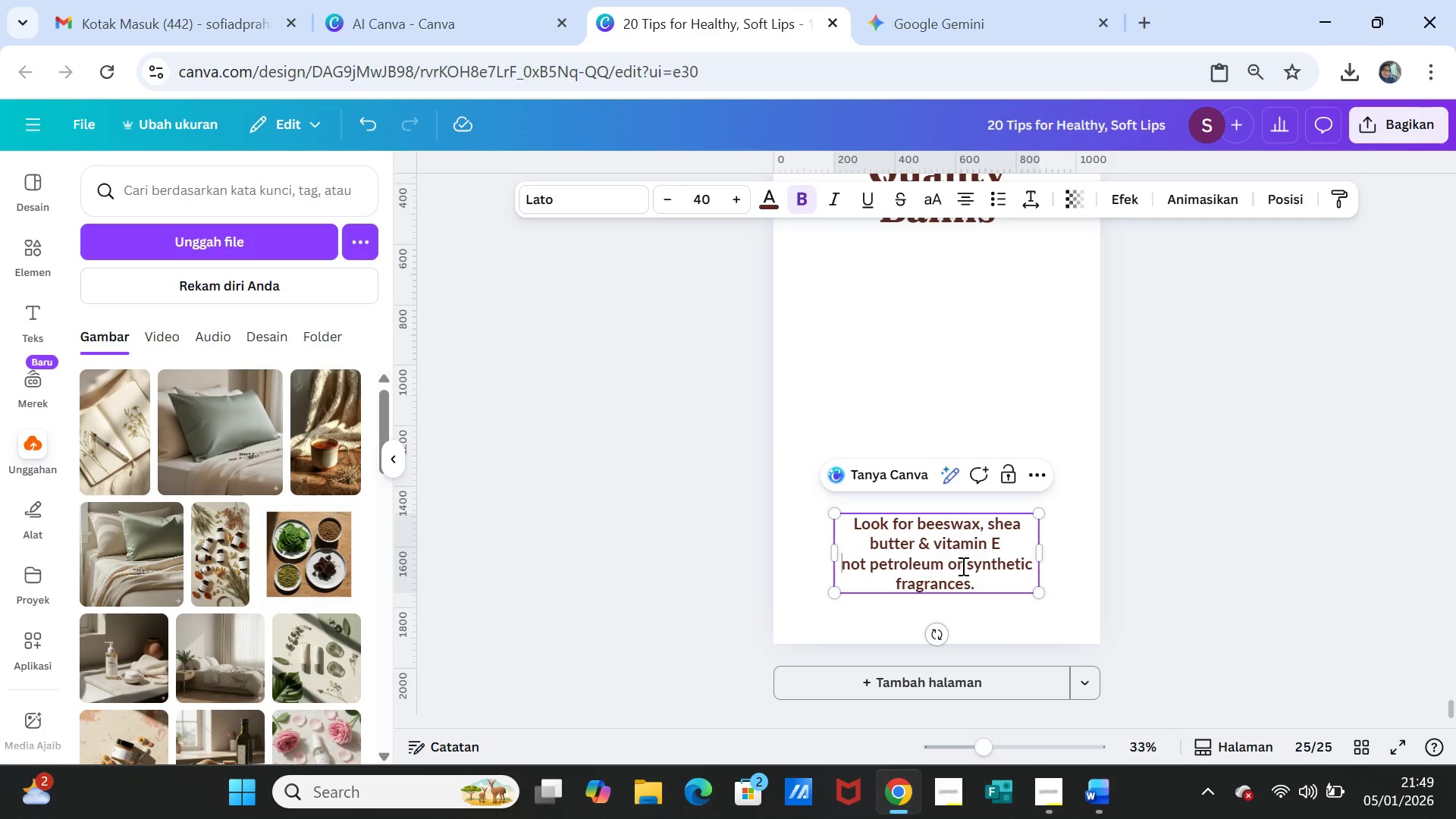 
left_click([963, 566])
 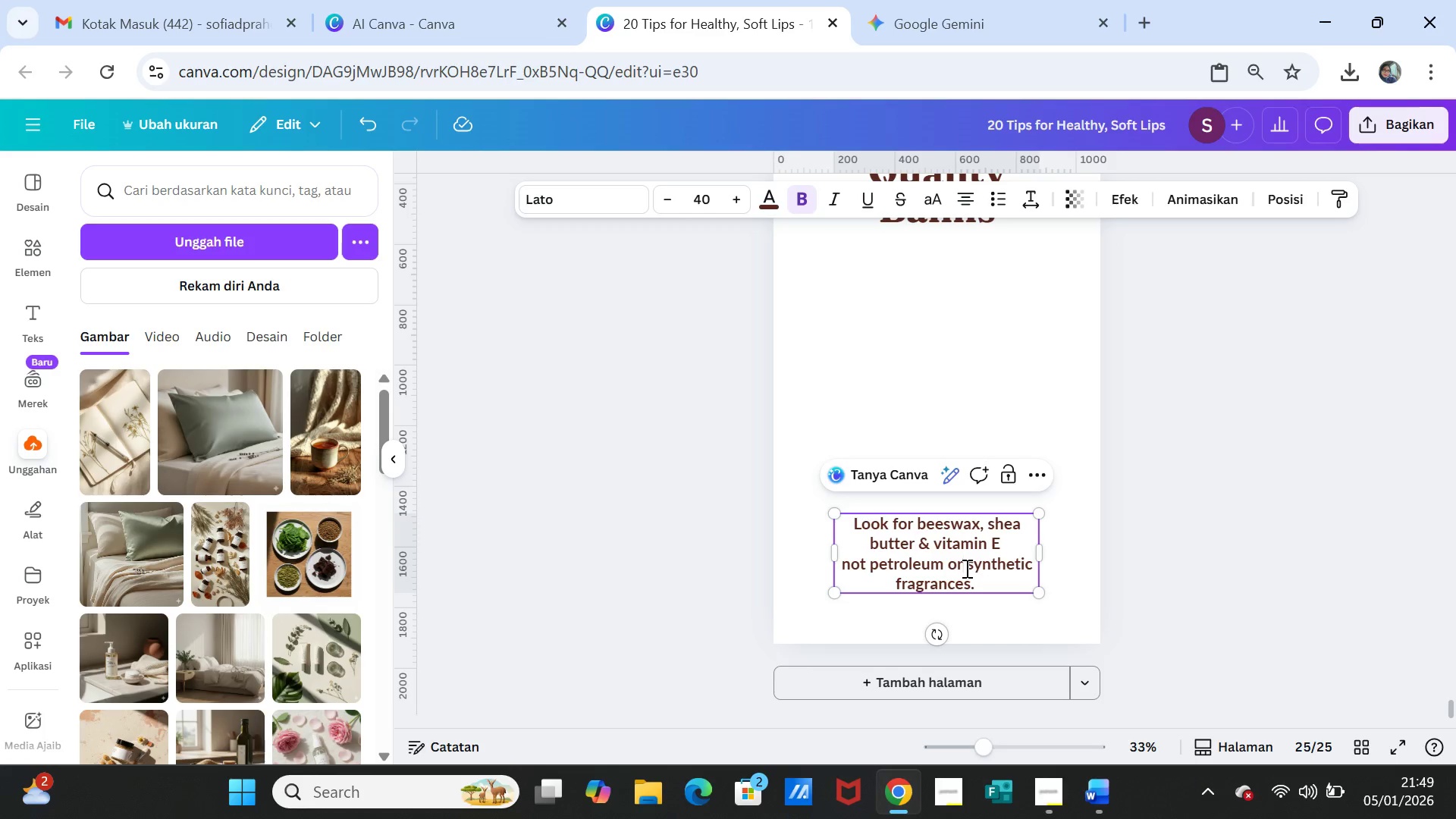 
key(Enter)
 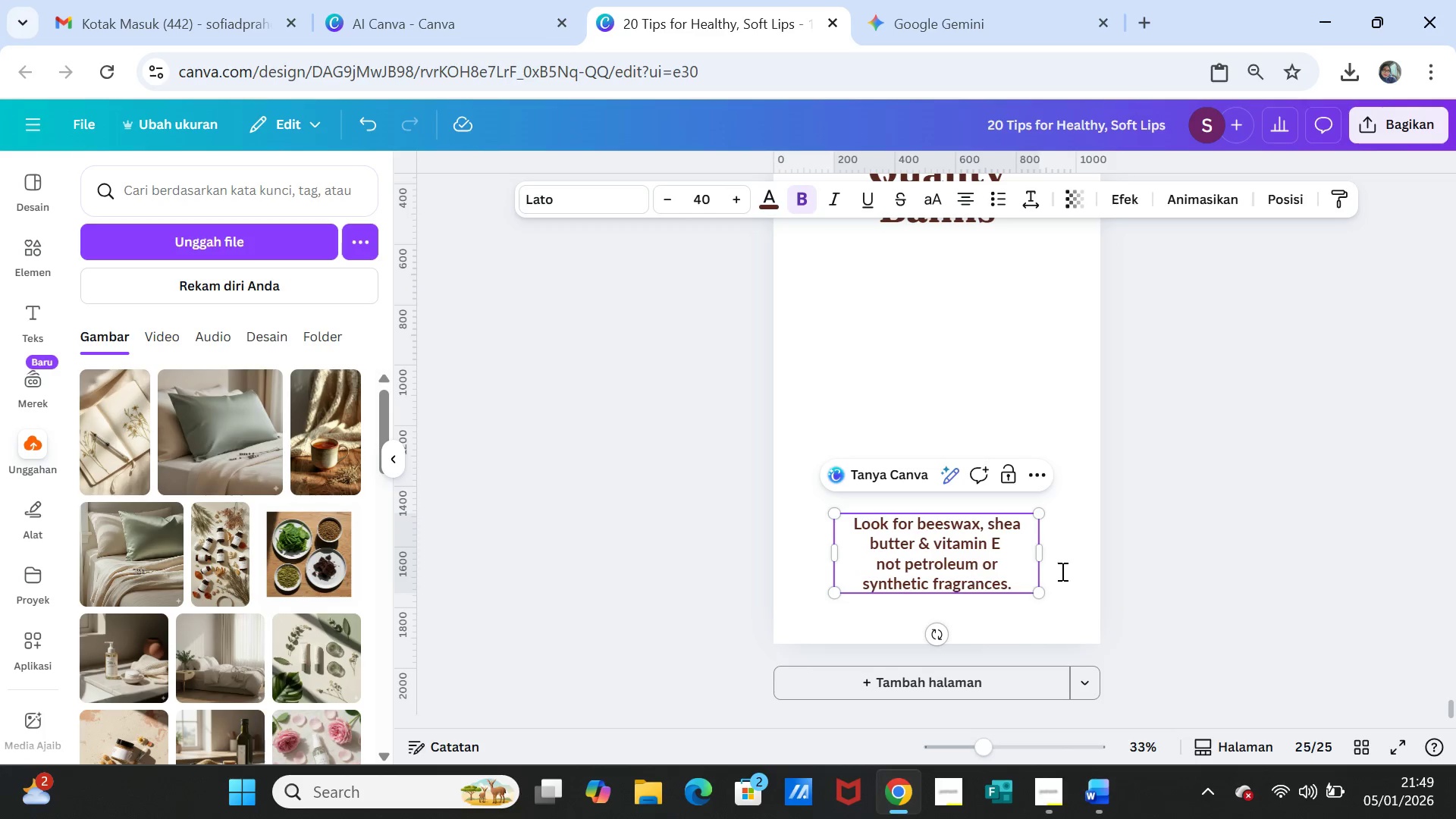 
left_click([1216, 571])
 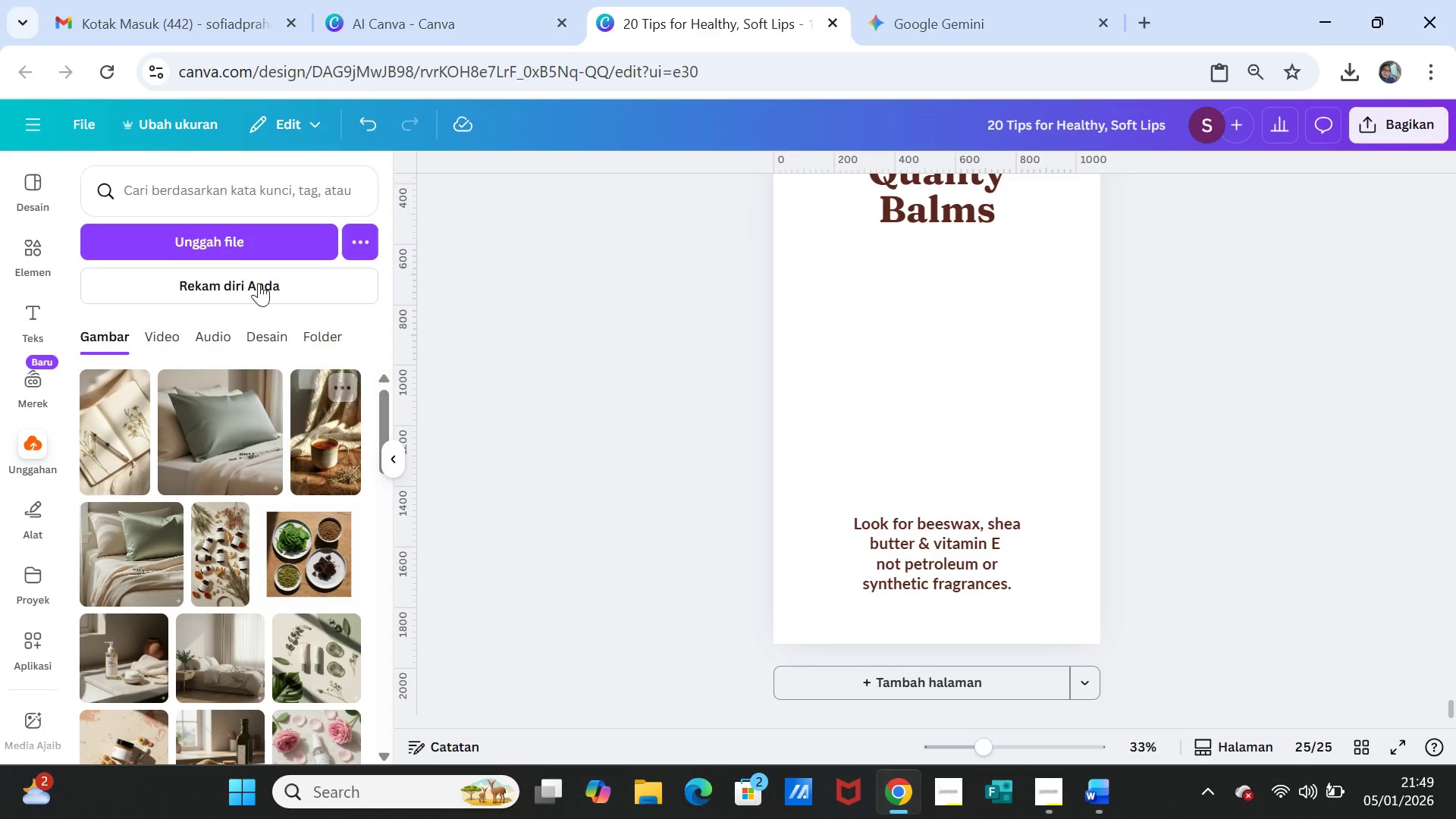 
left_click([232, 237])
 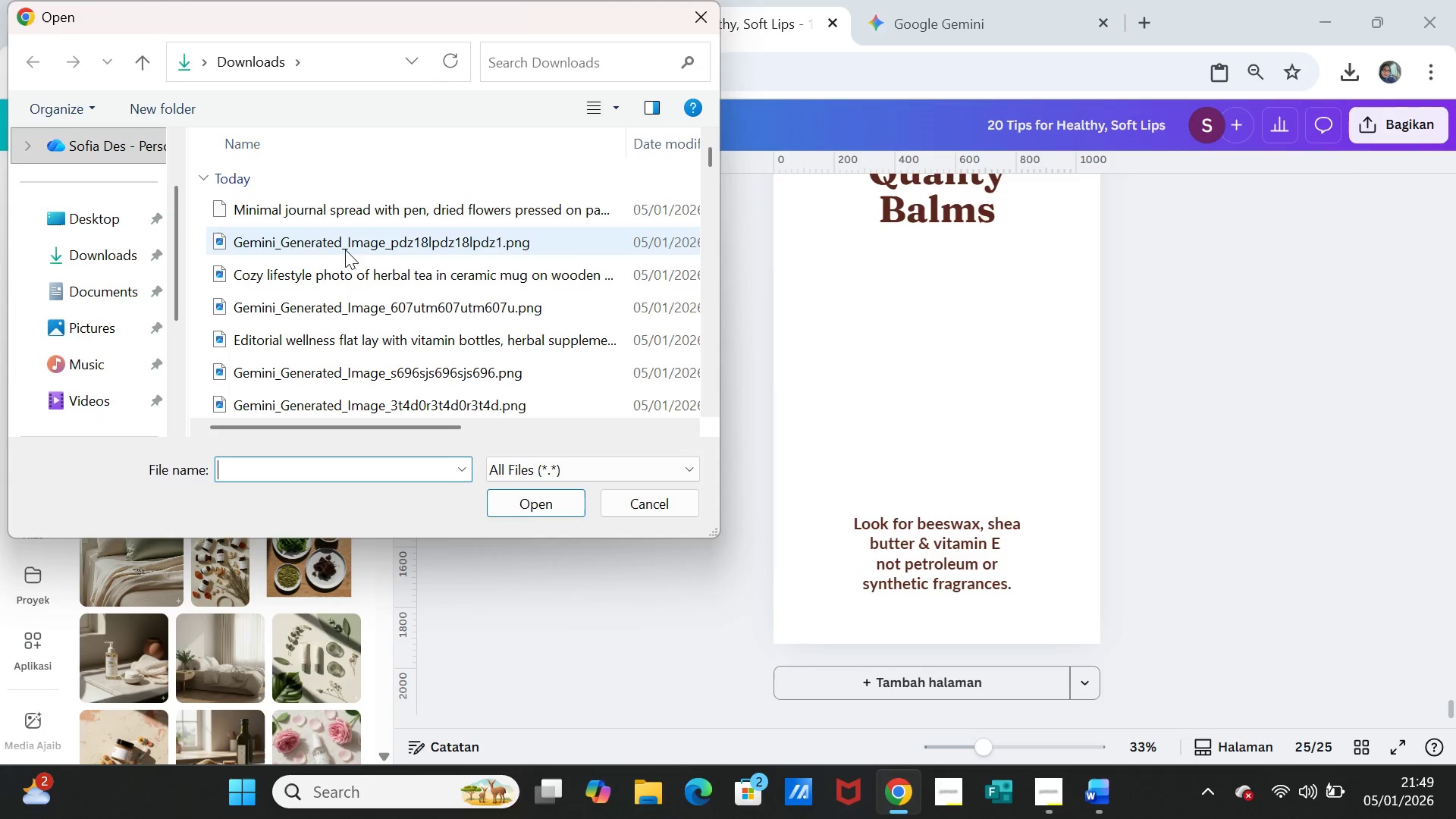 
left_click([351, 209])
 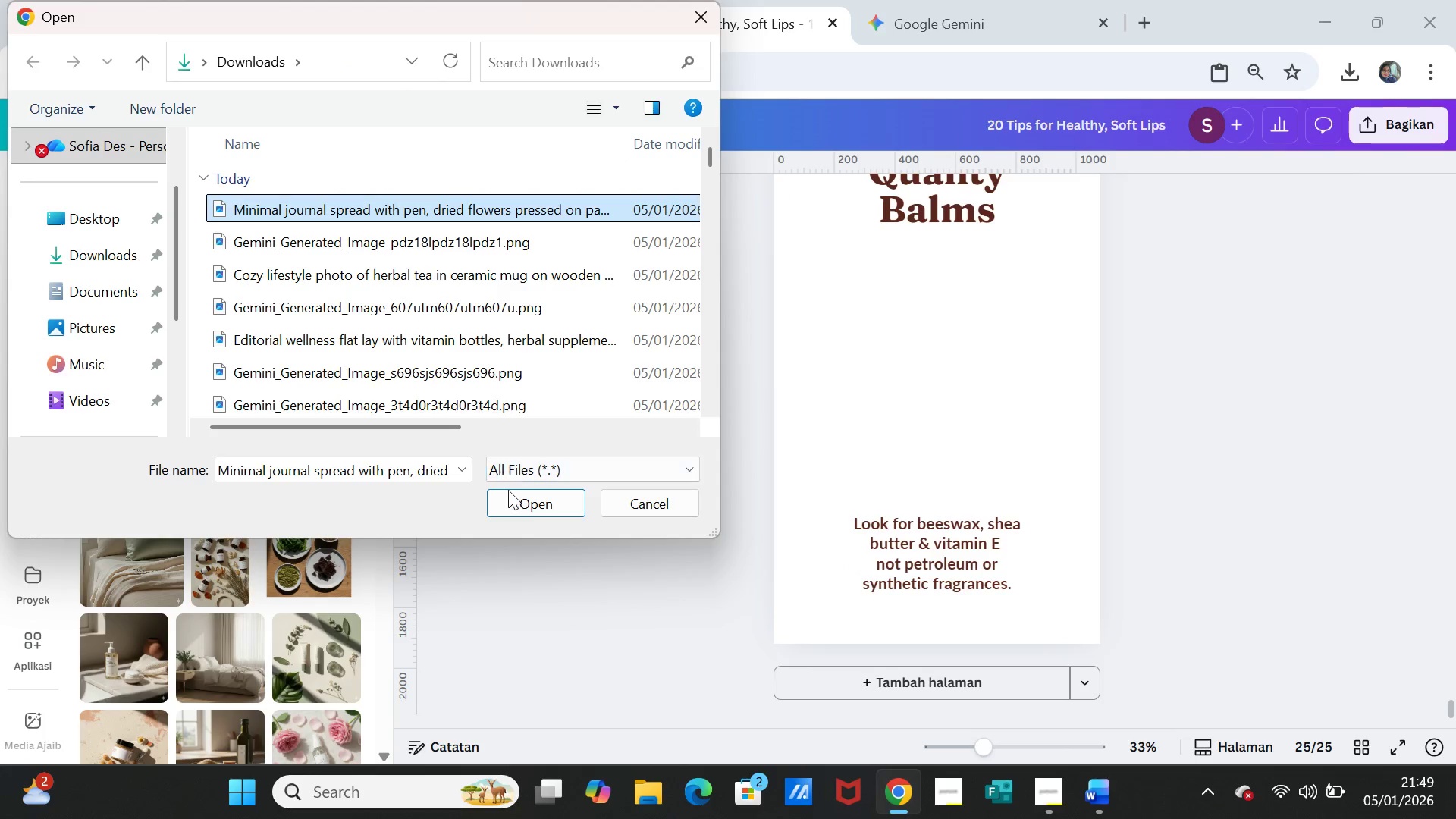 
left_click([515, 501])
 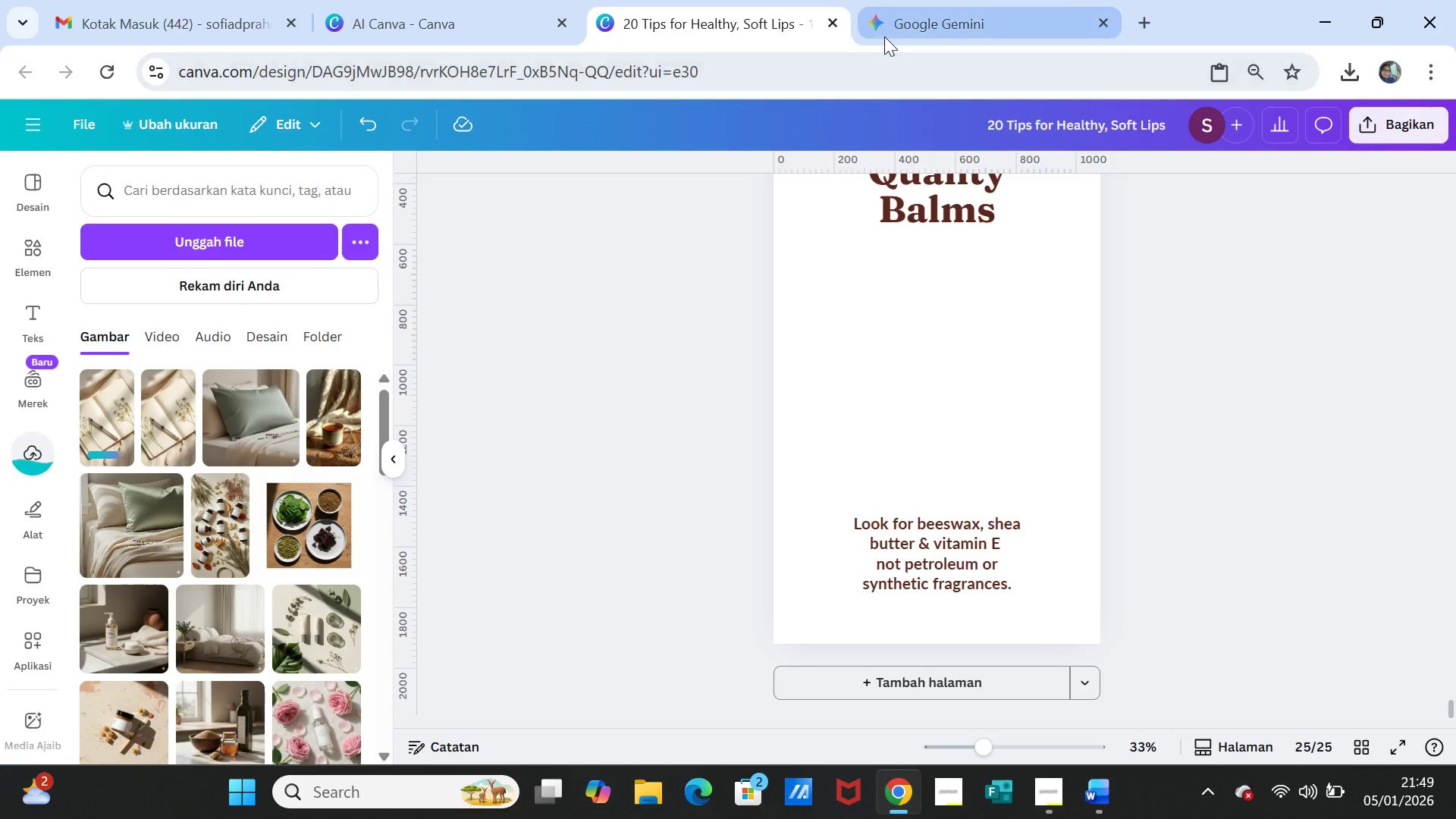 
left_click([384, 15])
 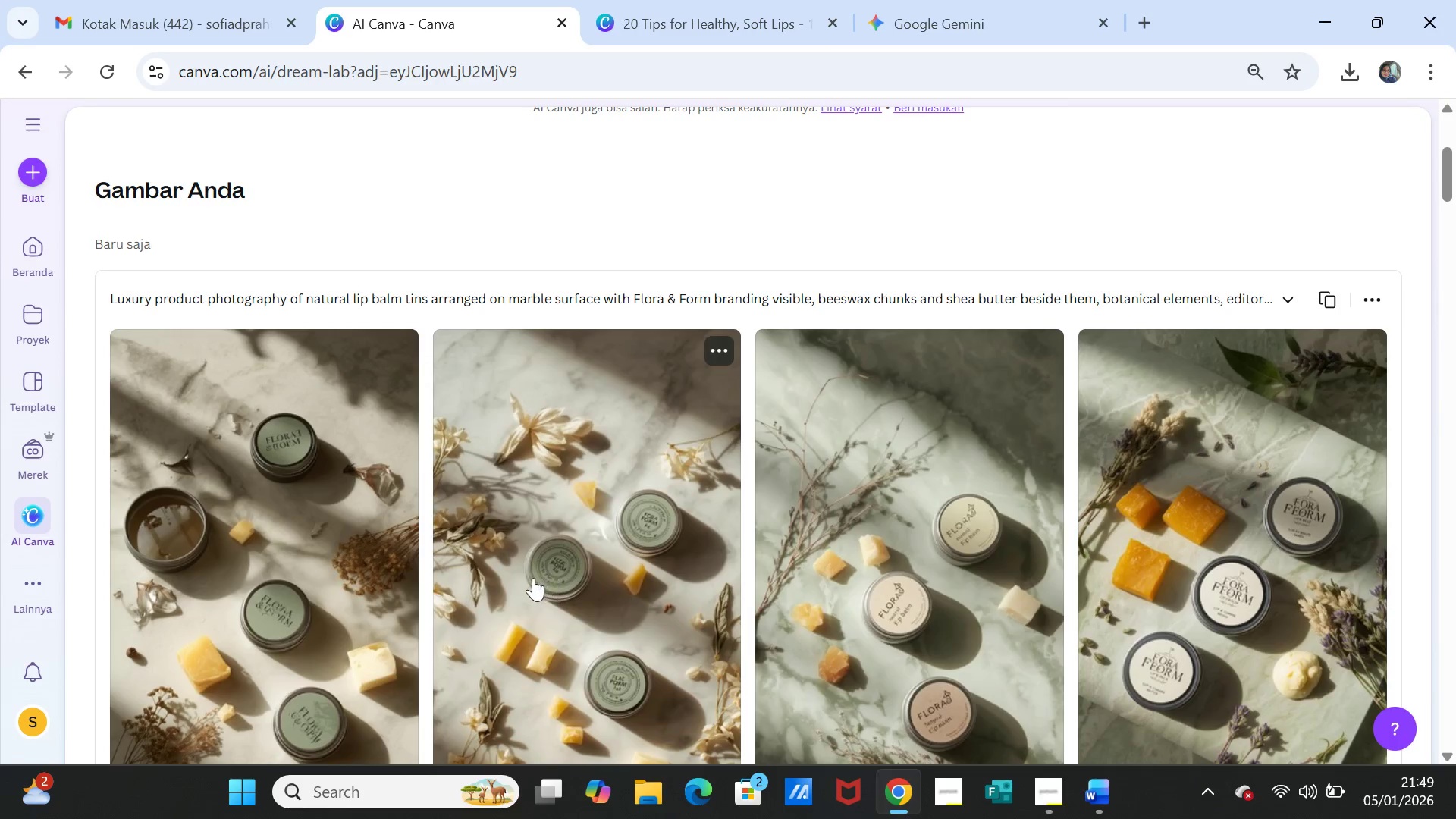 
scroll: coordinate [533, 578], scroll_direction: down, amount: 1.0
 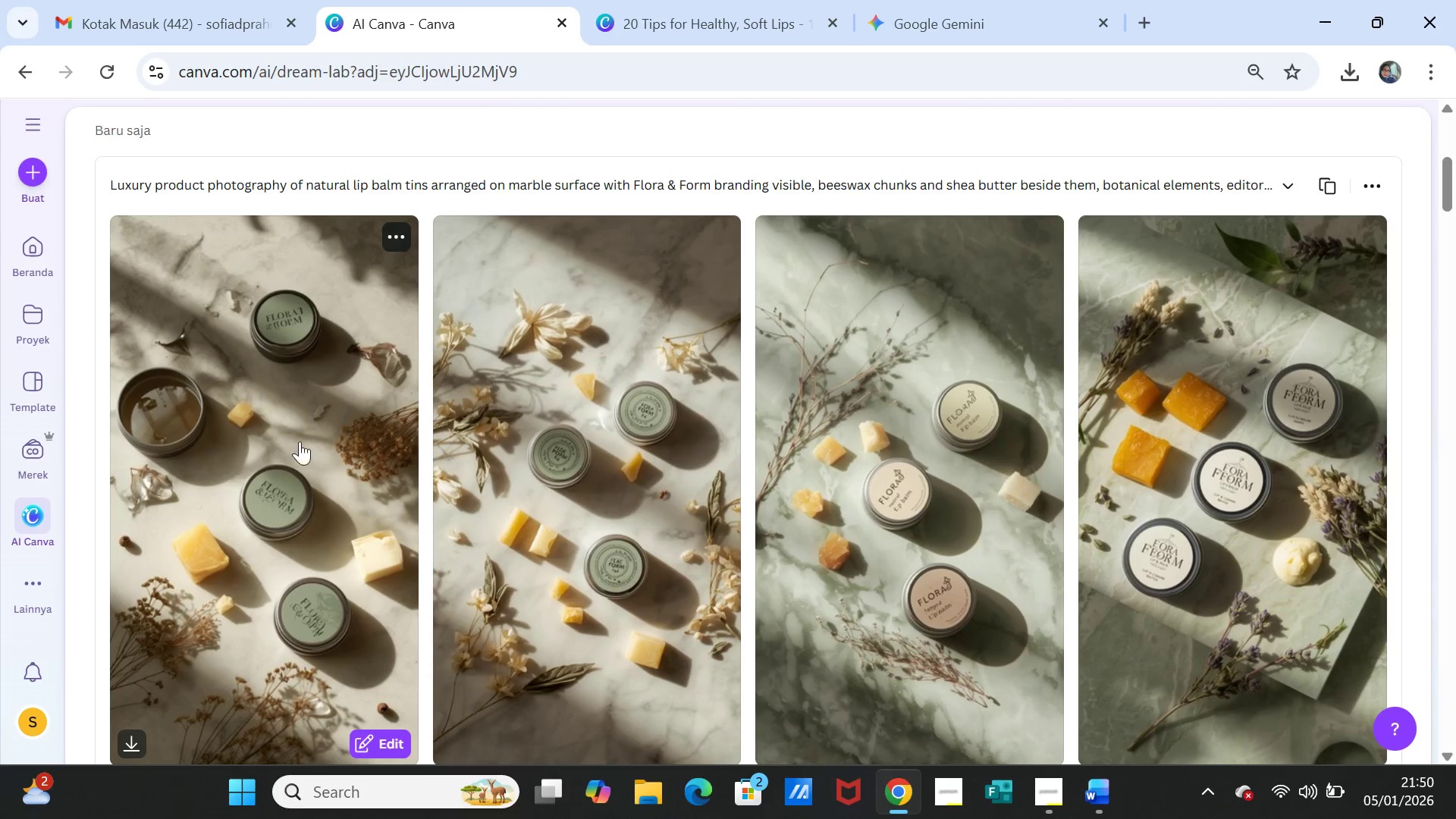 
wait(6.3)
 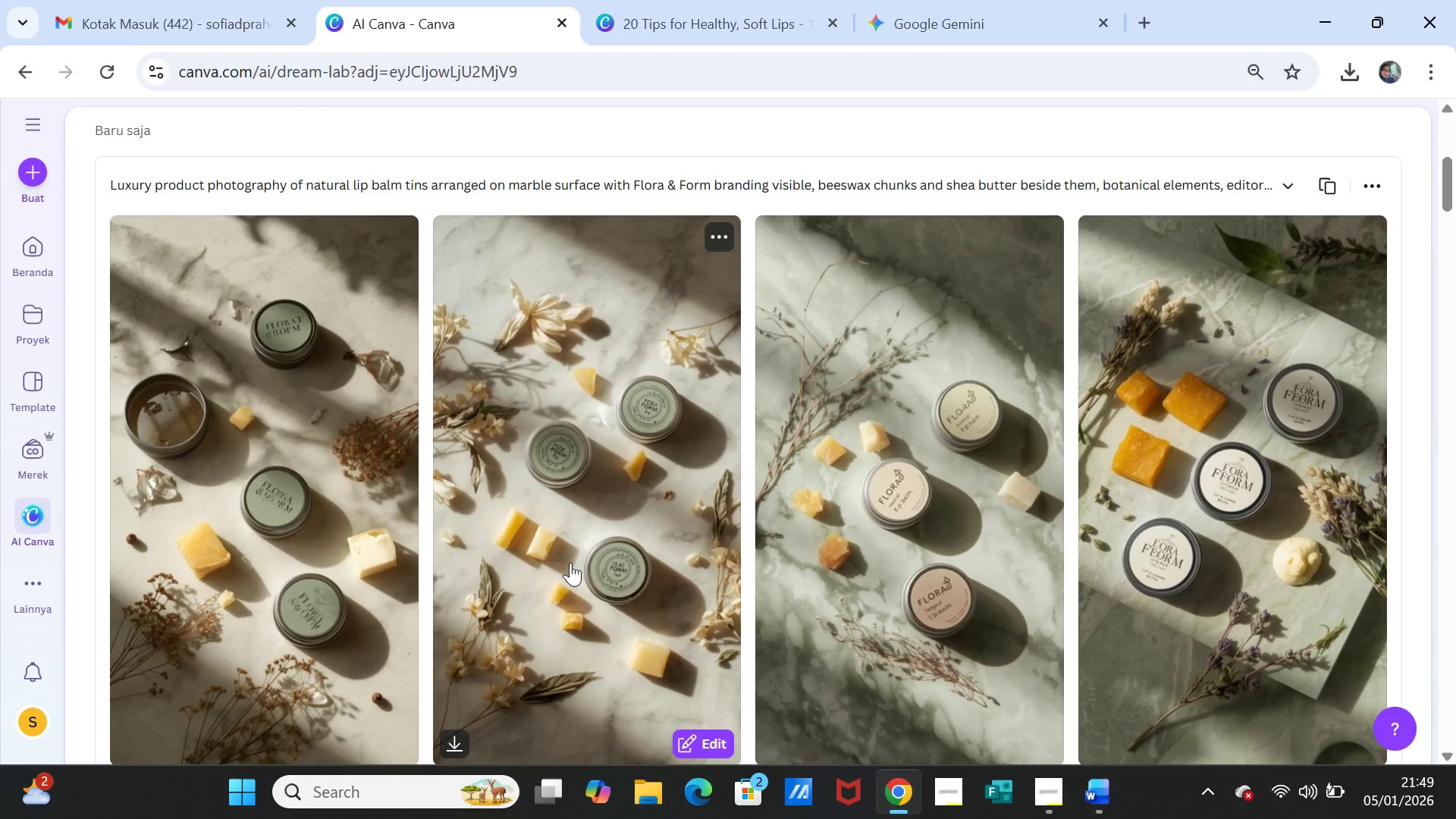 
left_click([391, 231])
 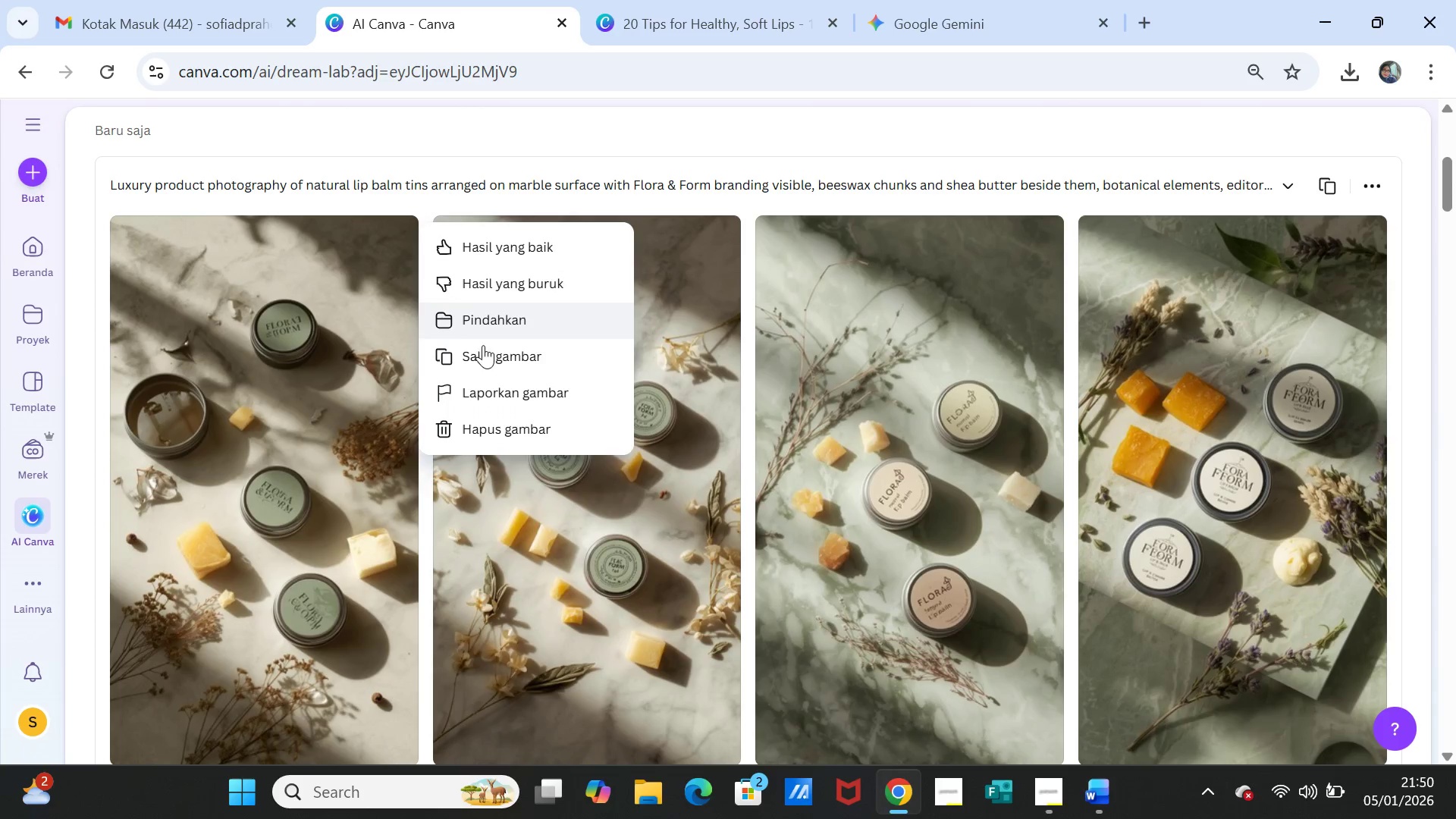 
left_click([486, 354])
 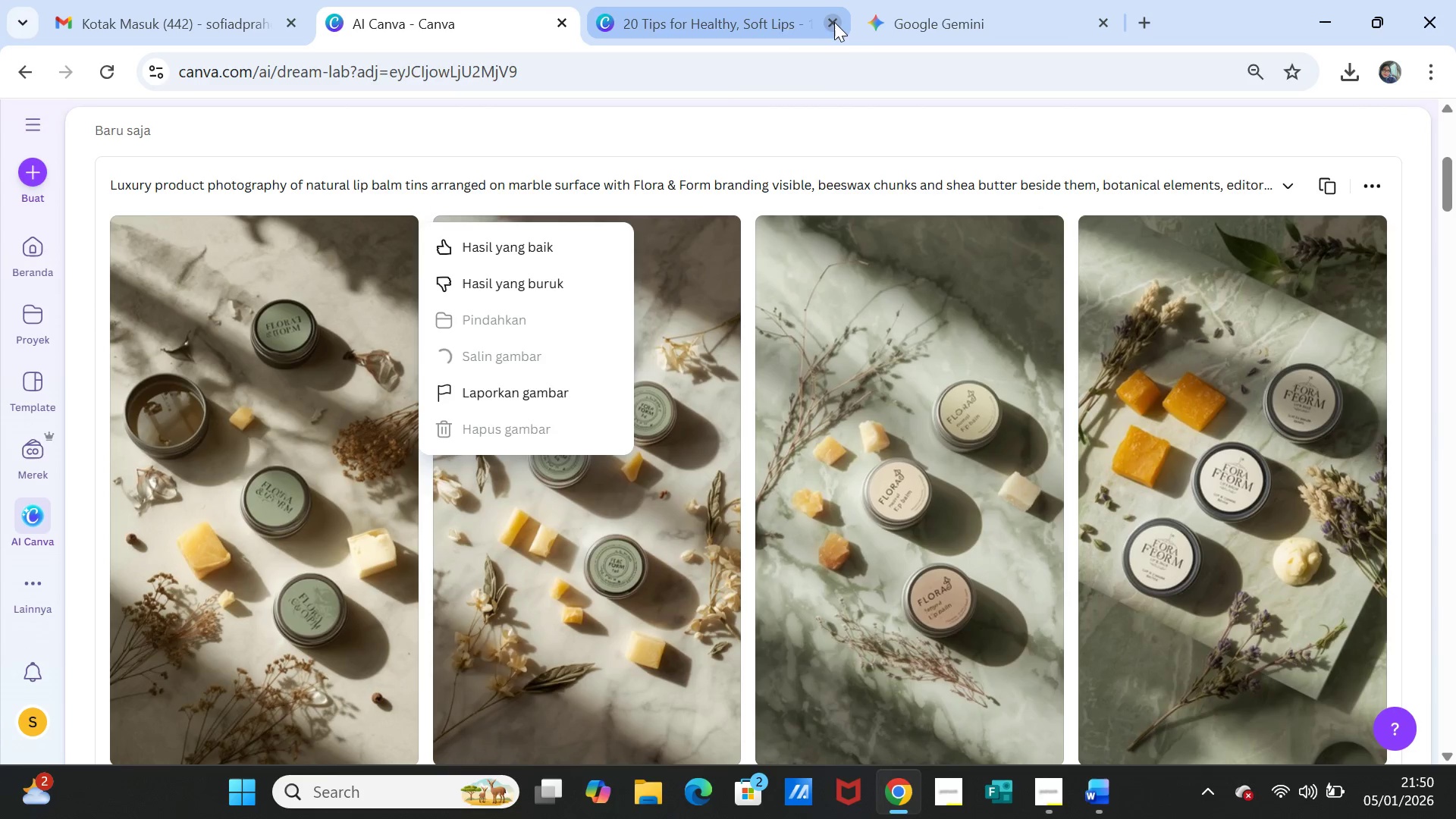 
left_click([674, 17])
 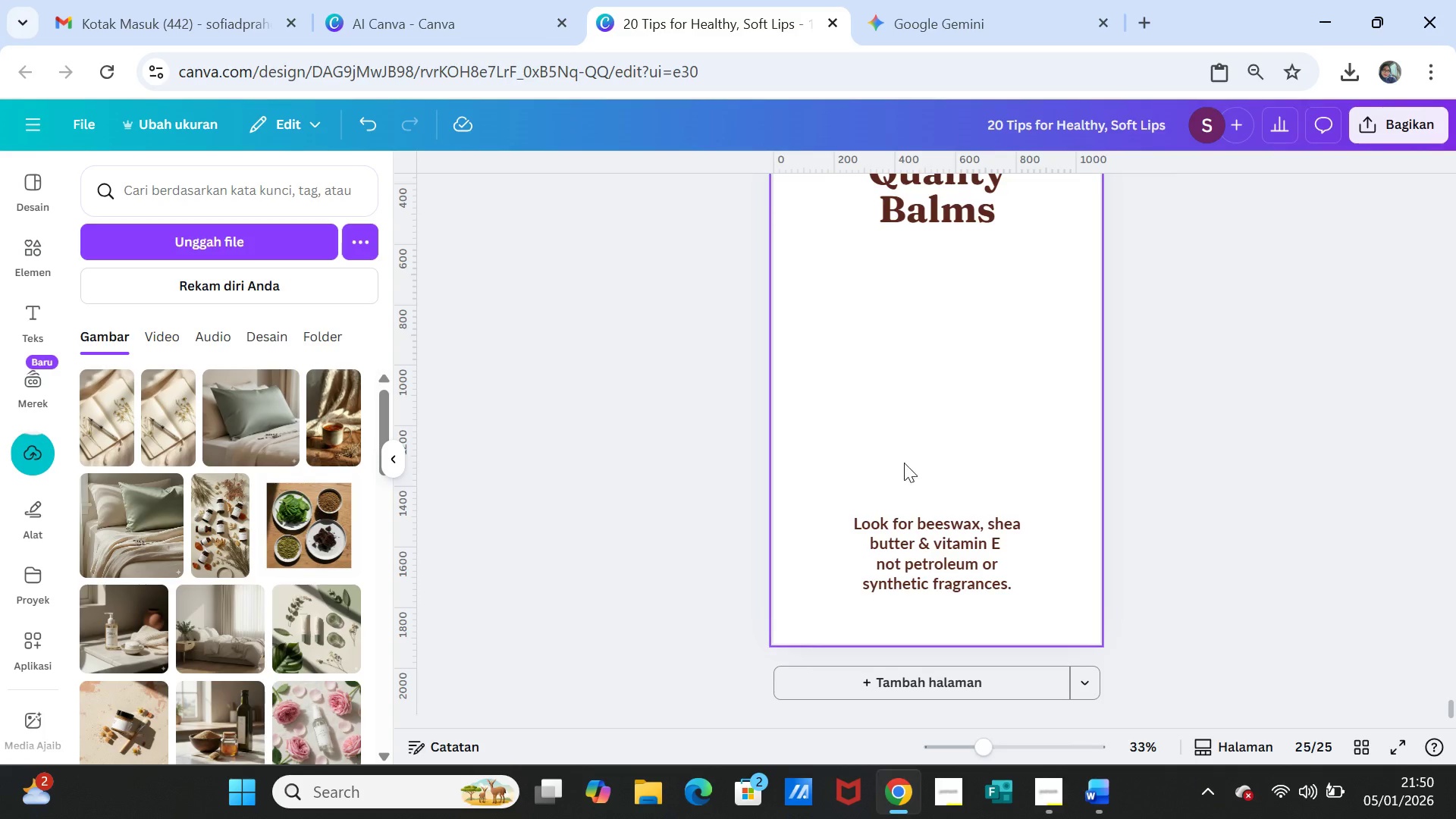 
left_click([888, 416])
 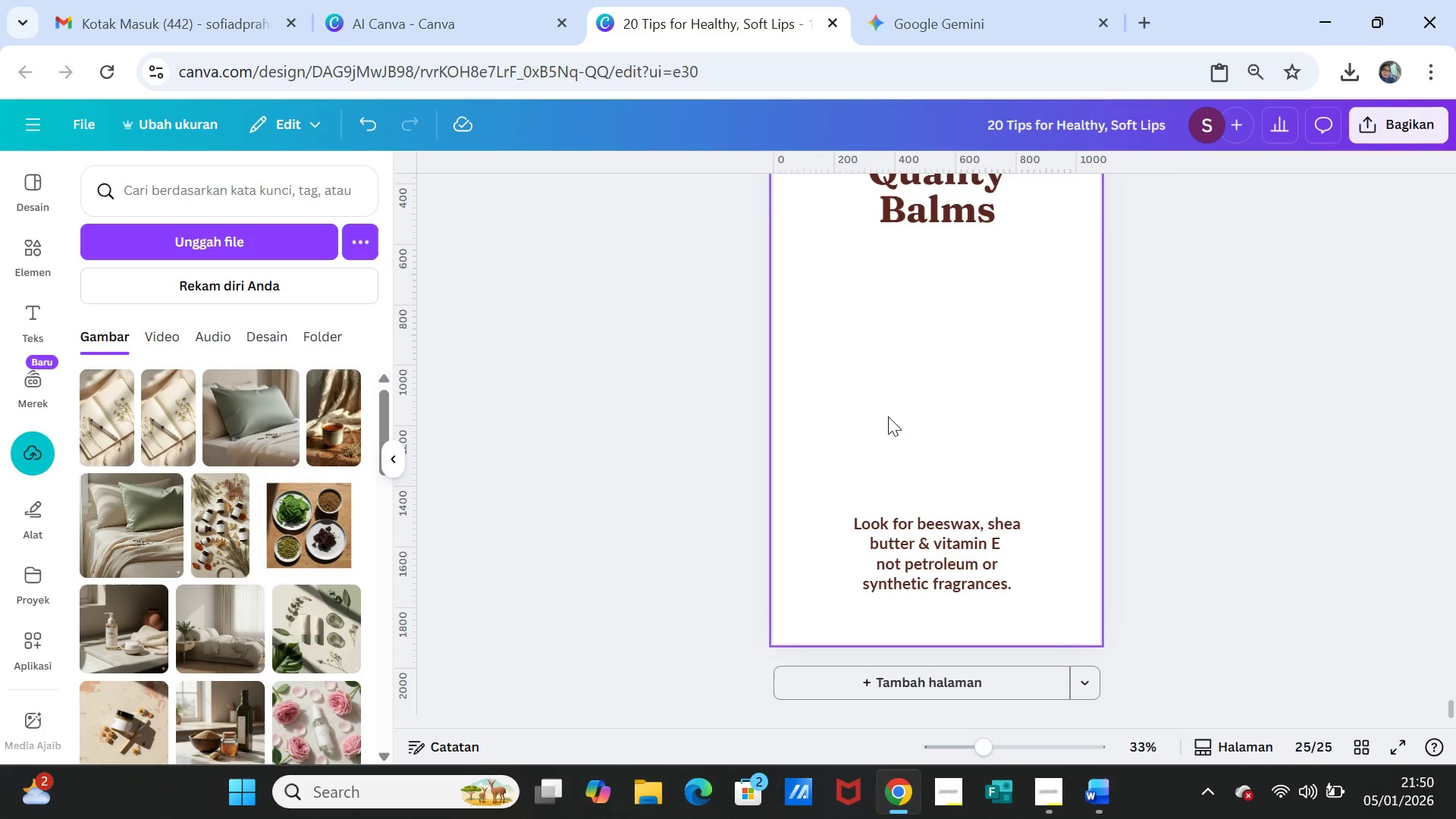 
right_click([888, 415])
 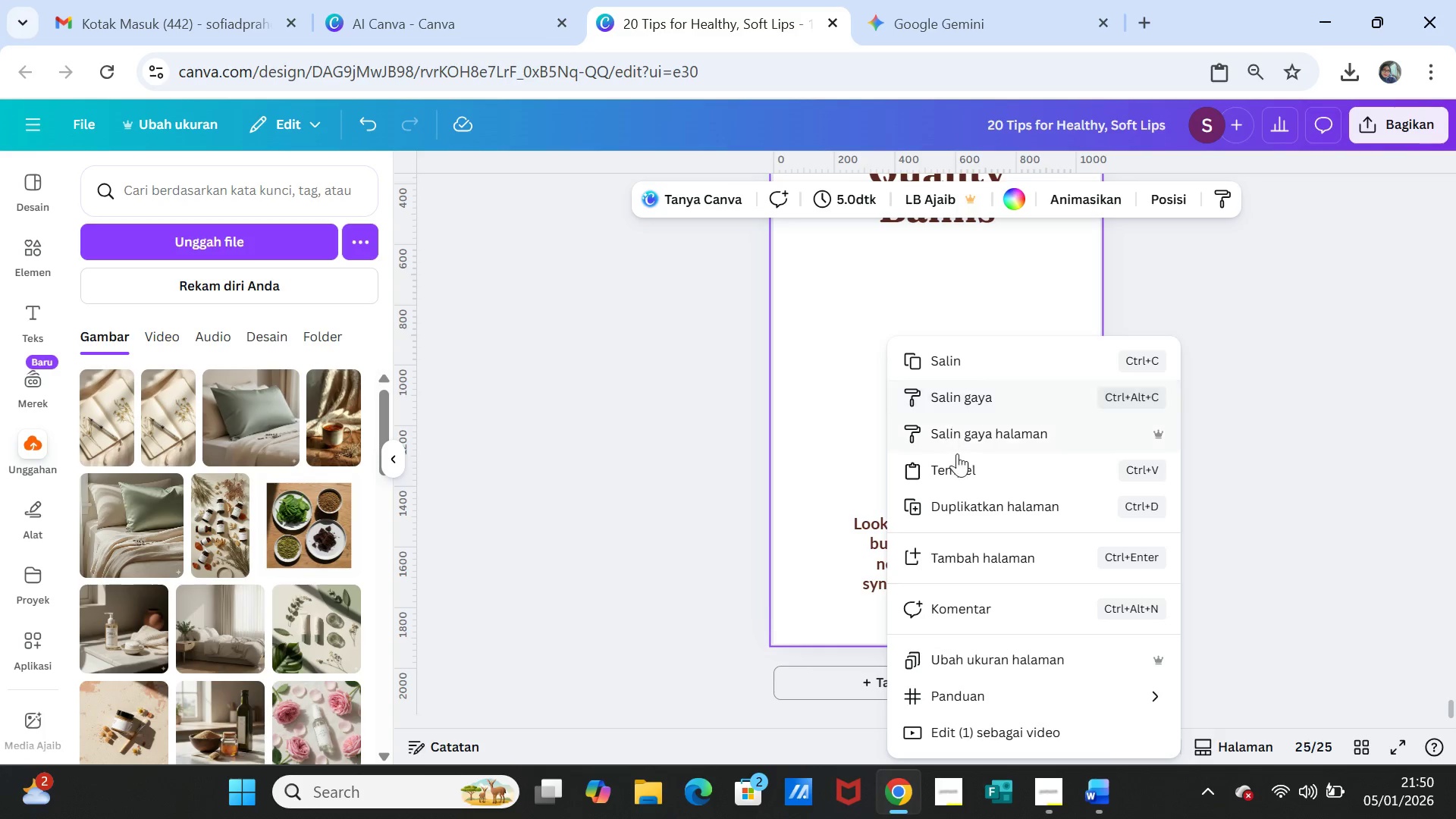 
left_click([956, 473])
 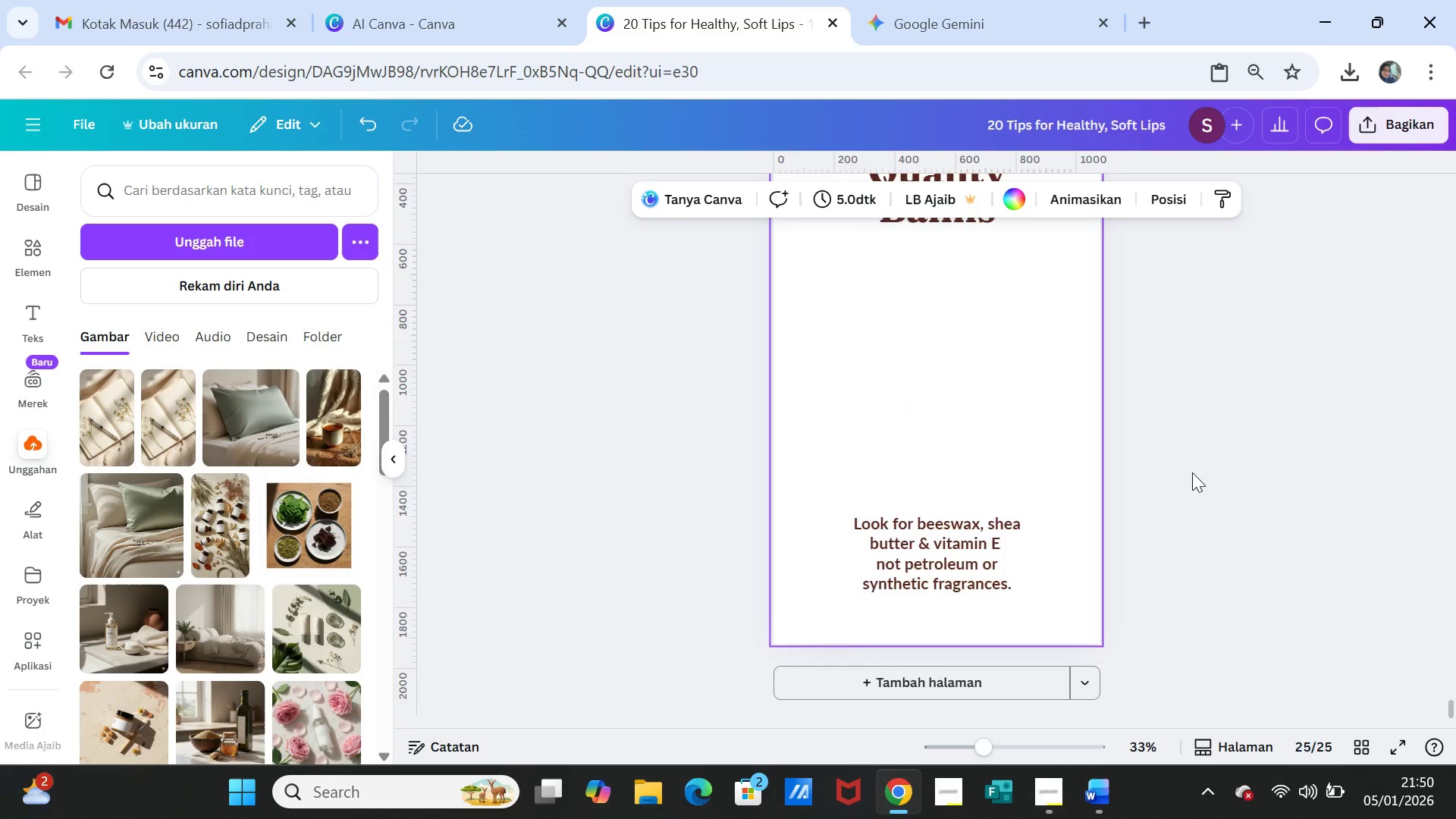 
scroll: coordinate [984, 401], scroll_direction: up, amount: 2.0
 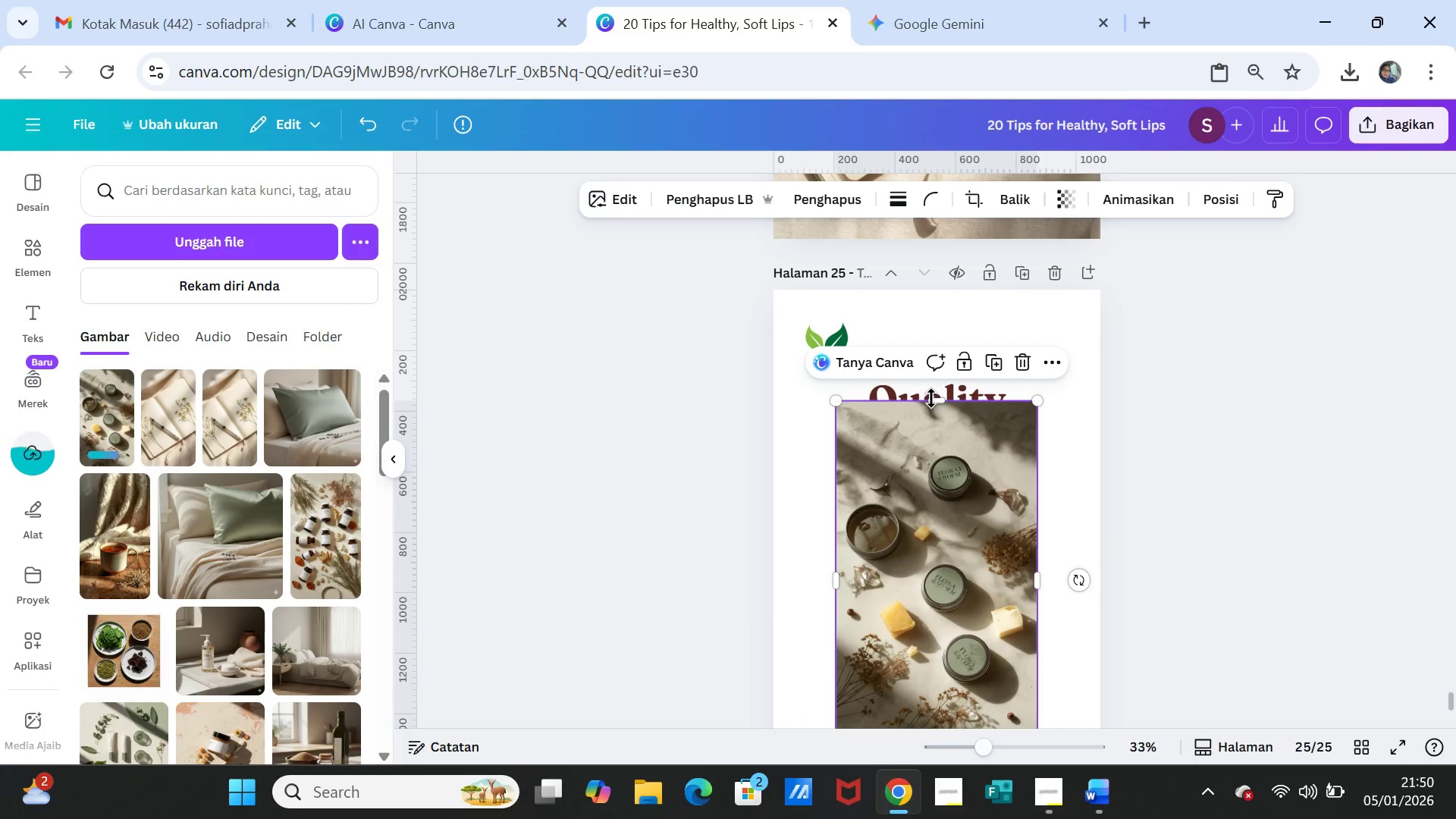 
left_click_drag(start_coordinate=[932, 398], to_coordinate=[940, 288])
 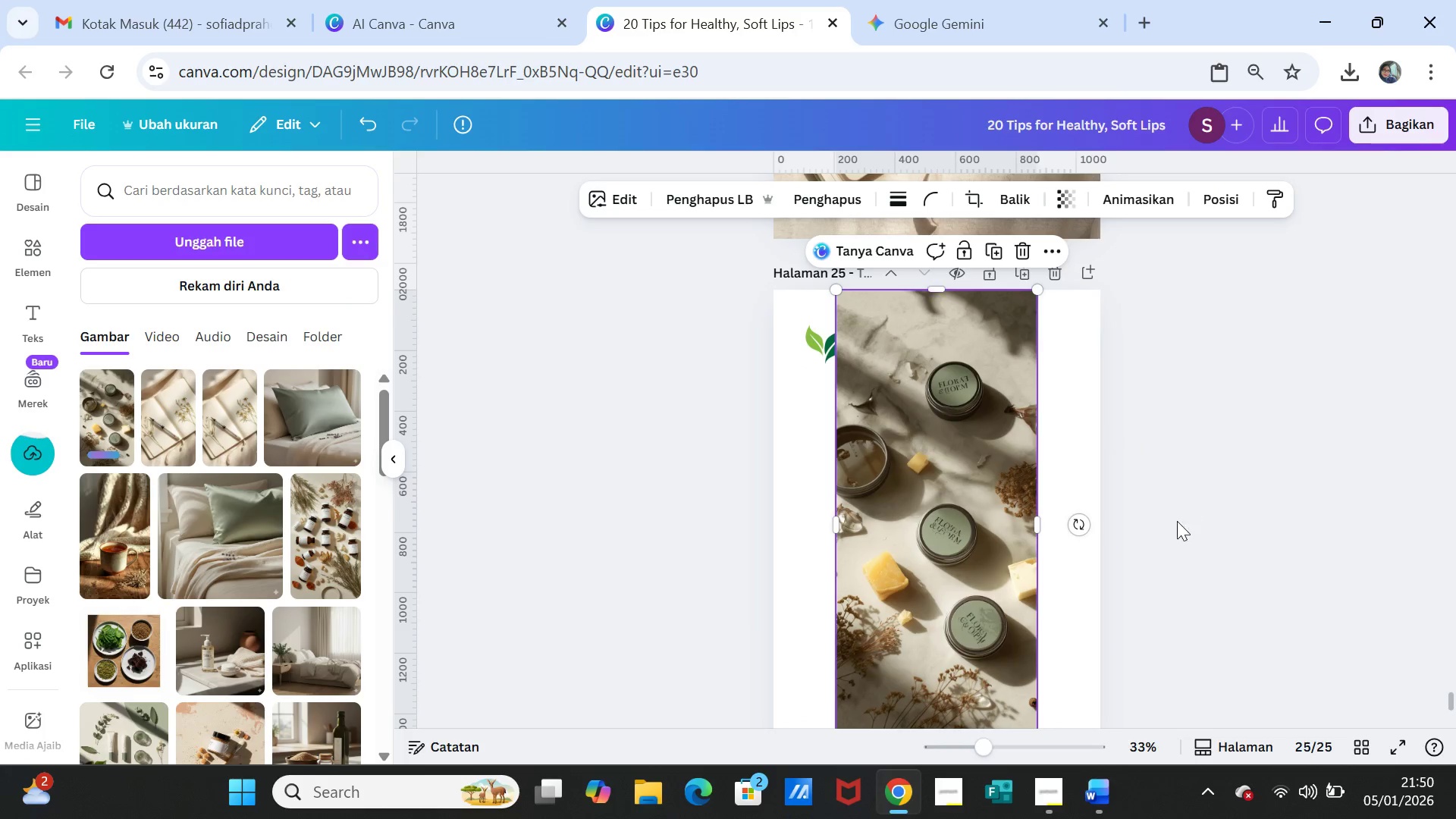 
scroll: coordinate [1172, 531], scroll_direction: down, amount: 3.0
 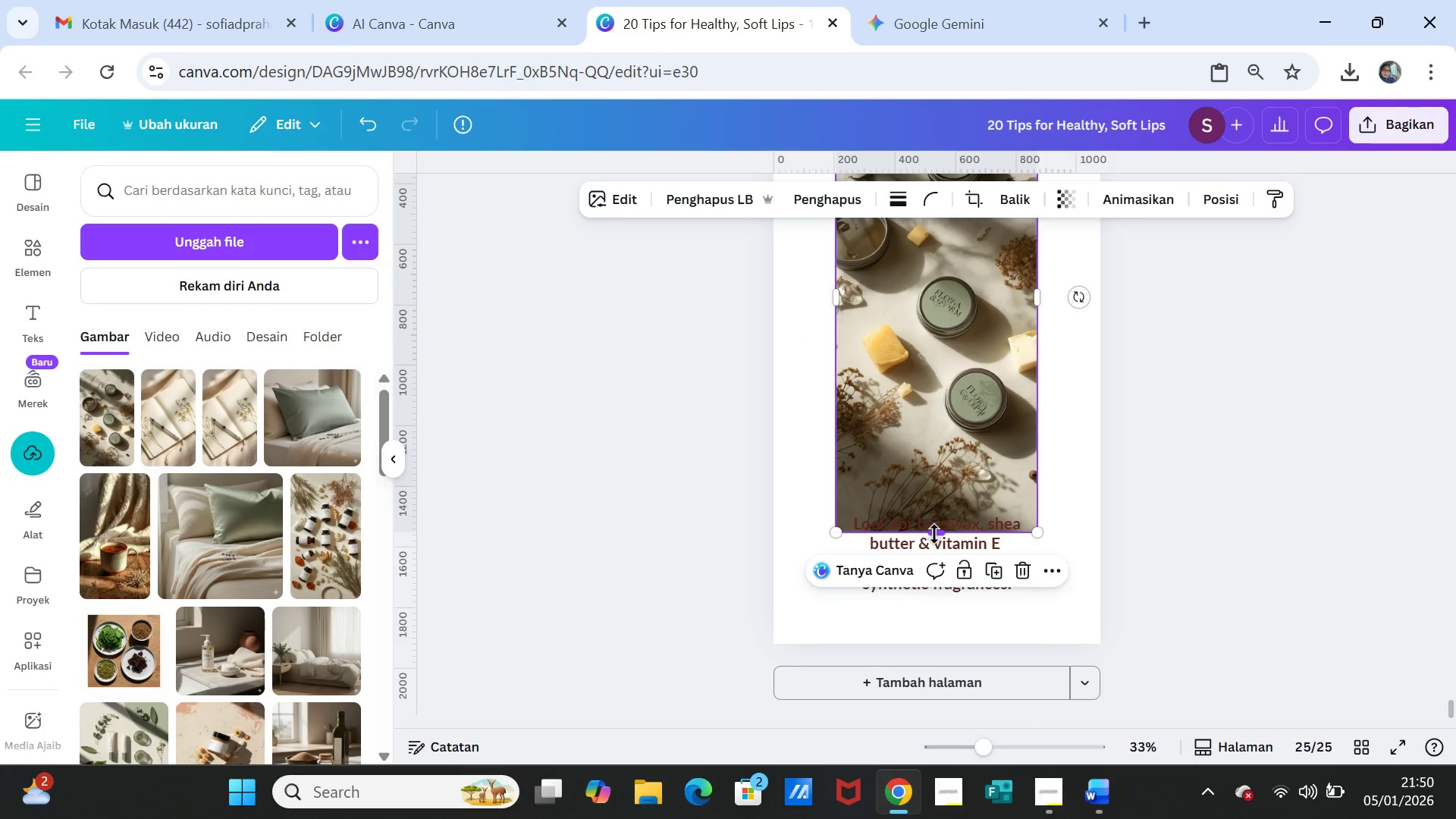 
left_click_drag(start_coordinate=[935, 534], to_coordinate=[927, 642])
 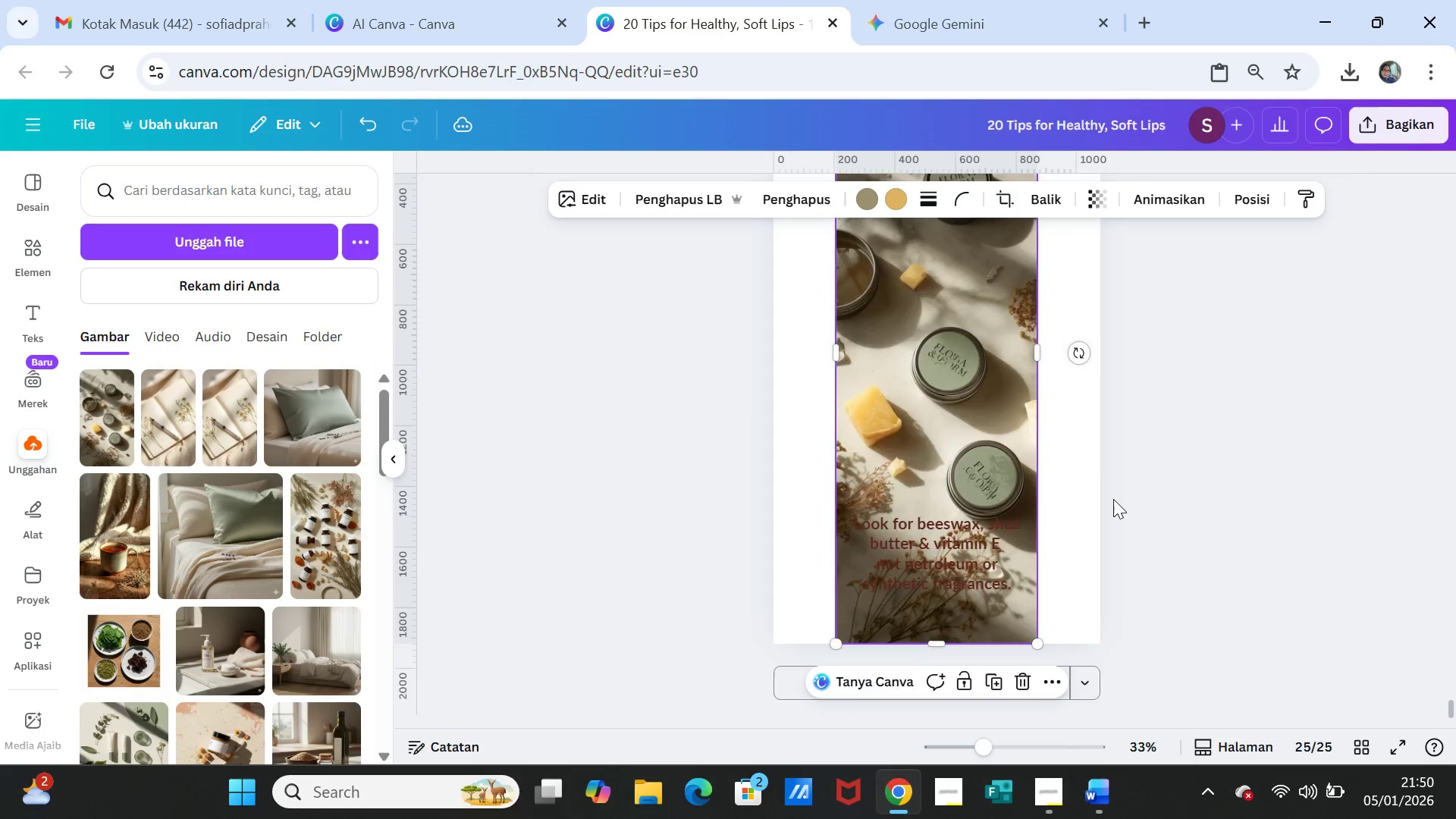 
scroll: coordinate [1113, 499], scroll_direction: up, amount: 1.0
 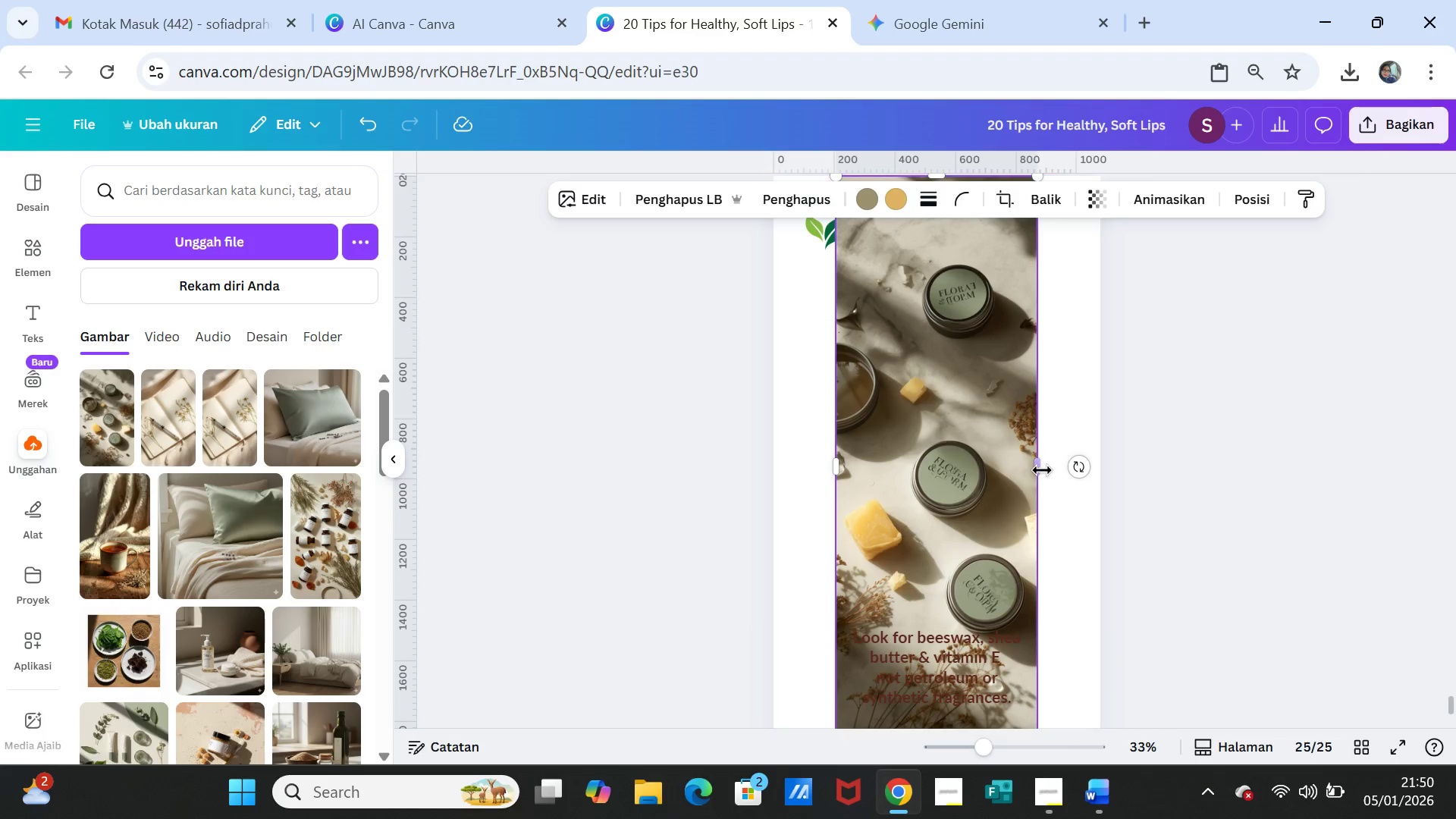 
left_click_drag(start_coordinate=[1037, 469], to_coordinate=[1097, 475])
 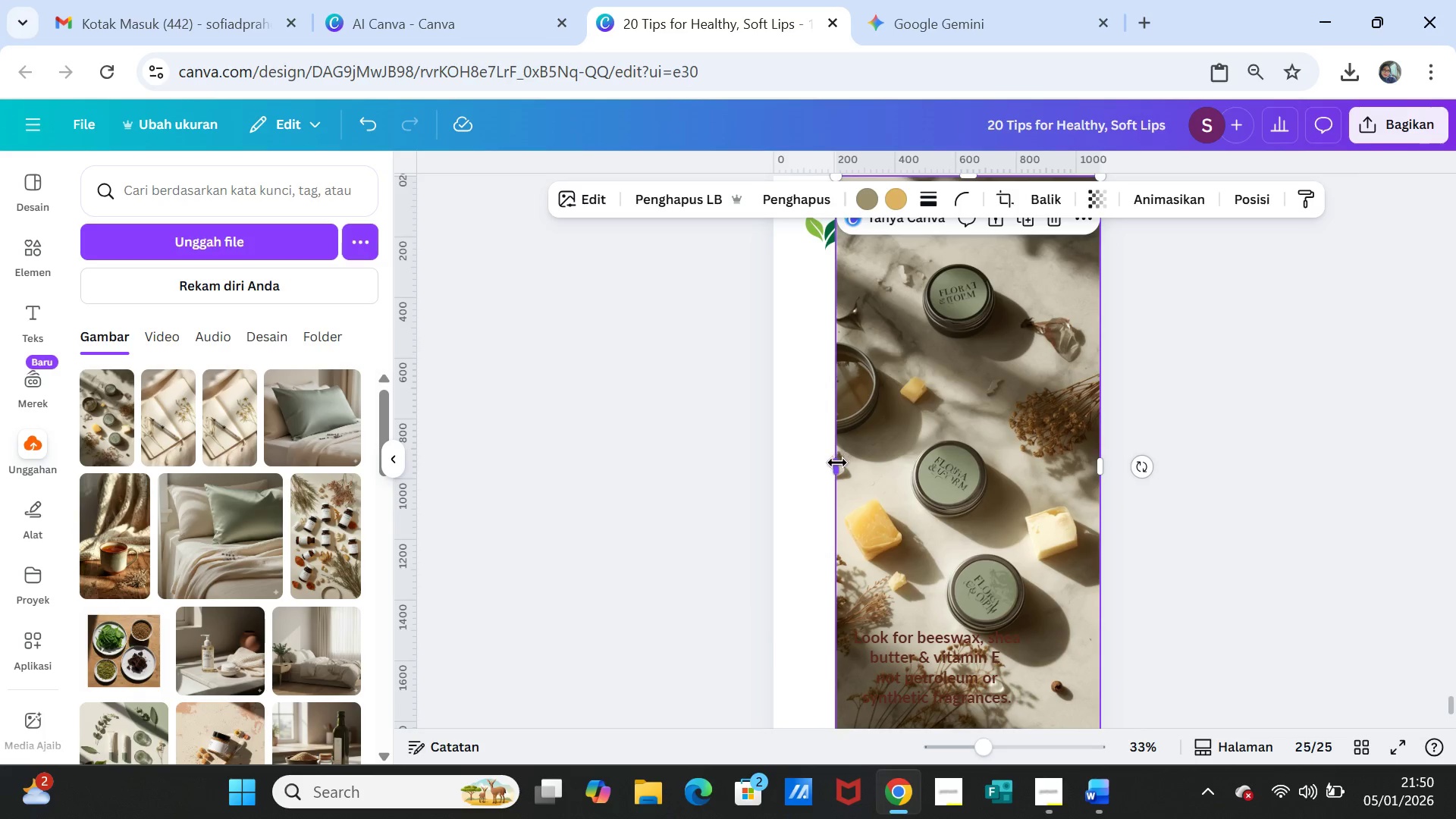 
left_click_drag(start_coordinate=[836, 464], to_coordinate=[777, 458])
 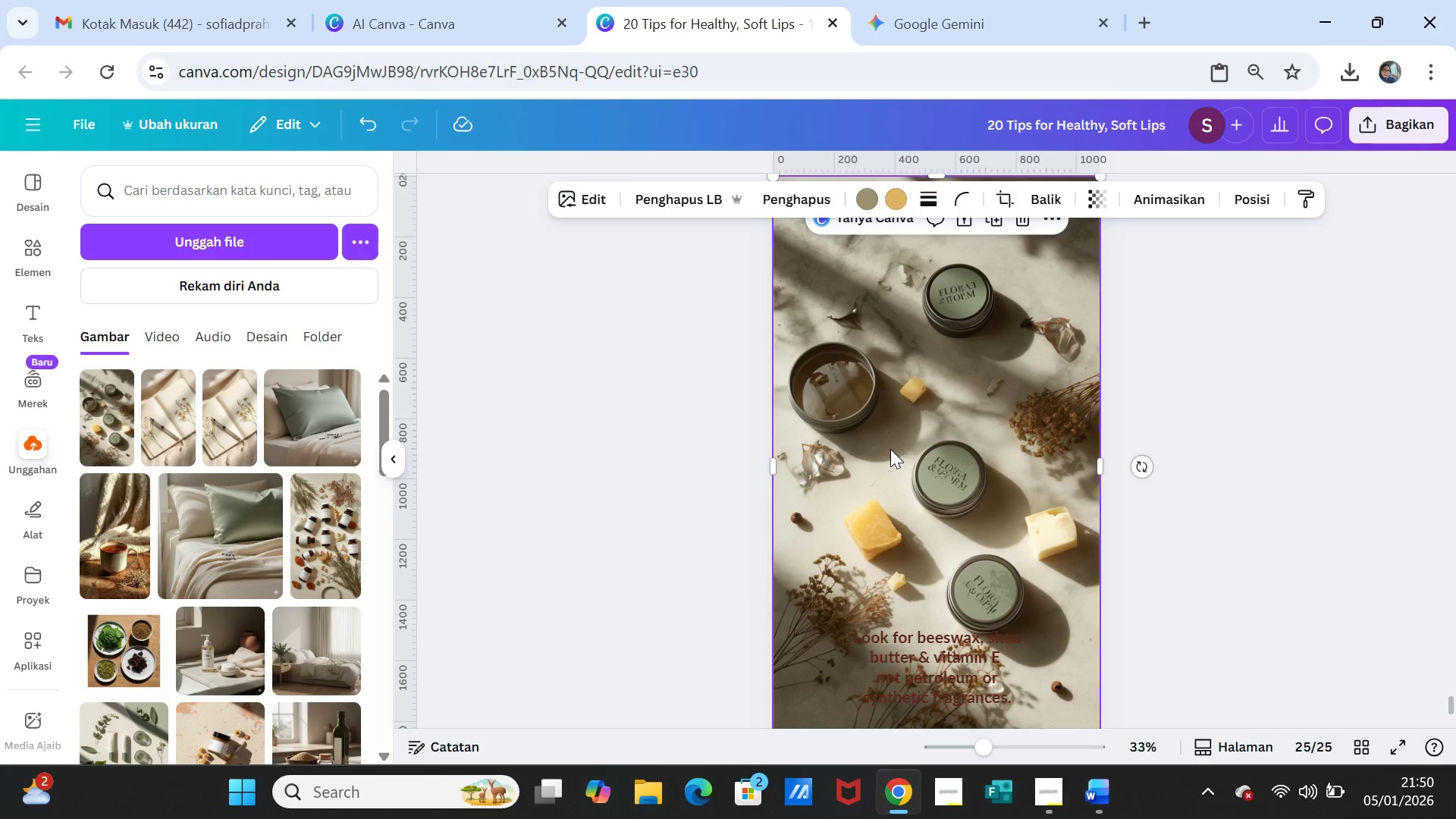 
left_click([890, 449])
 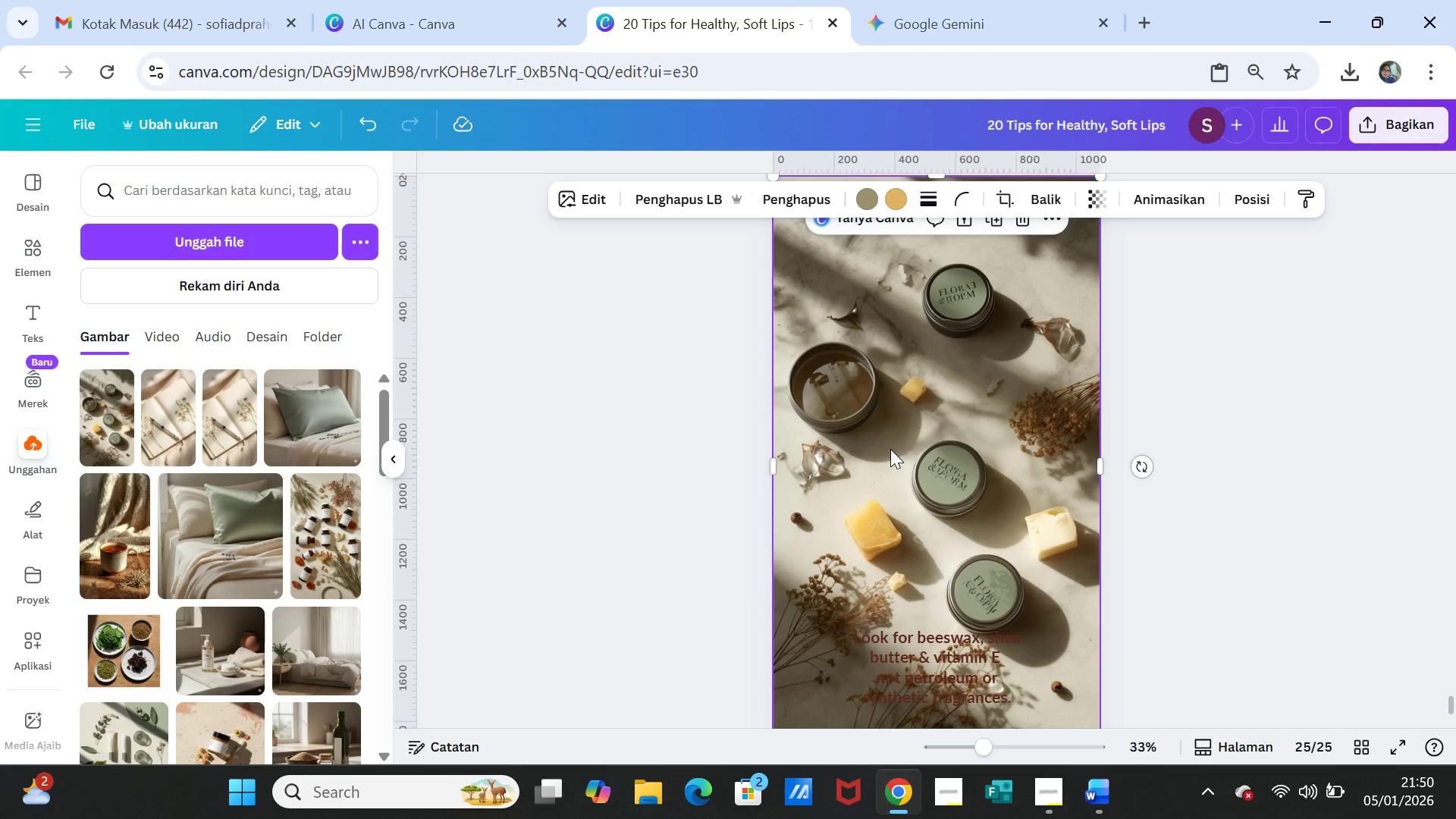 
right_click([890, 449])
 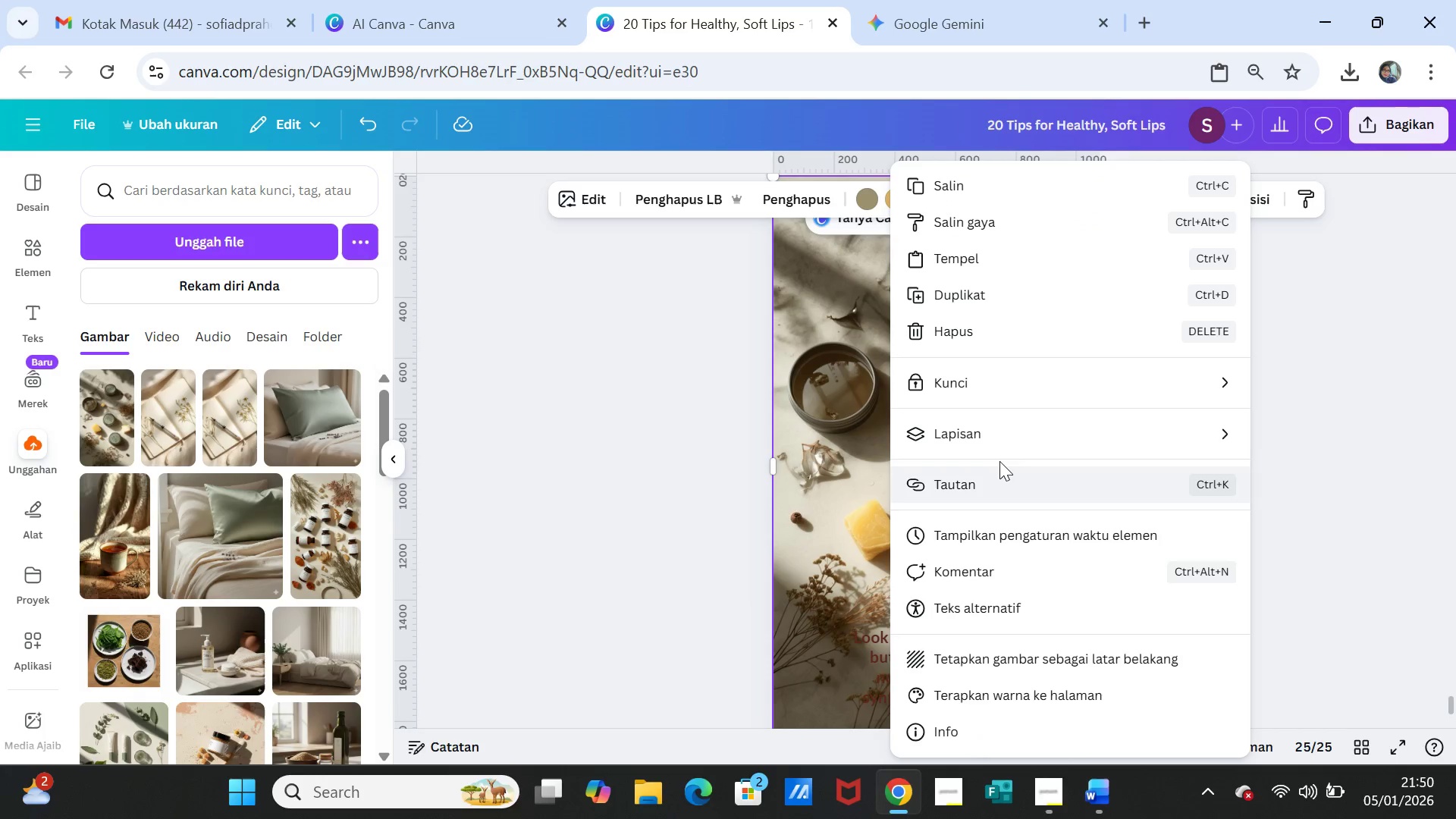 
left_click([1003, 434])
 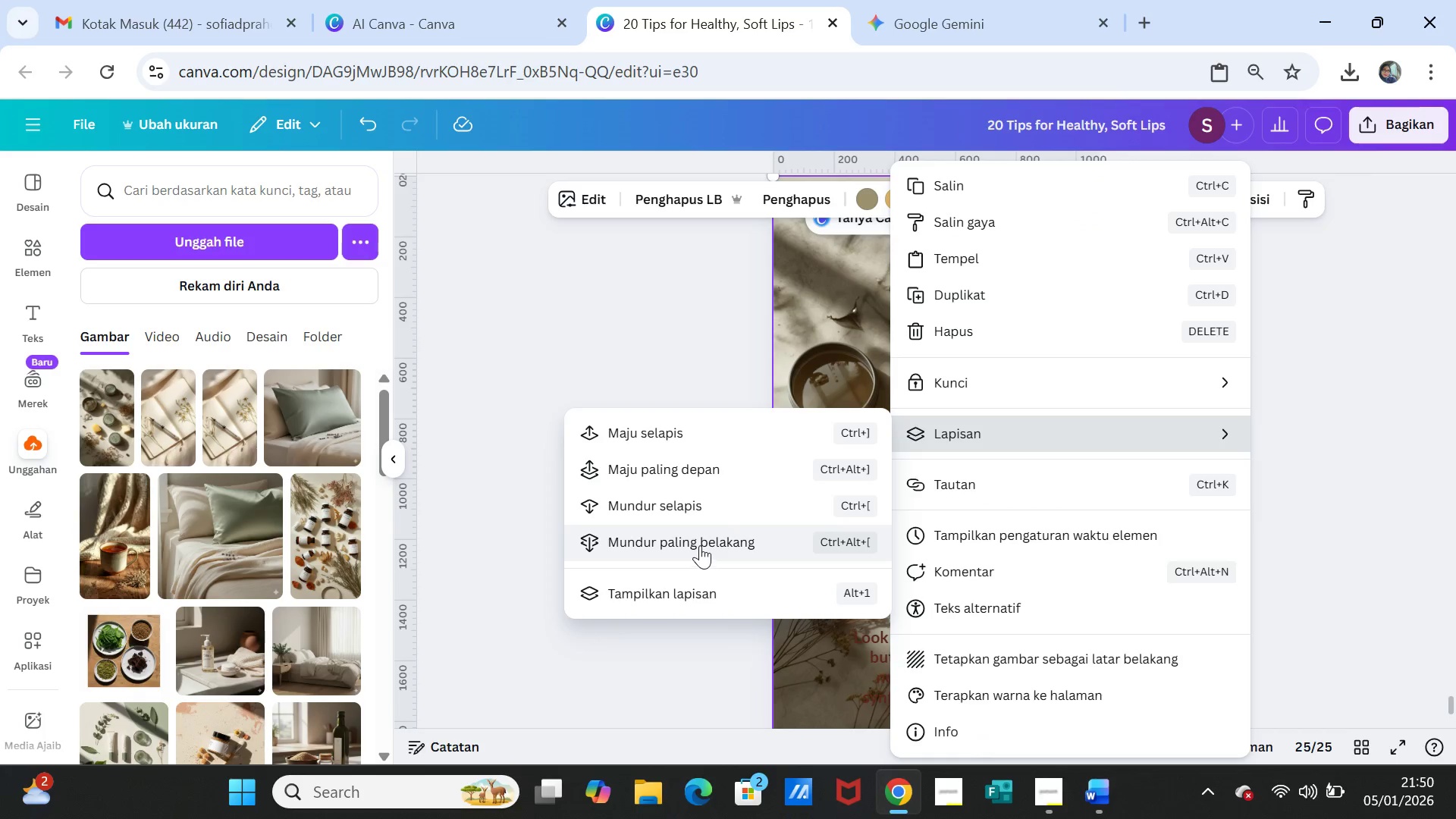 
left_click([699, 544])
 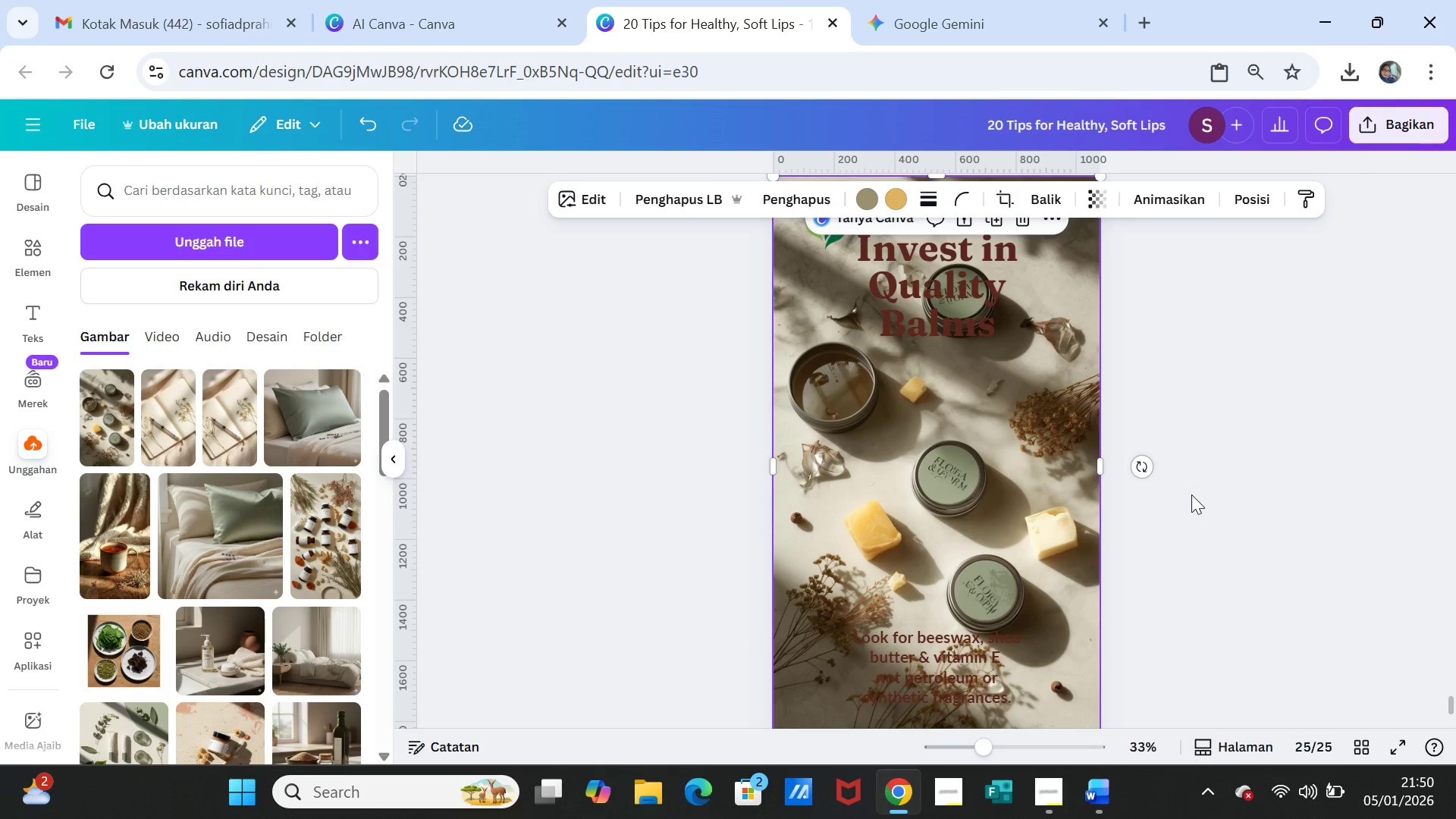 
left_click([1191, 494])
 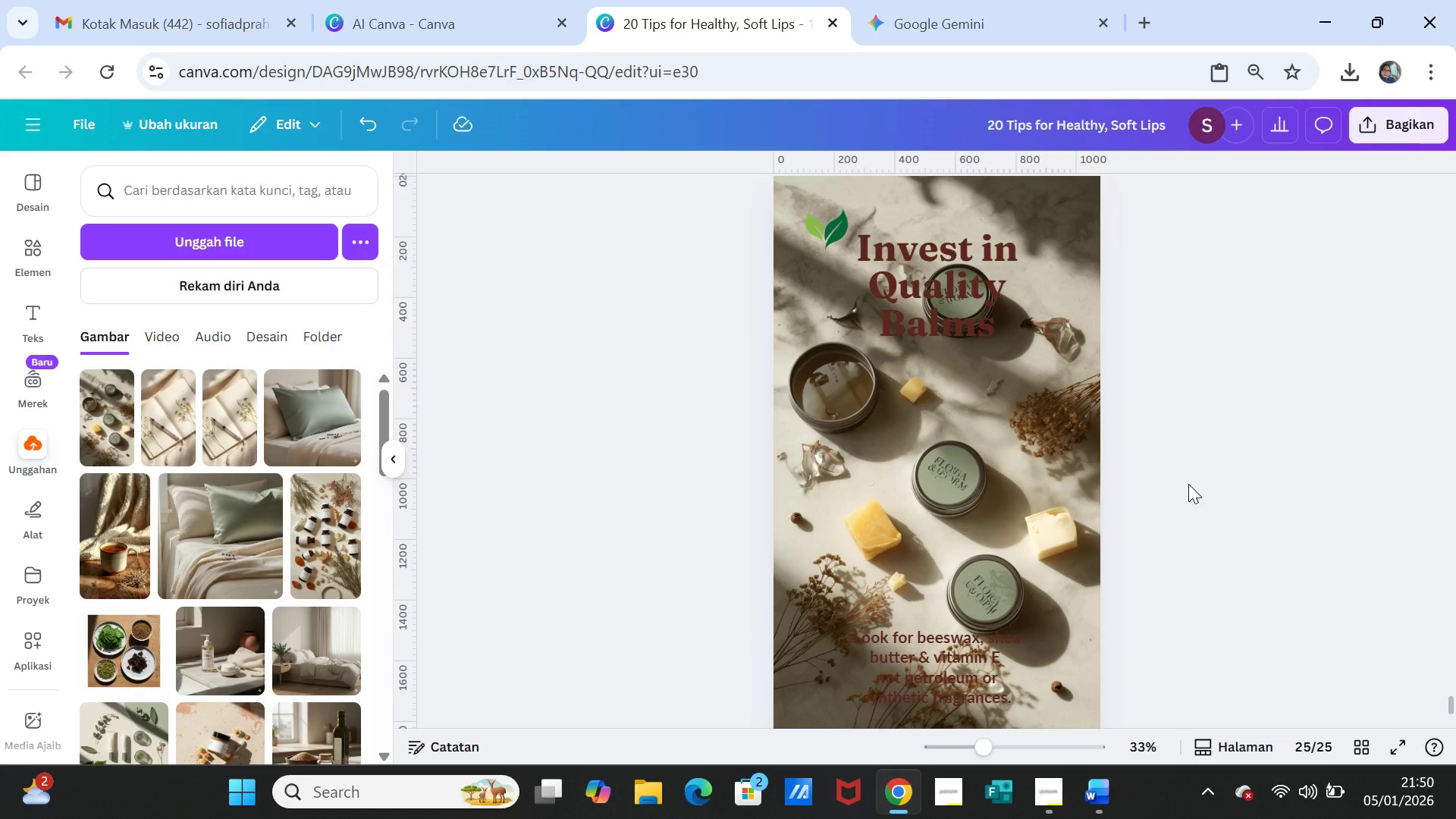 
scroll: coordinate [1188, 484], scroll_direction: up, amount: 1.0
 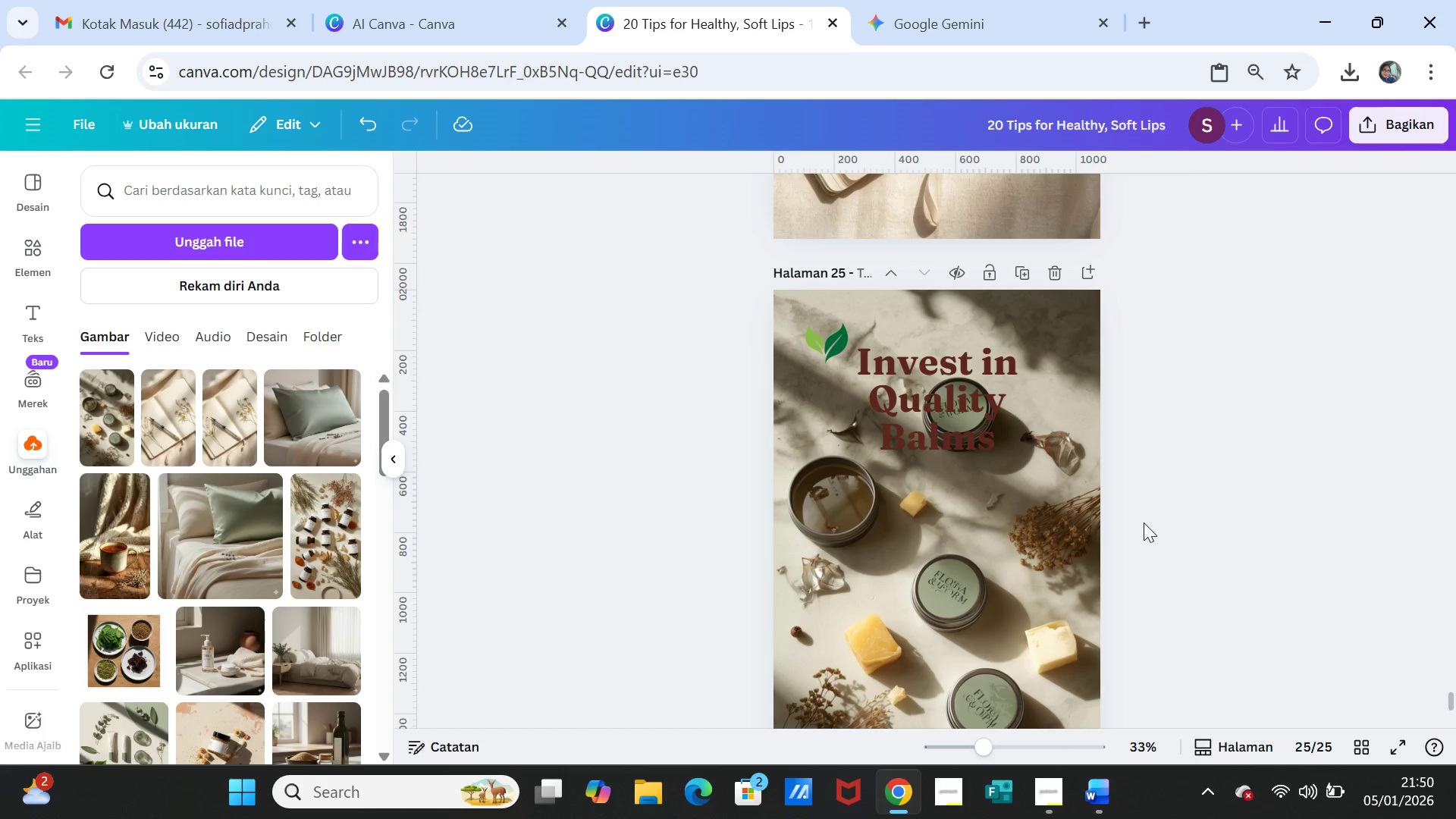 
left_click([1100, 790])
 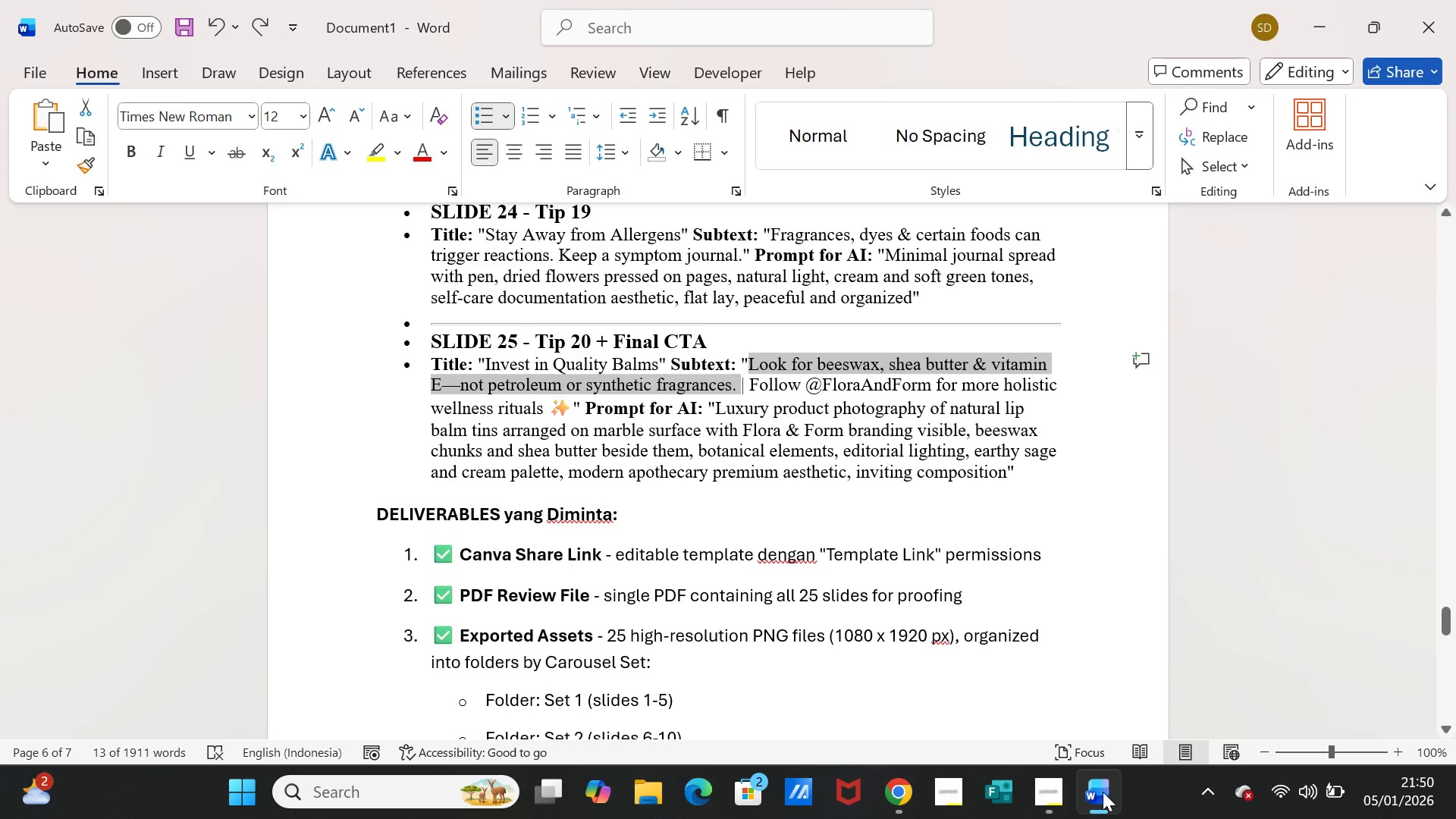 
left_click([1106, 793])
 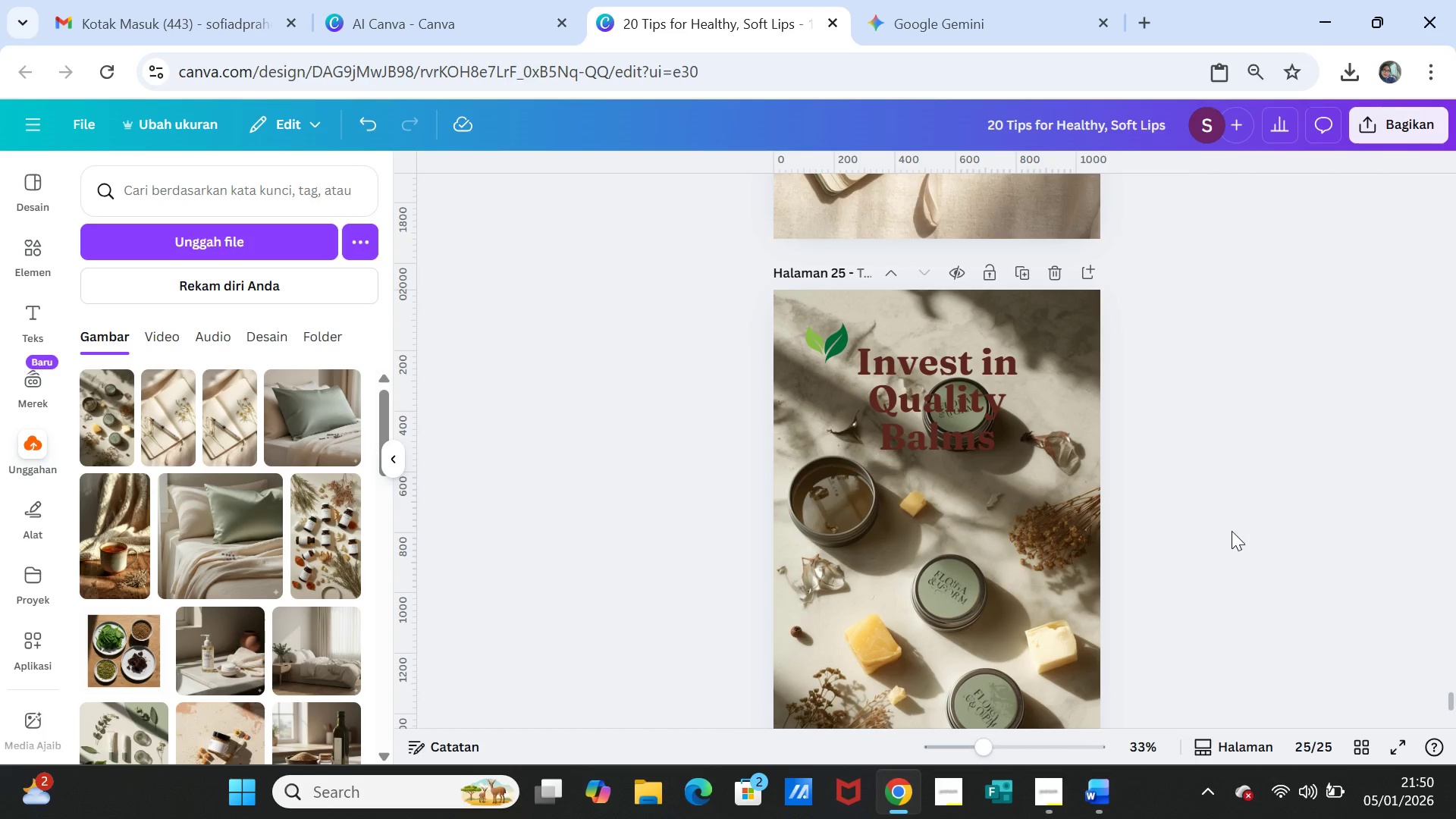 
left_click([1232, 531])
 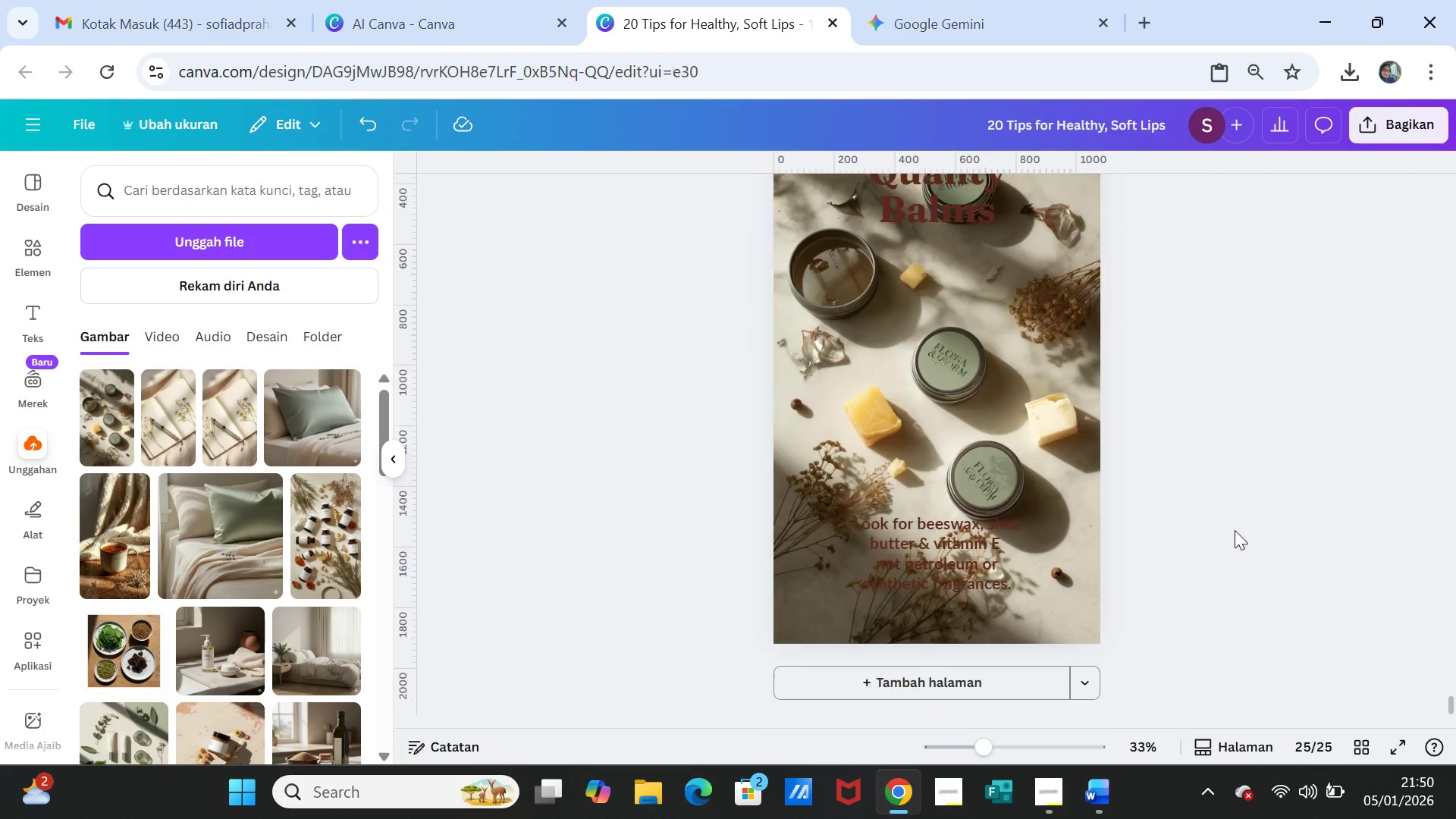 
scroll: coordinate [1235, 530], scroll_direction: down, amount: 2.0
 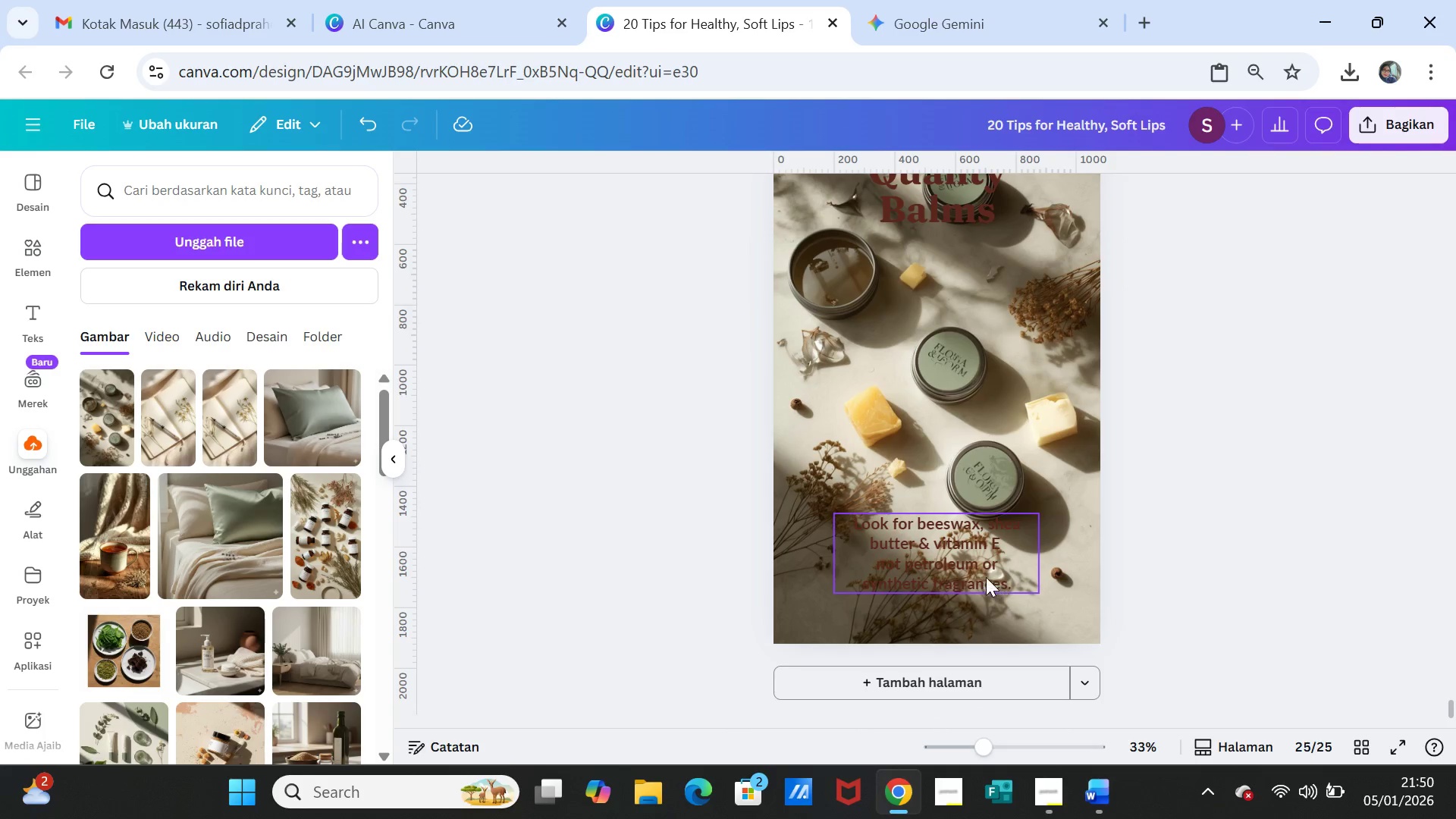 
left_click_drag(start_coordinate=[981, 573], to_coordinate=[985, 430])
 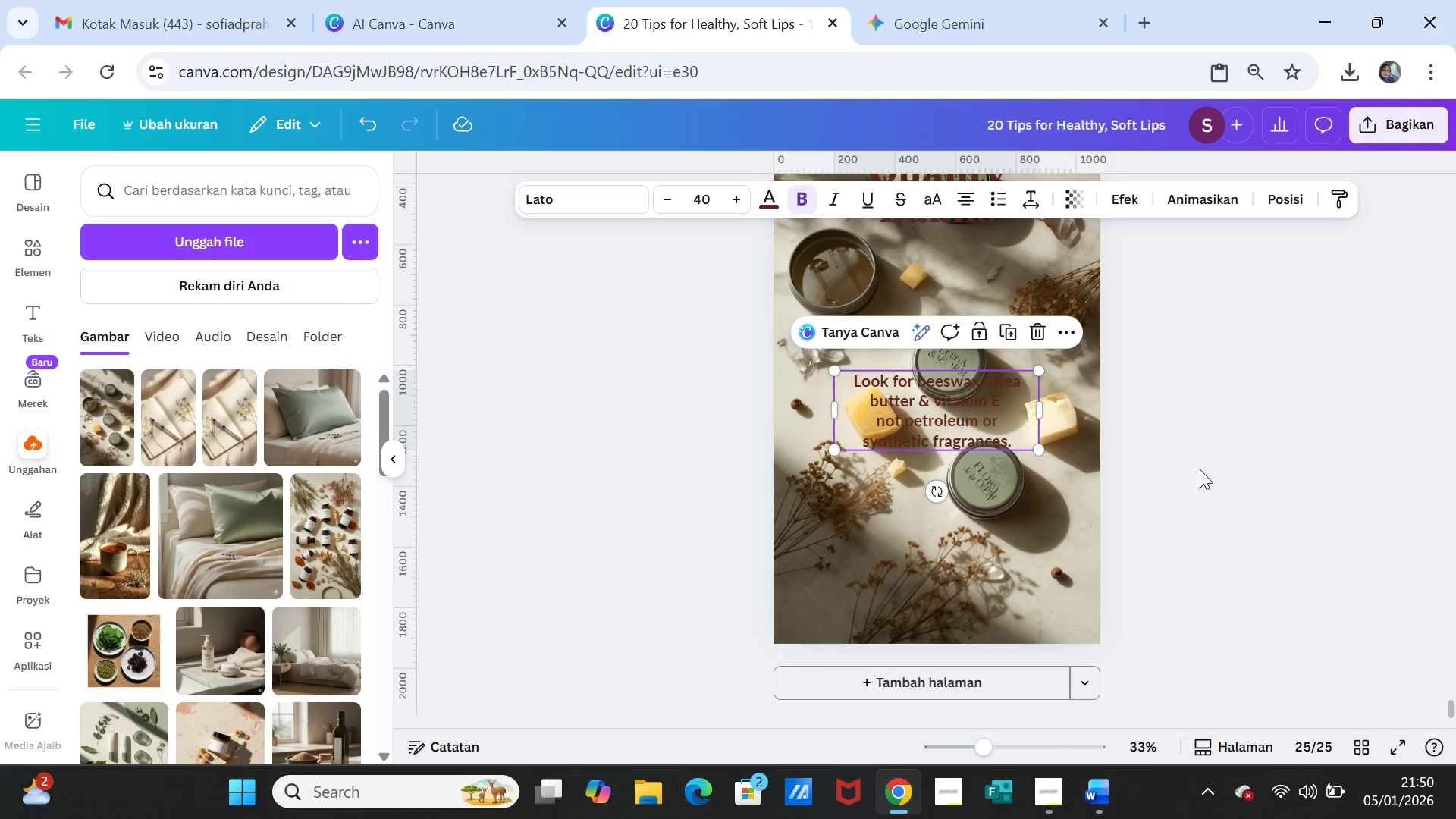 
left_click([1200, 469])
 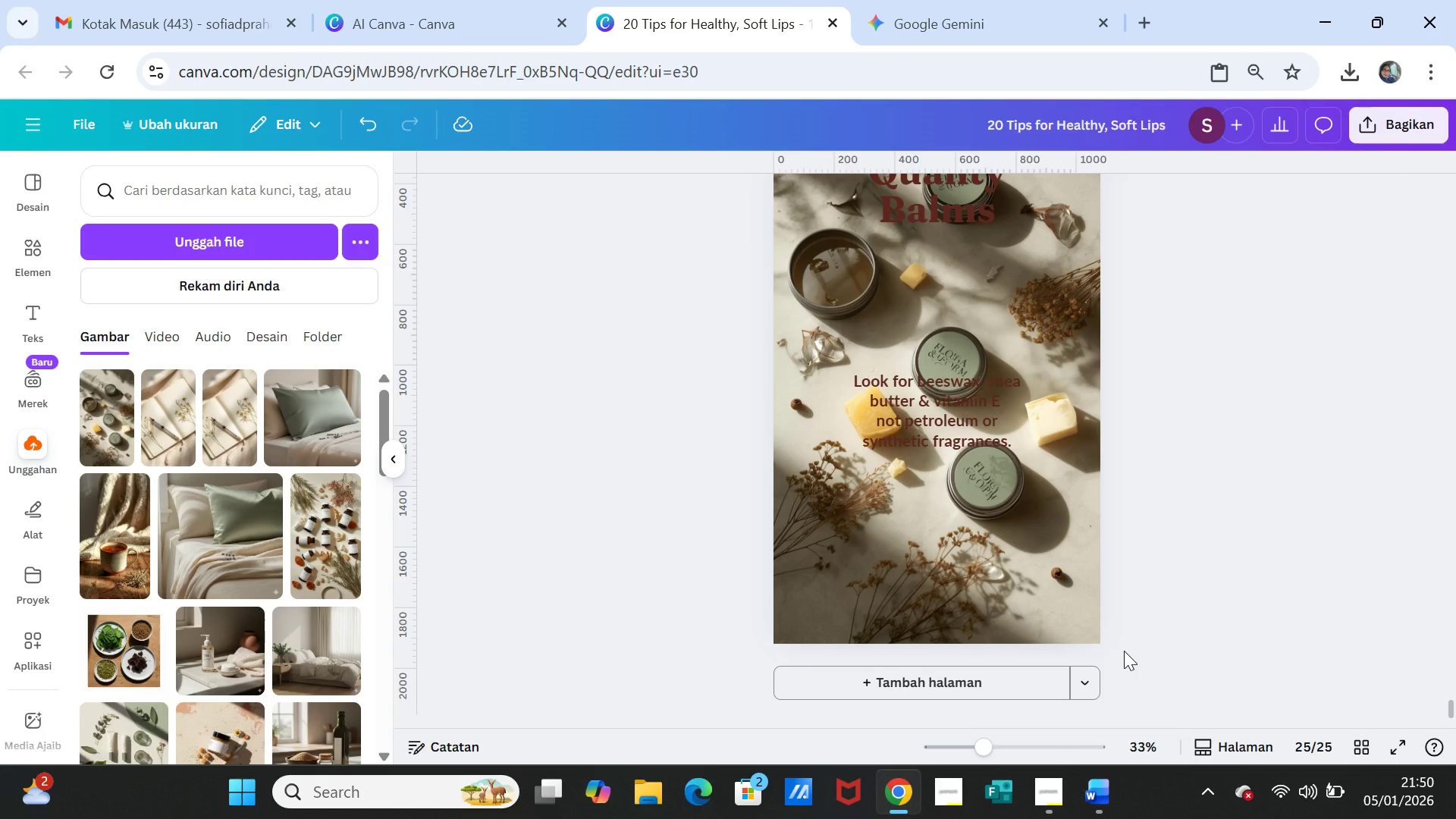 
left_click([1084, 608])
 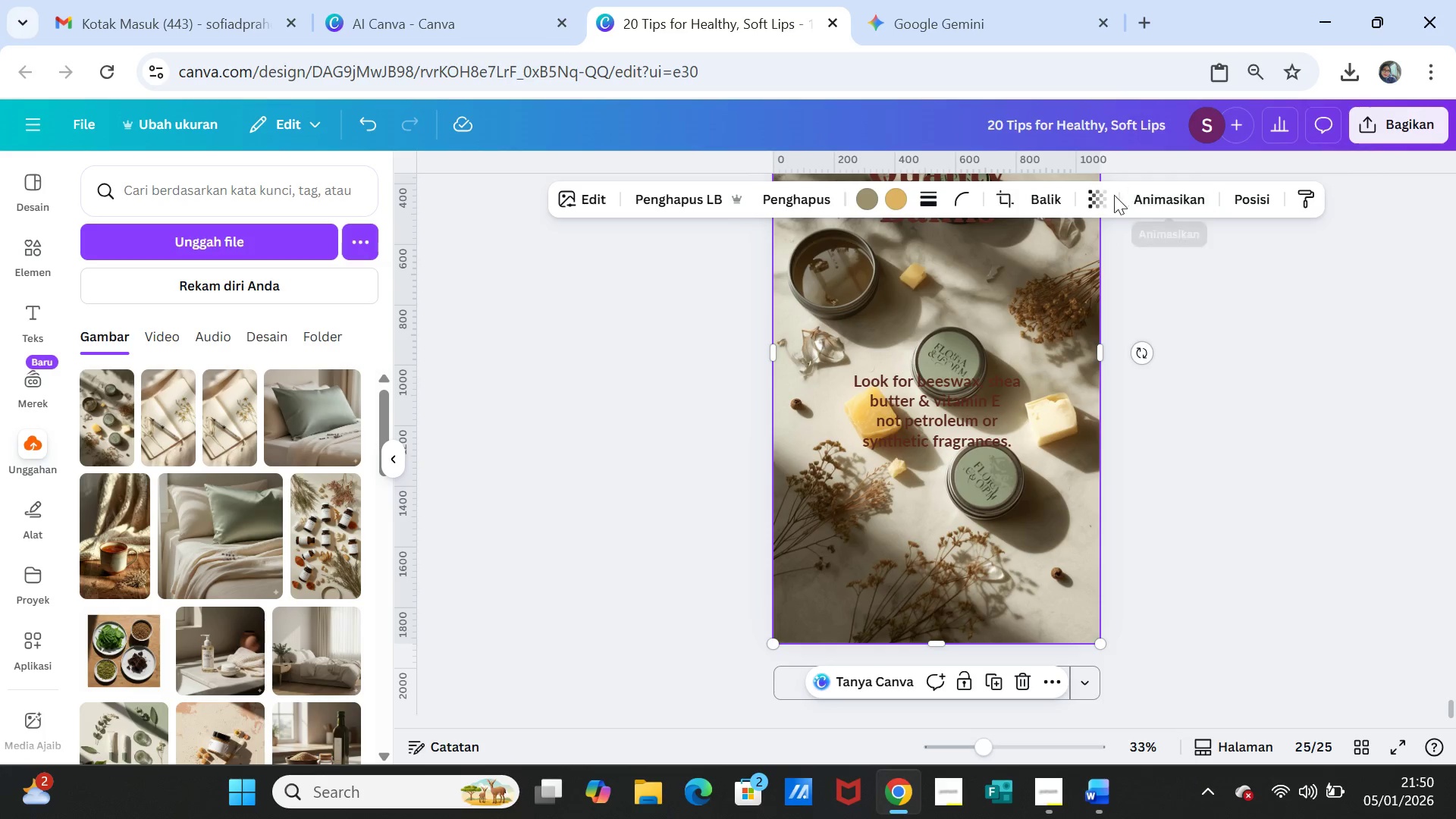 
left_click([1097, 190])
 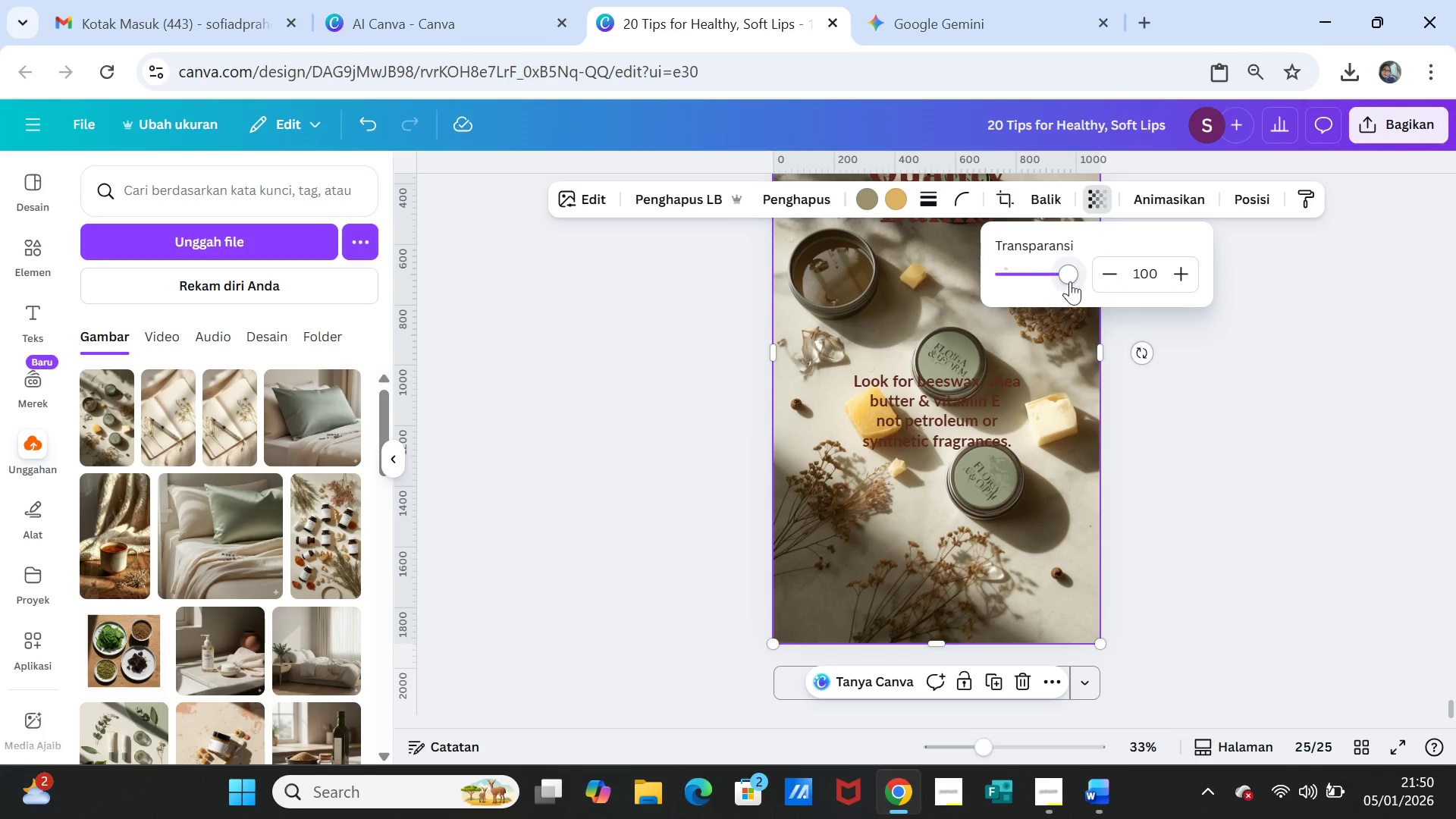 
left_click_drag(start_coordinate=[1071, 279], to_coordinate=[1056, 282])
 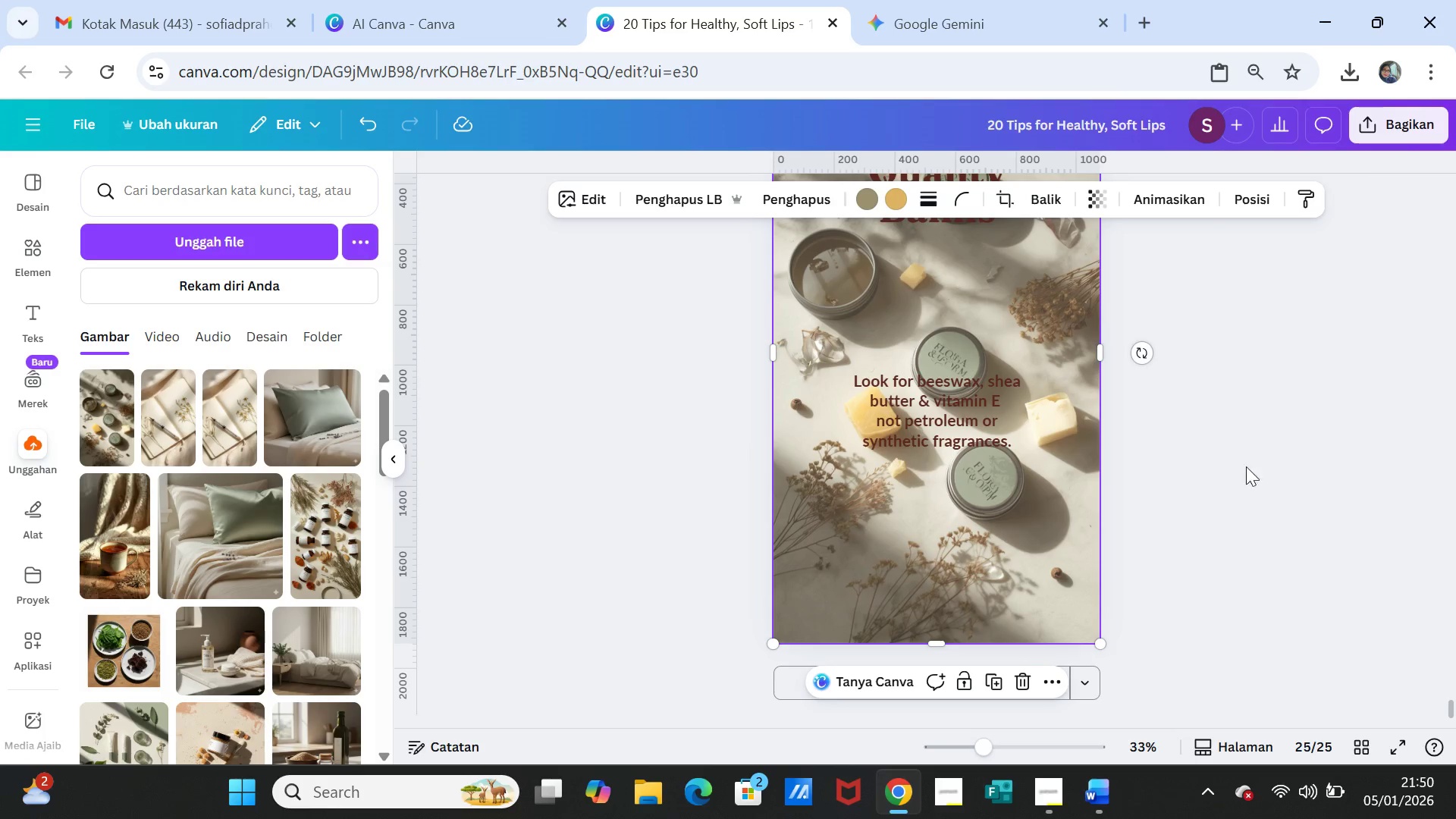 
double_click([1247, 479])
 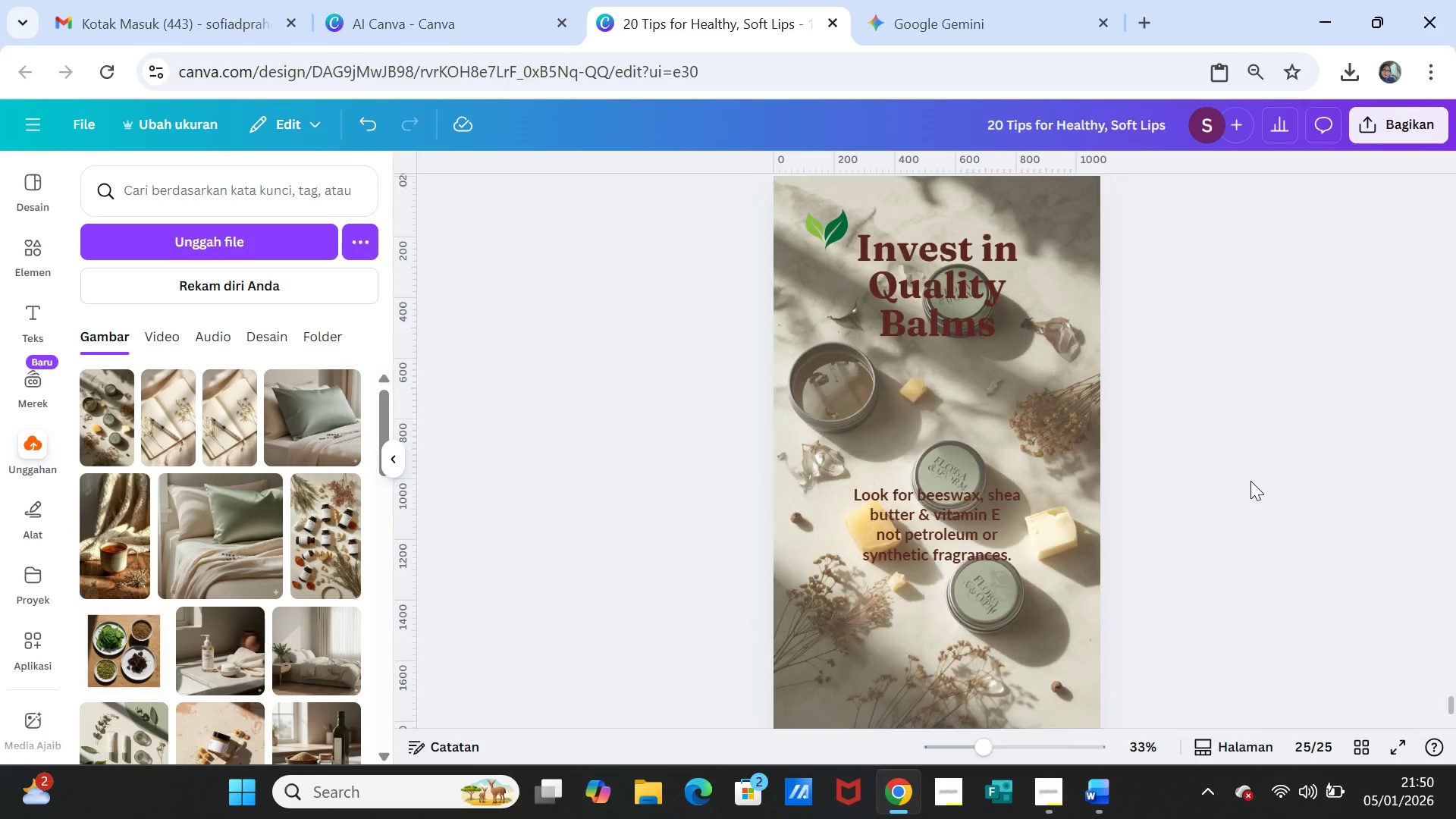 
scroll: coordinate [1250, 481], scroll_direction: up, amount: 1.0
 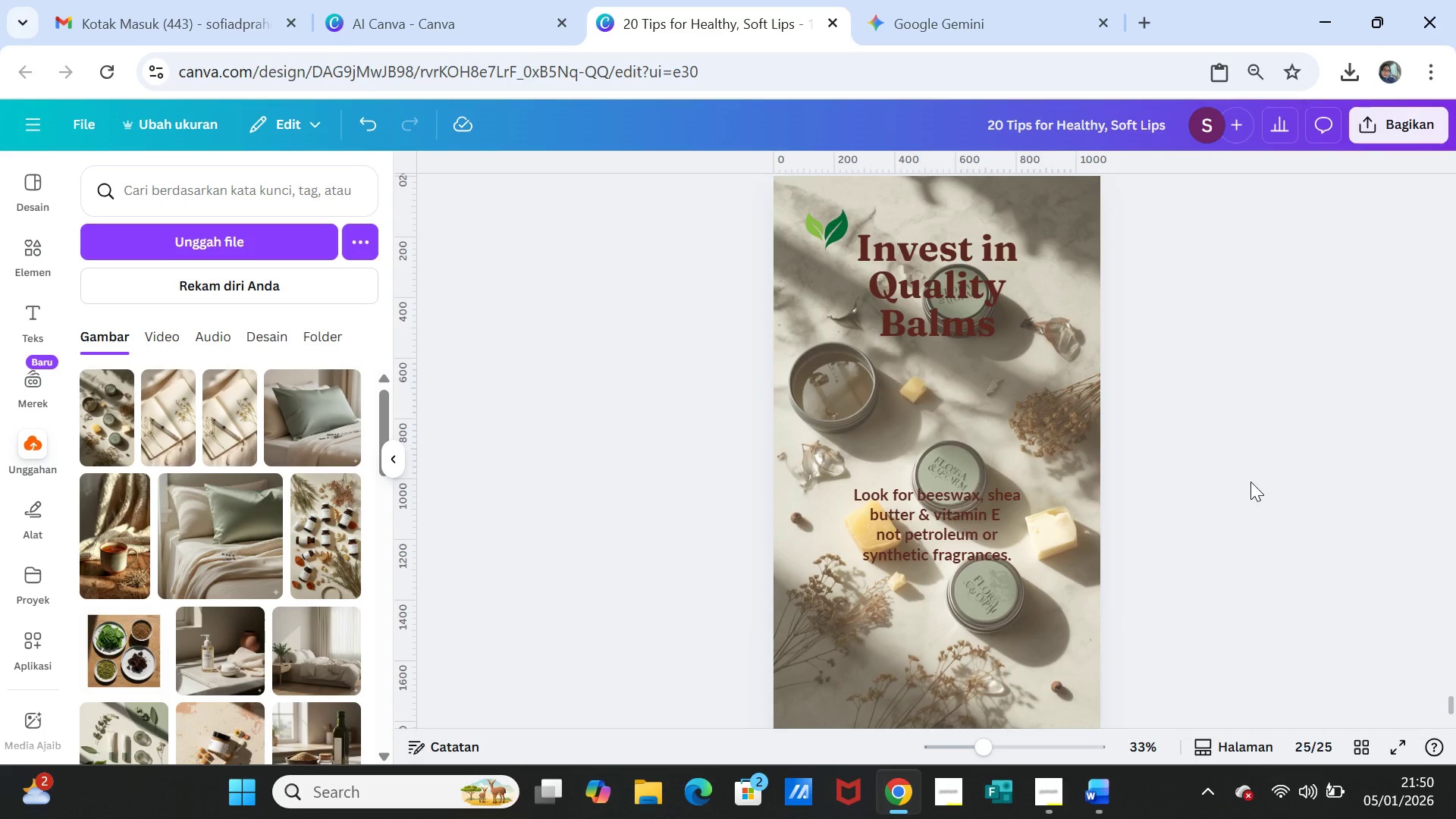 
scroll: coordinate [1250, 482], scroll_direction: down, amount: 1.0
 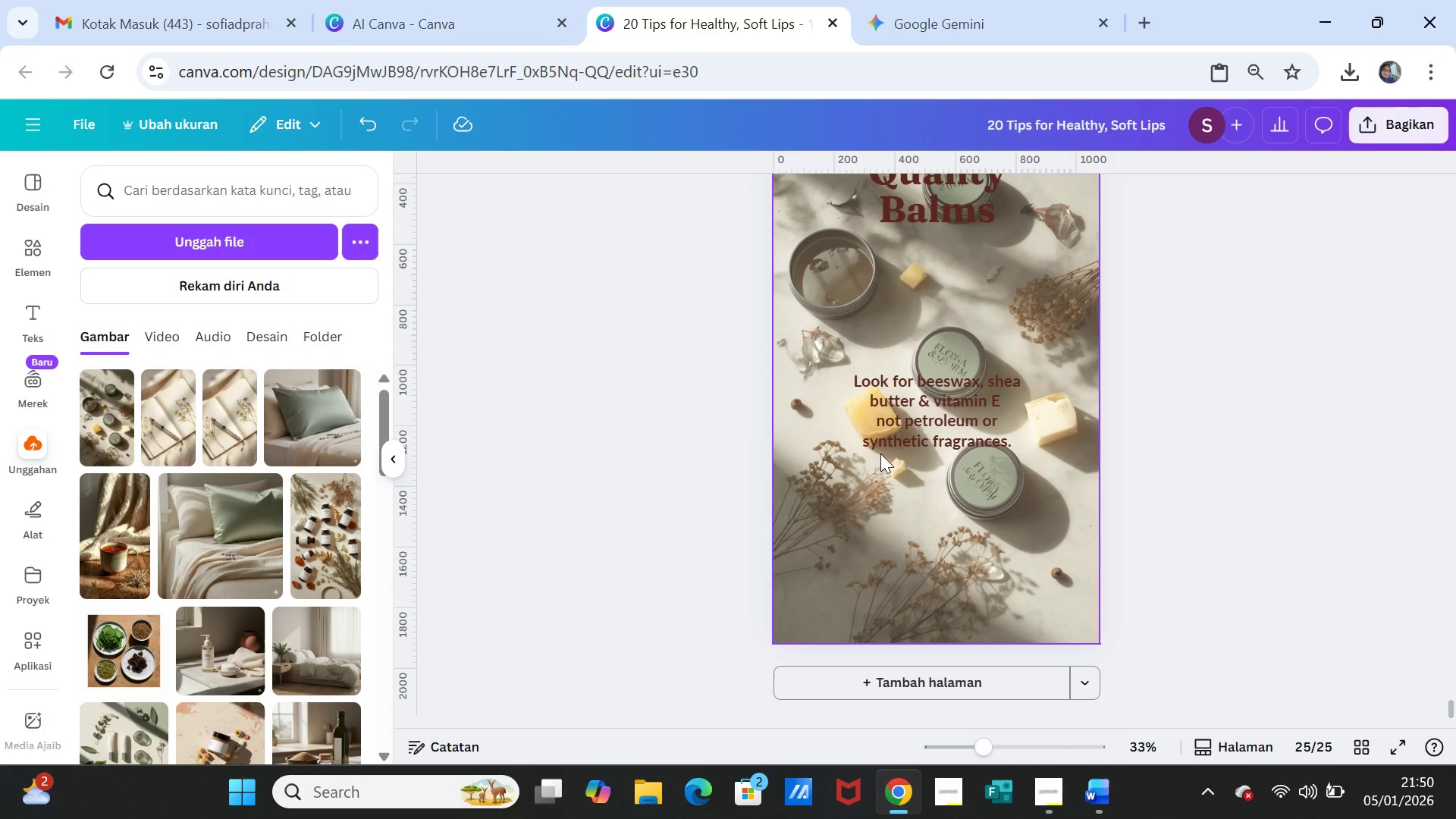 
left_click([918, 423])
 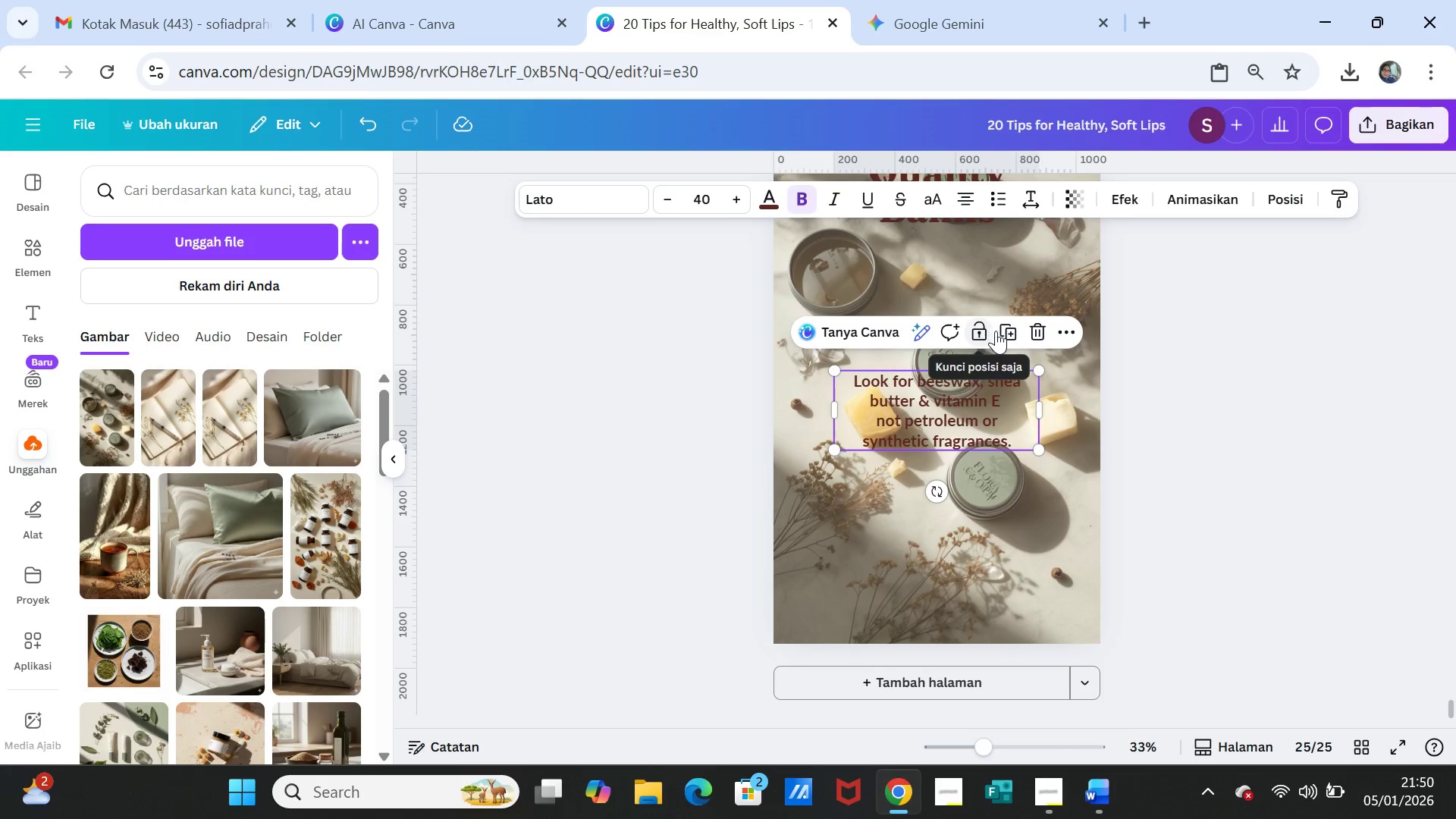 
left_click([1005, 329])
 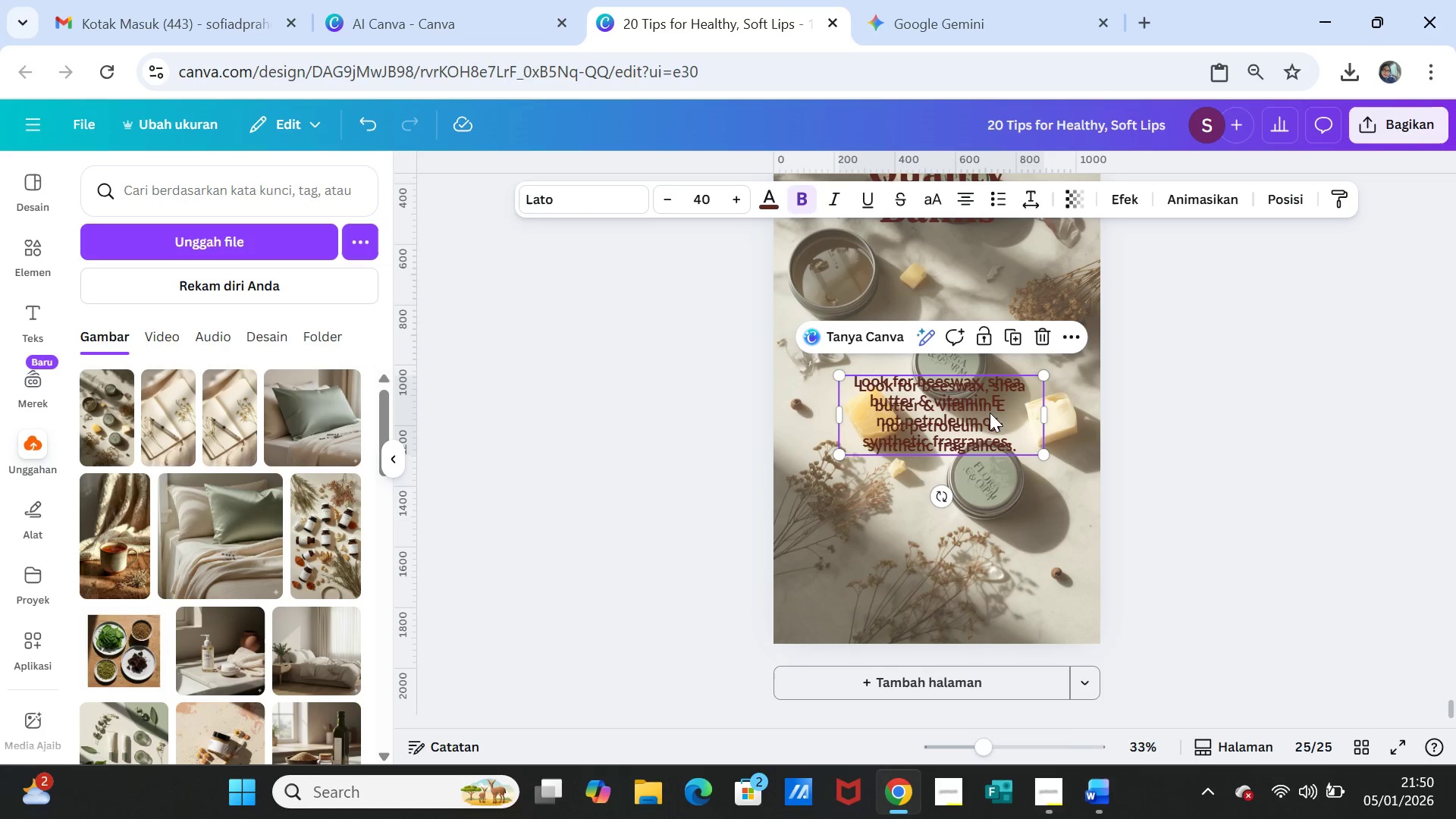 
left_click_drag(start_coordinate=[987, 414], to_coordinate=[983, 502])
 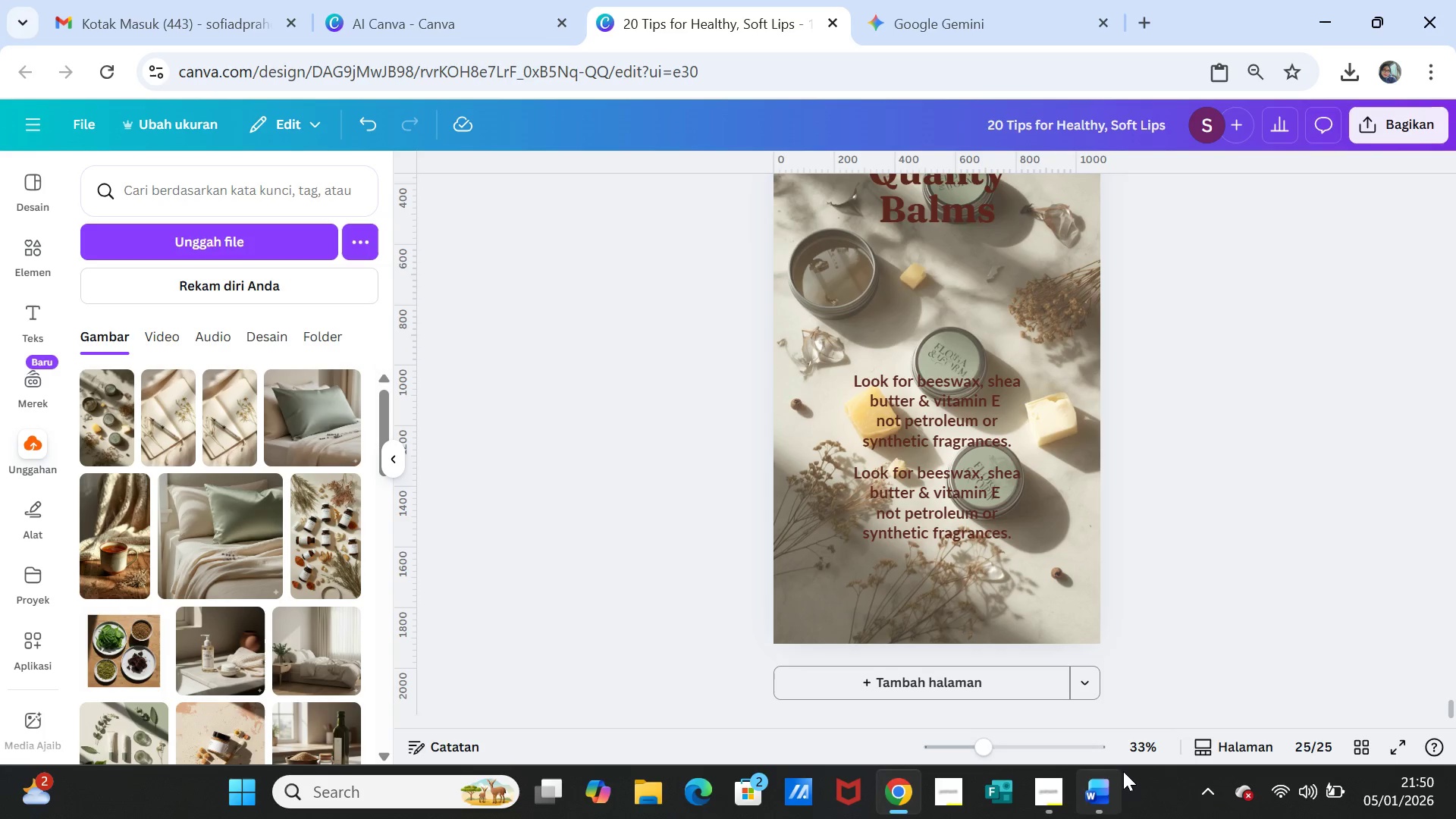 
left_click([1112, 799])
 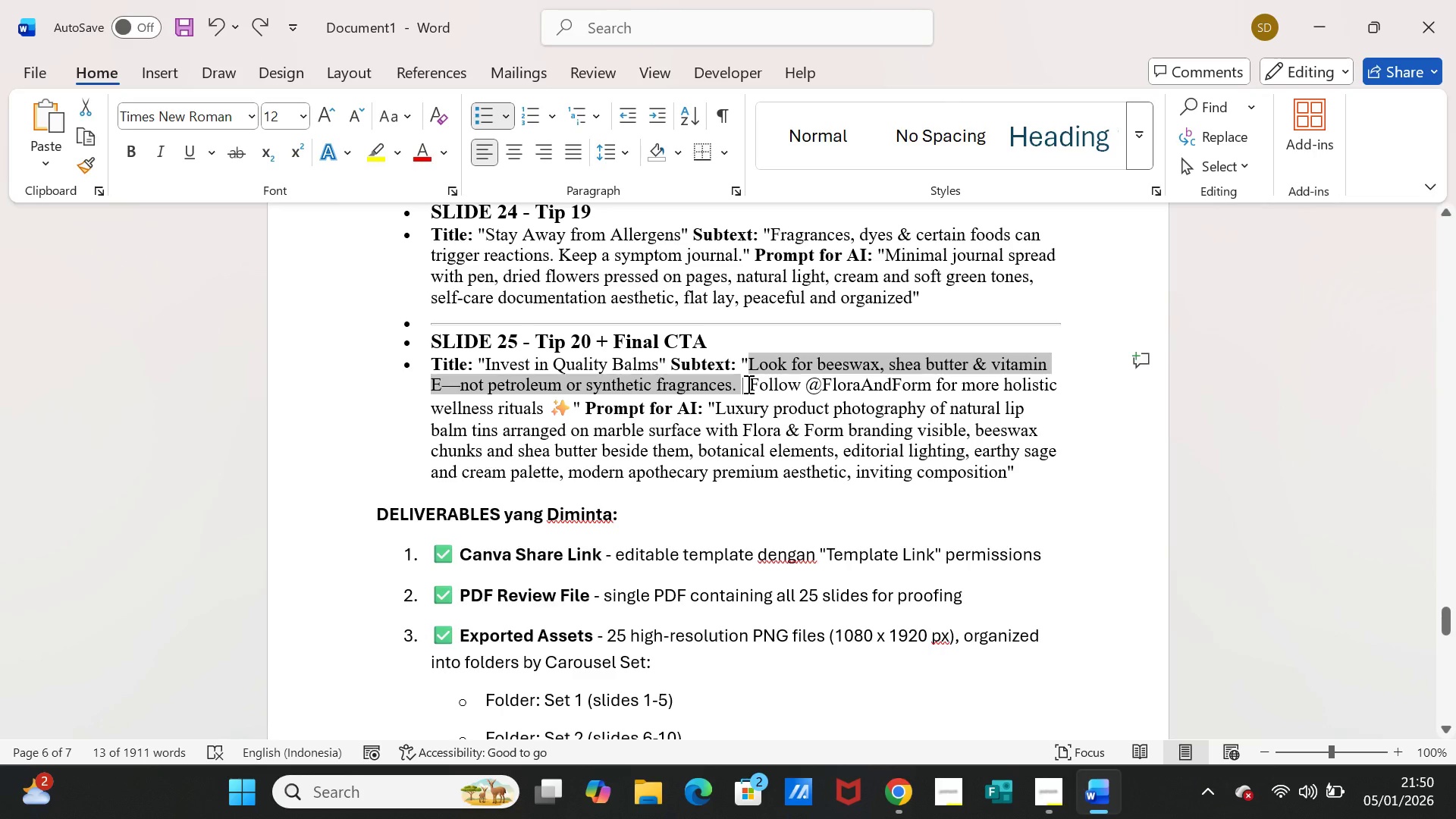 
left_click_drag(start_coordinate=[747, 384], to_coordinate=[565, 405])
 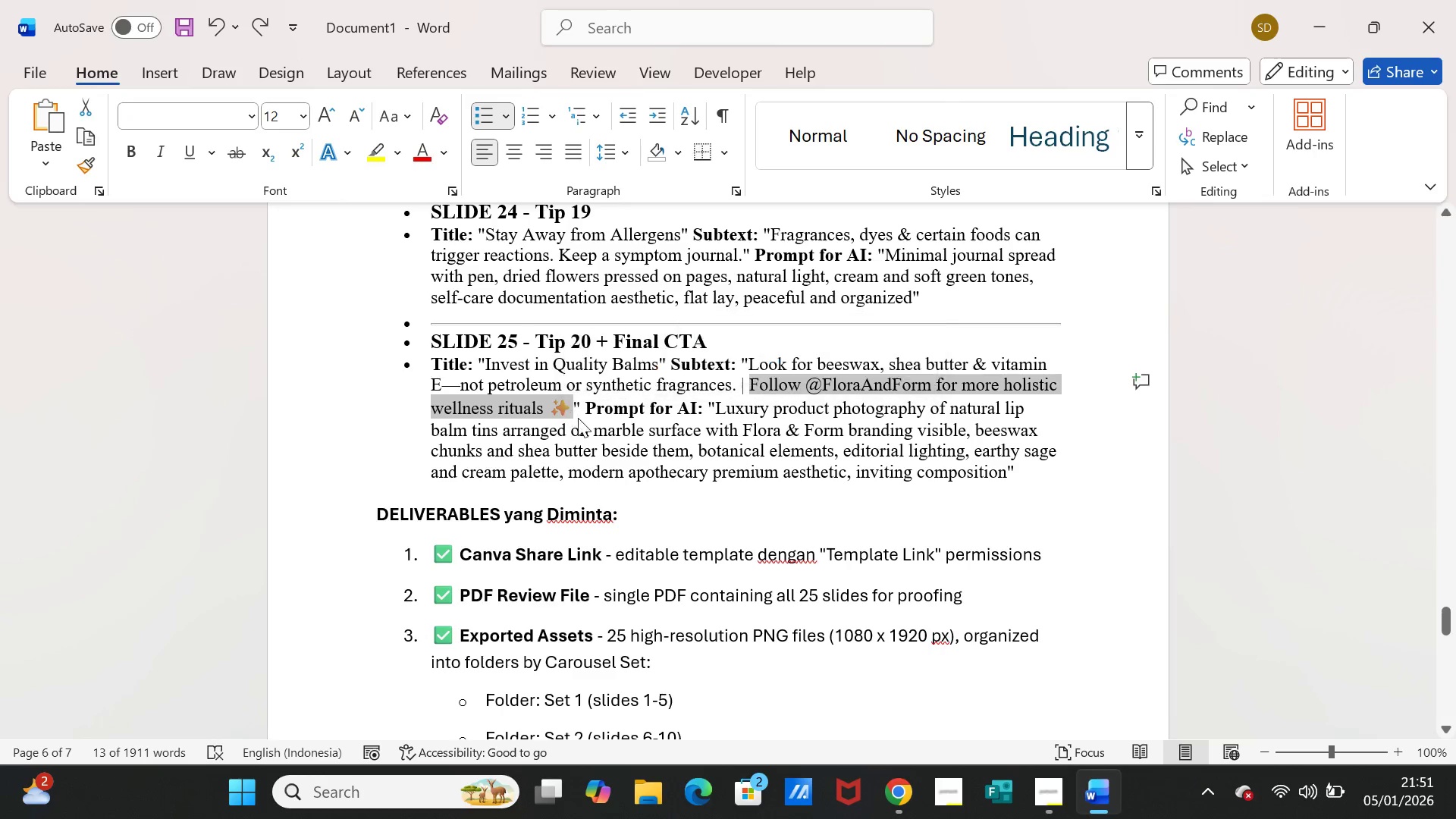 
key(Control+C)
 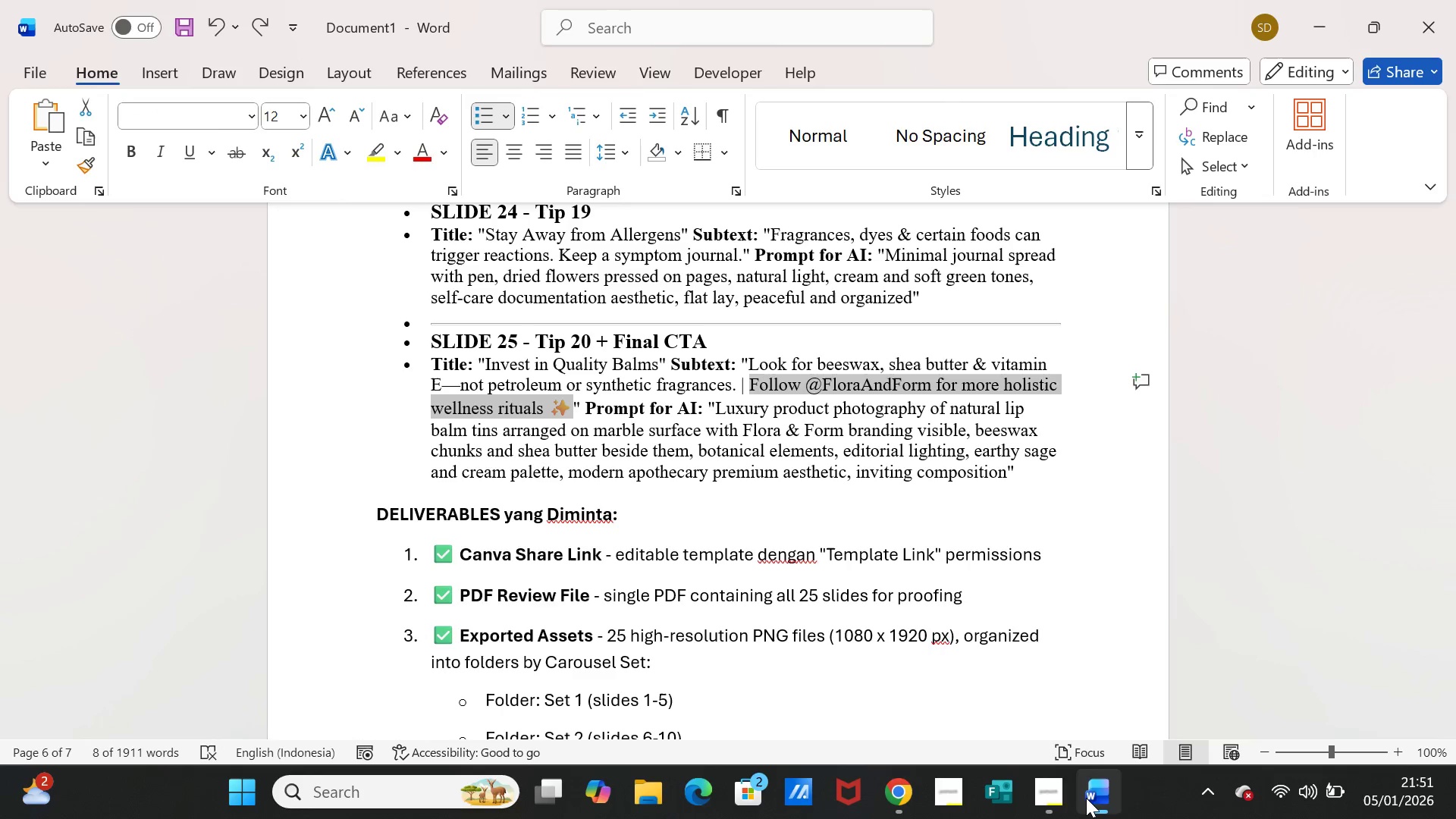 
left_click([1088, 798])
 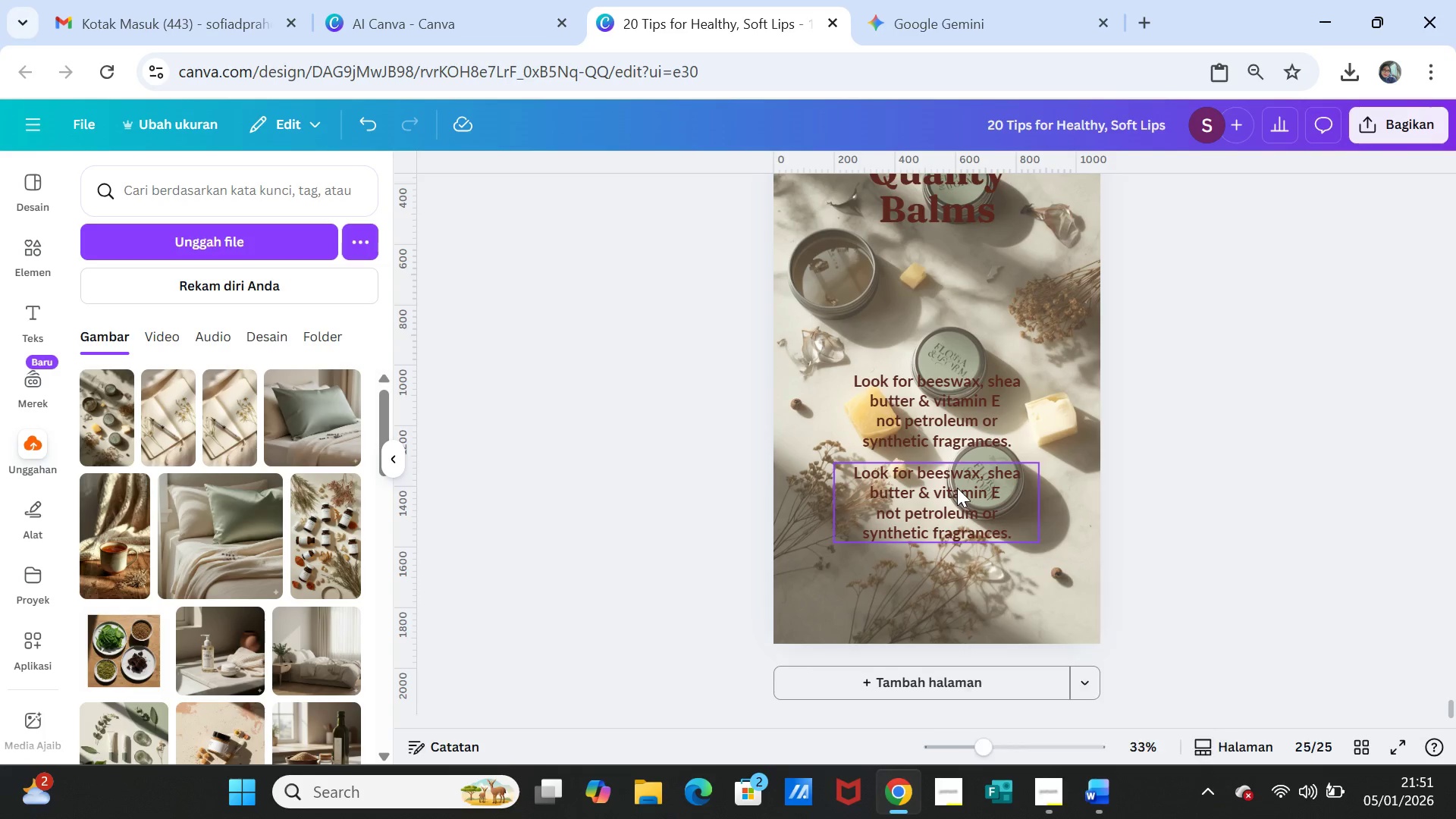 
double_click([957, 488])
 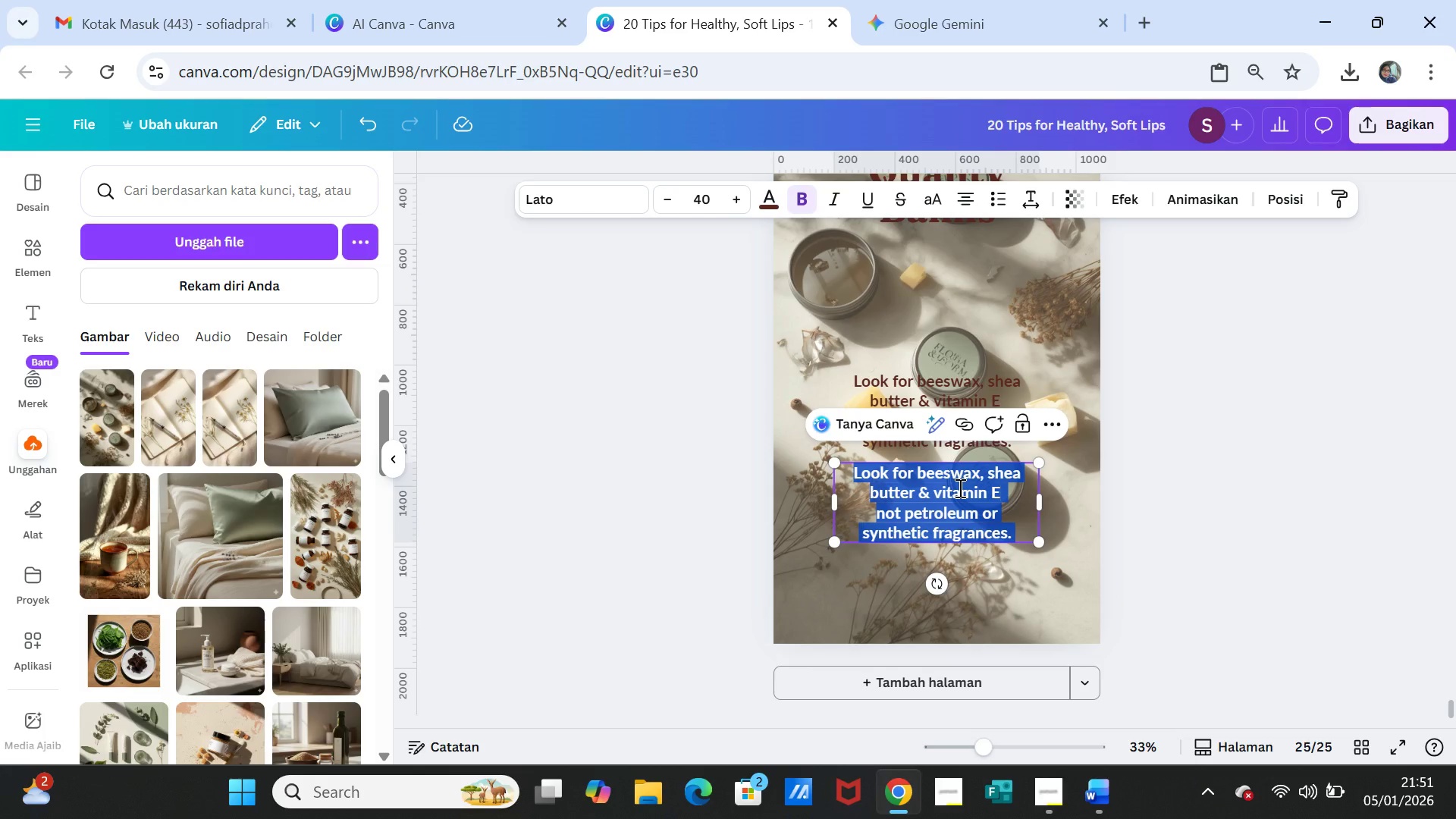 
key(Control+V)
 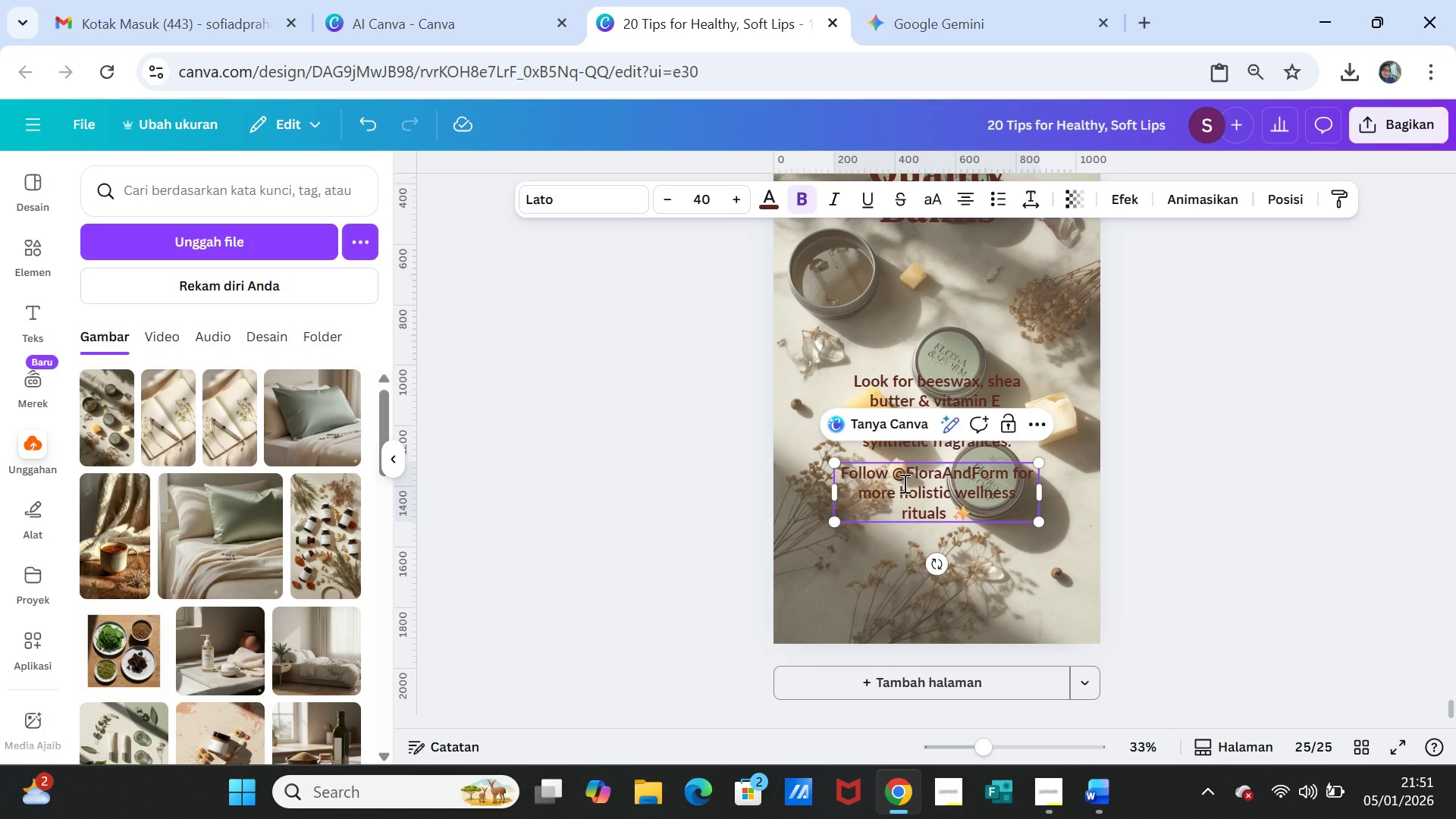 
double_click([893, 474])
 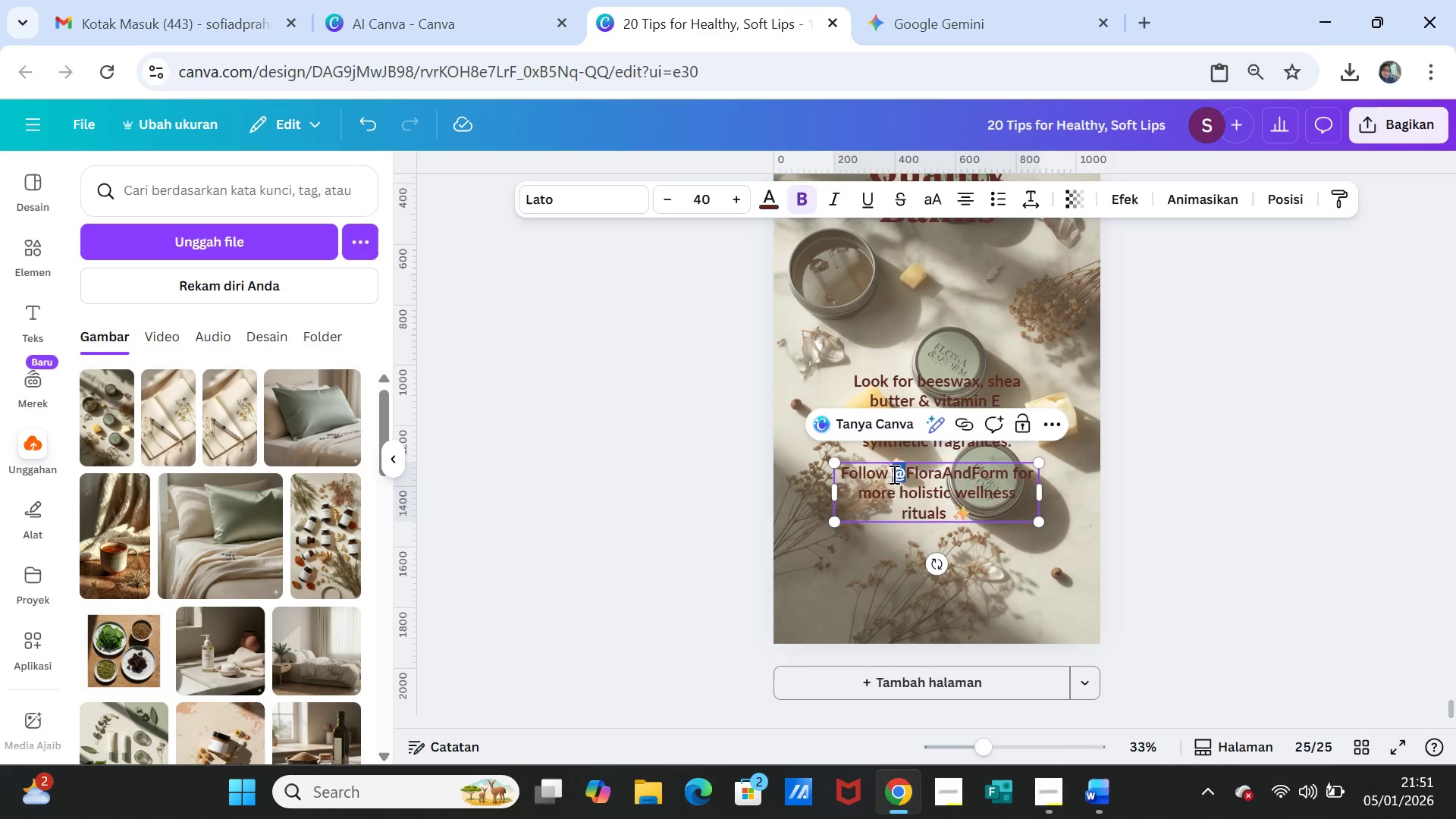 
triple_click([893, 474])
 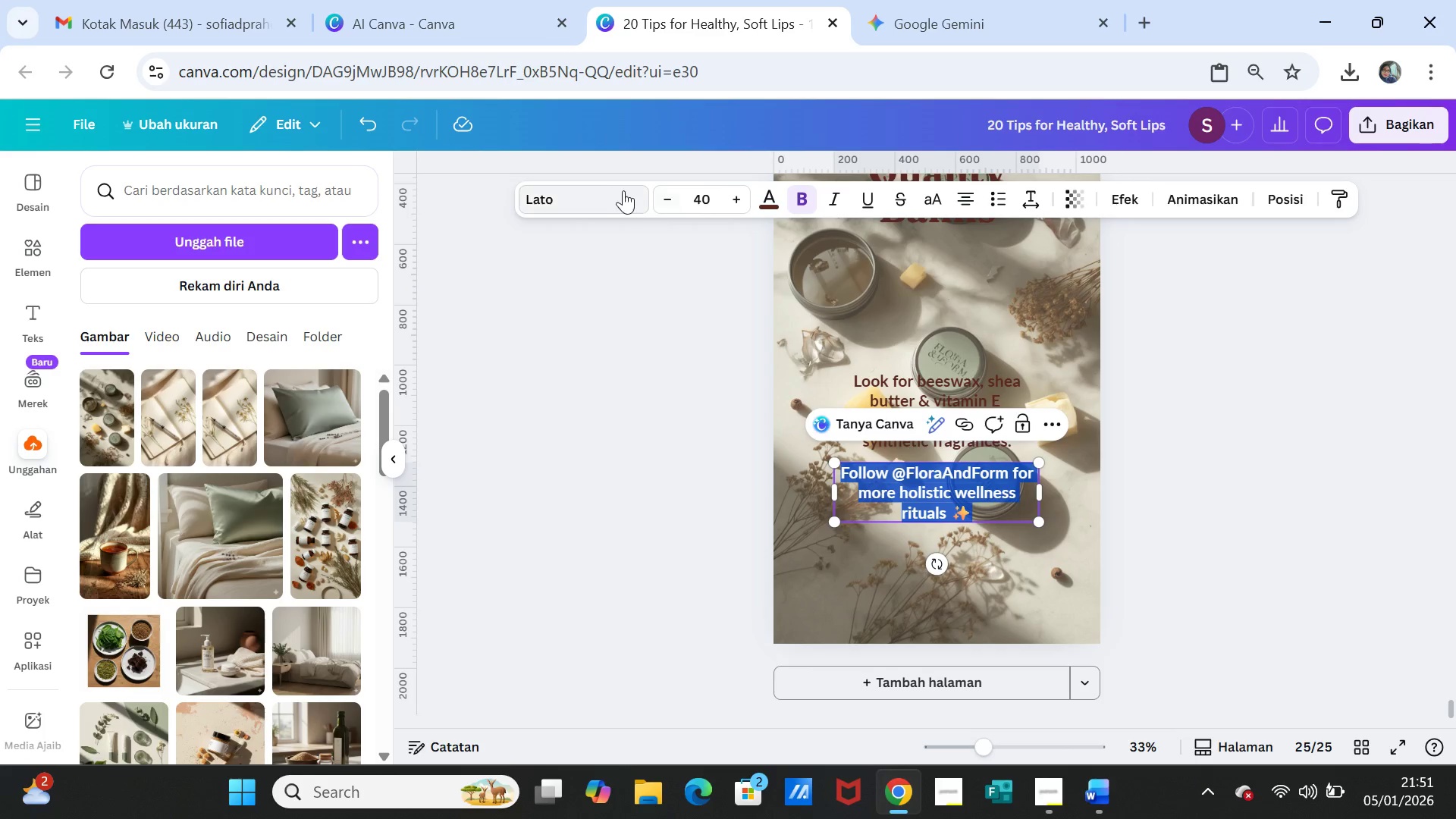 
left_click([615, 190])
 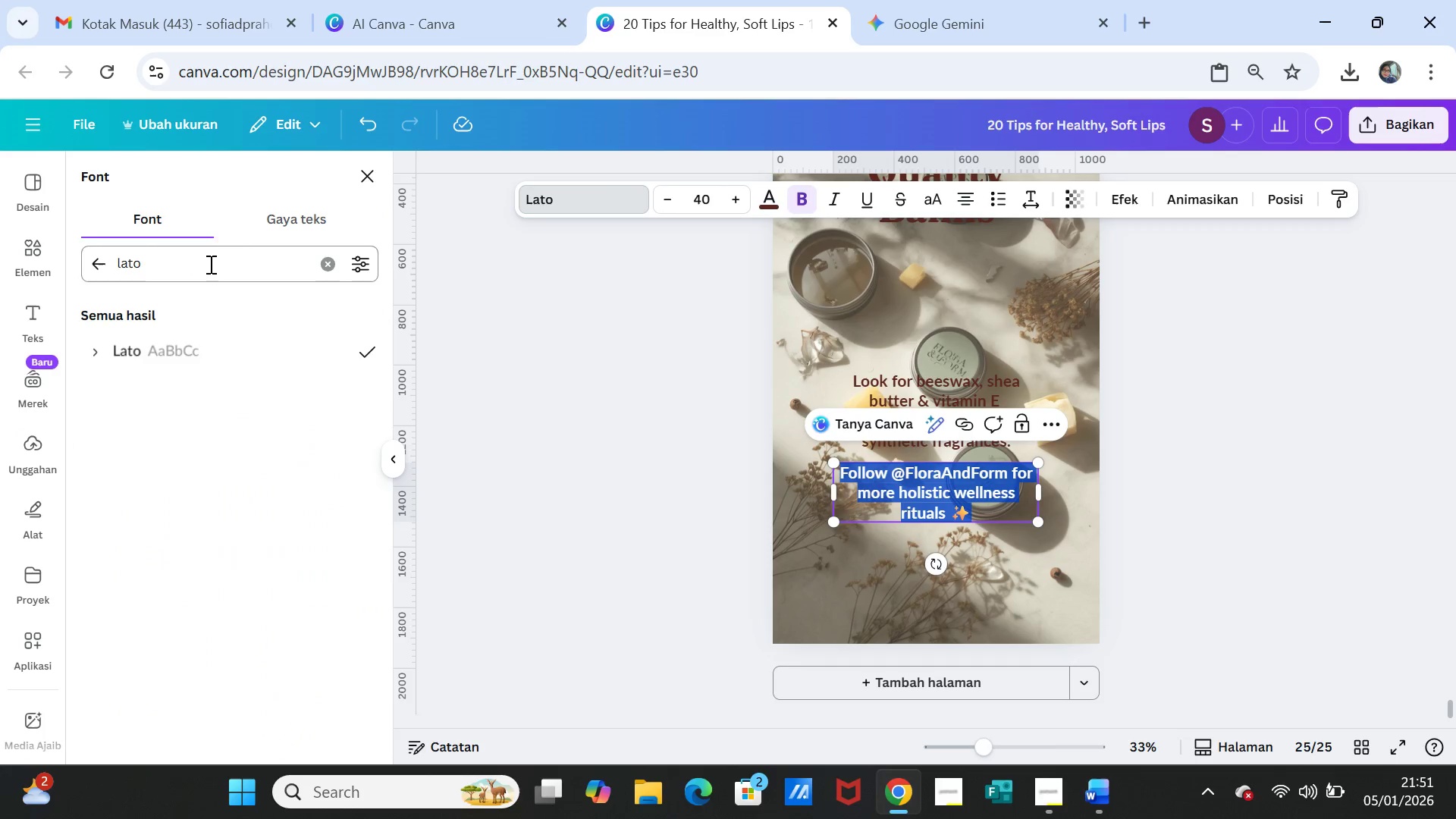 
left_click([323, 262])
 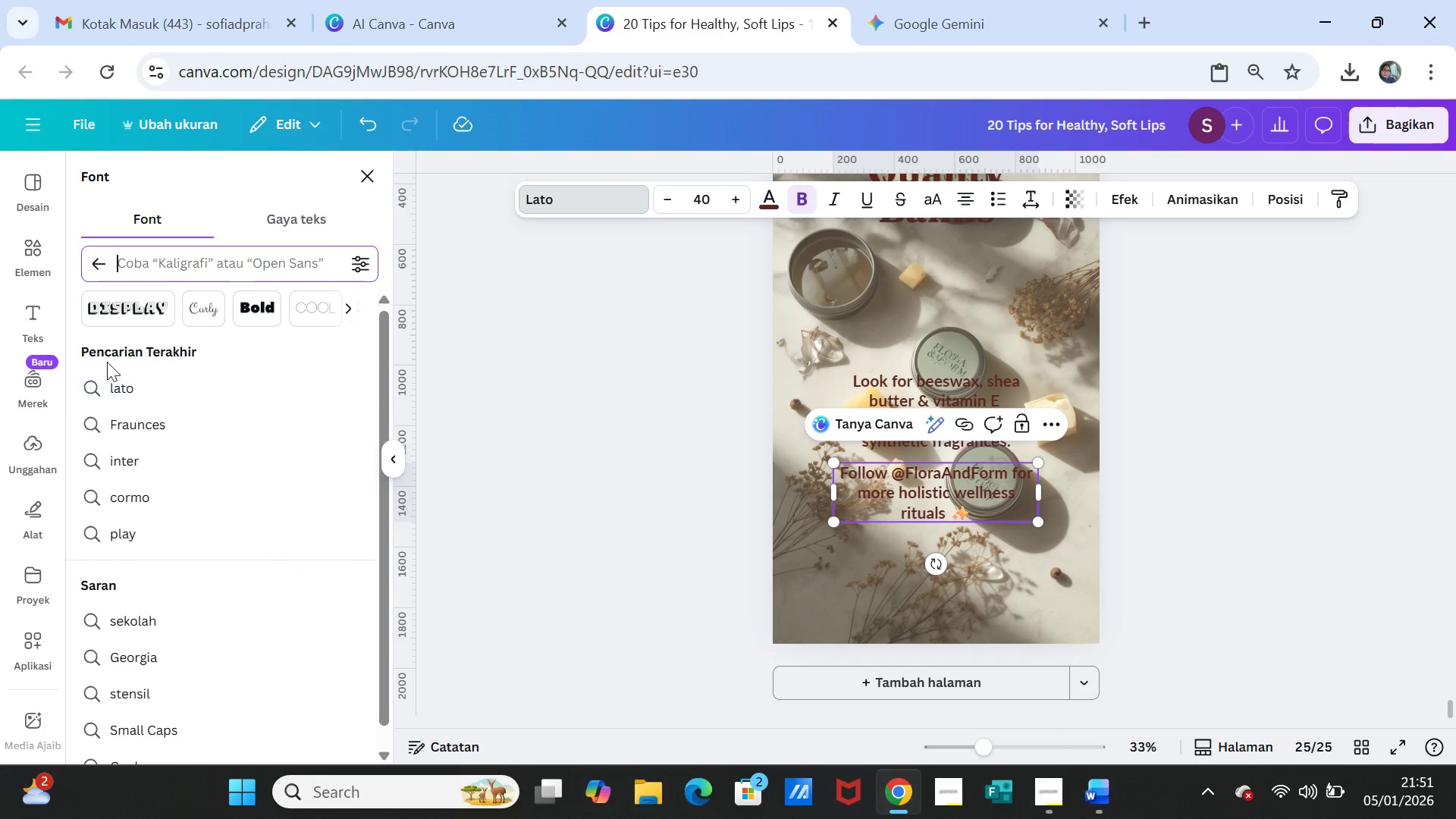 
left_click([101, 261])
 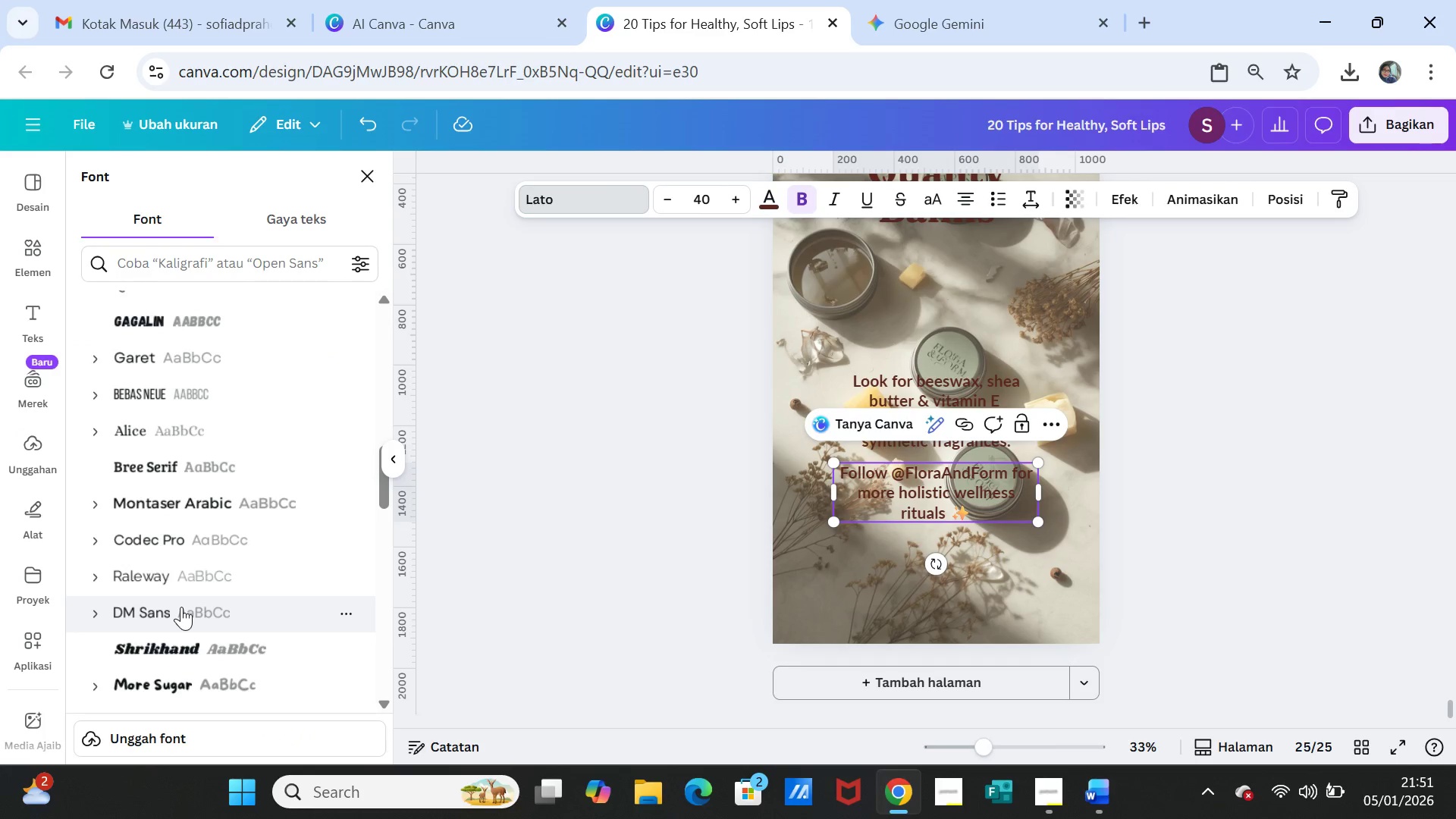 
wait(5.06)
 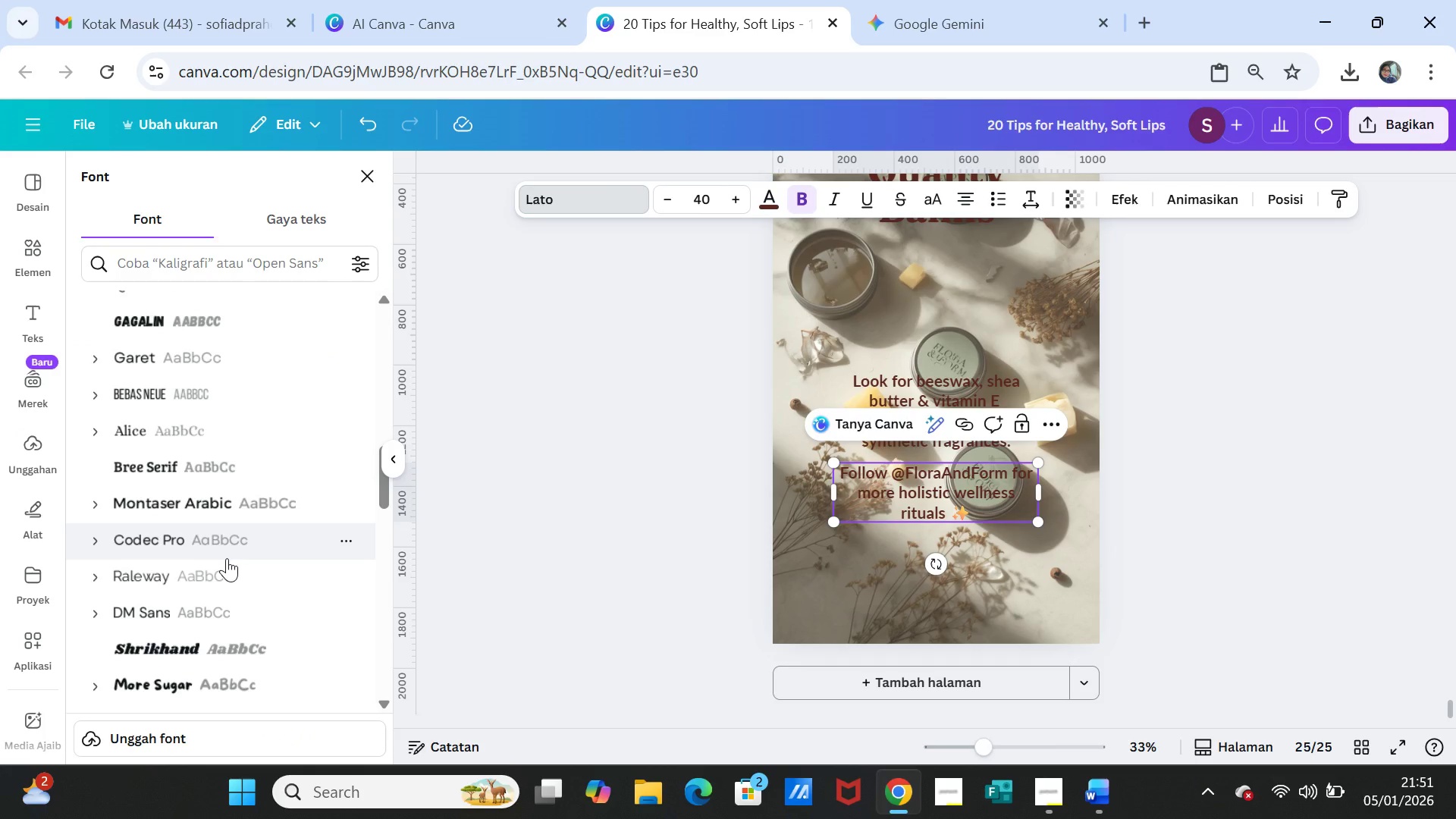 
left_click([162, 682])
 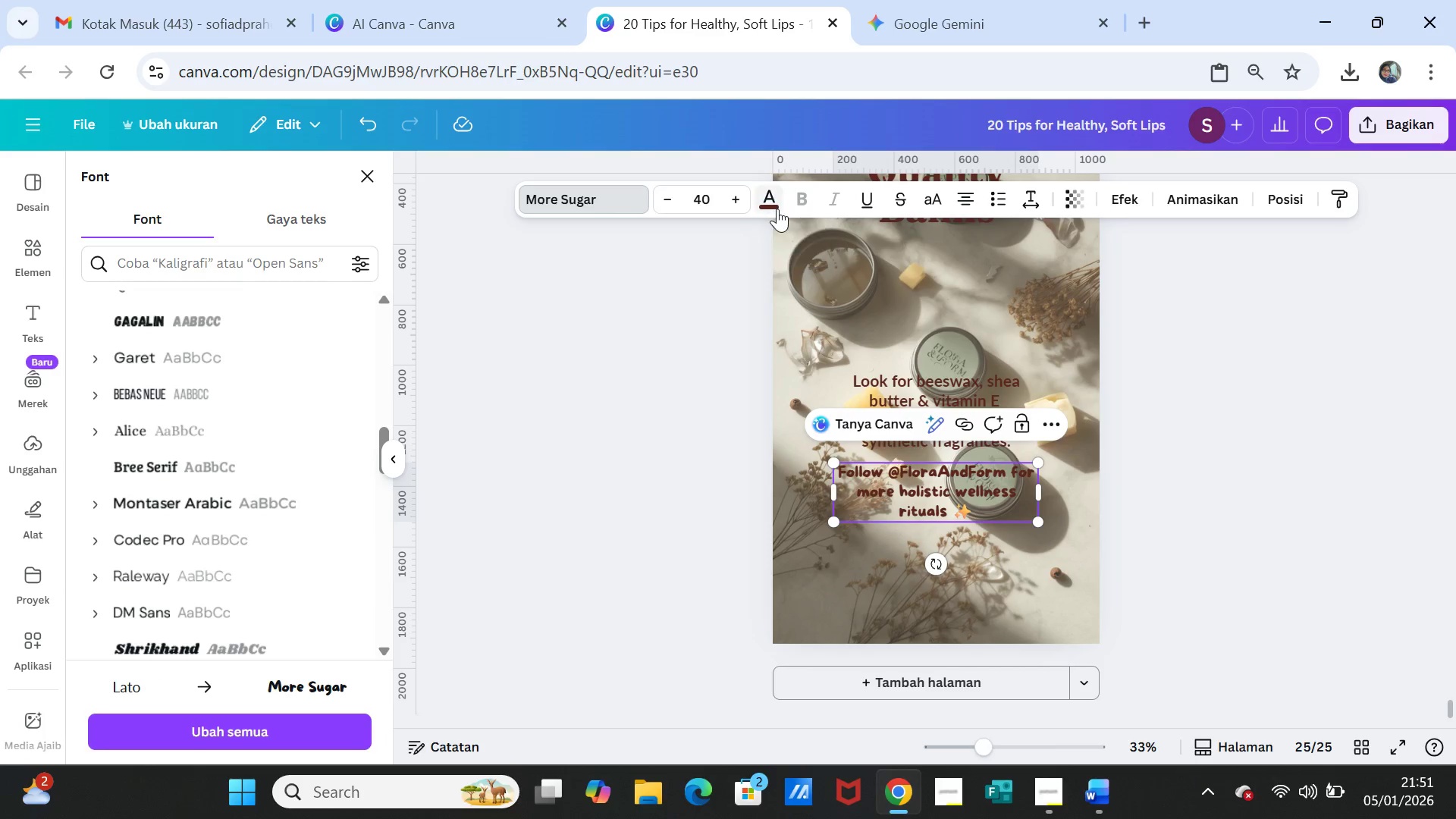 
double_click([673, 199])
 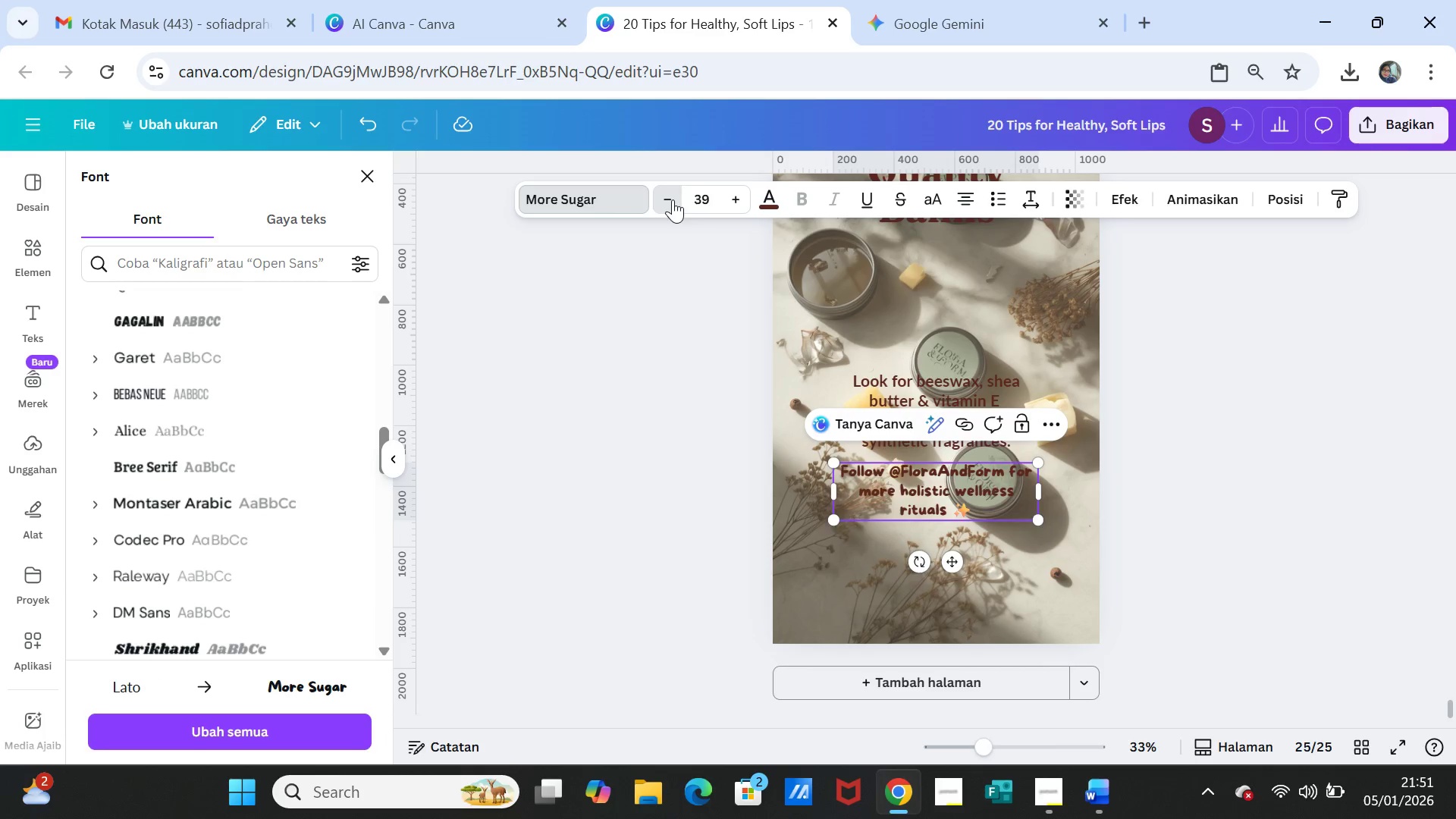 
triple_click([673, 199])
 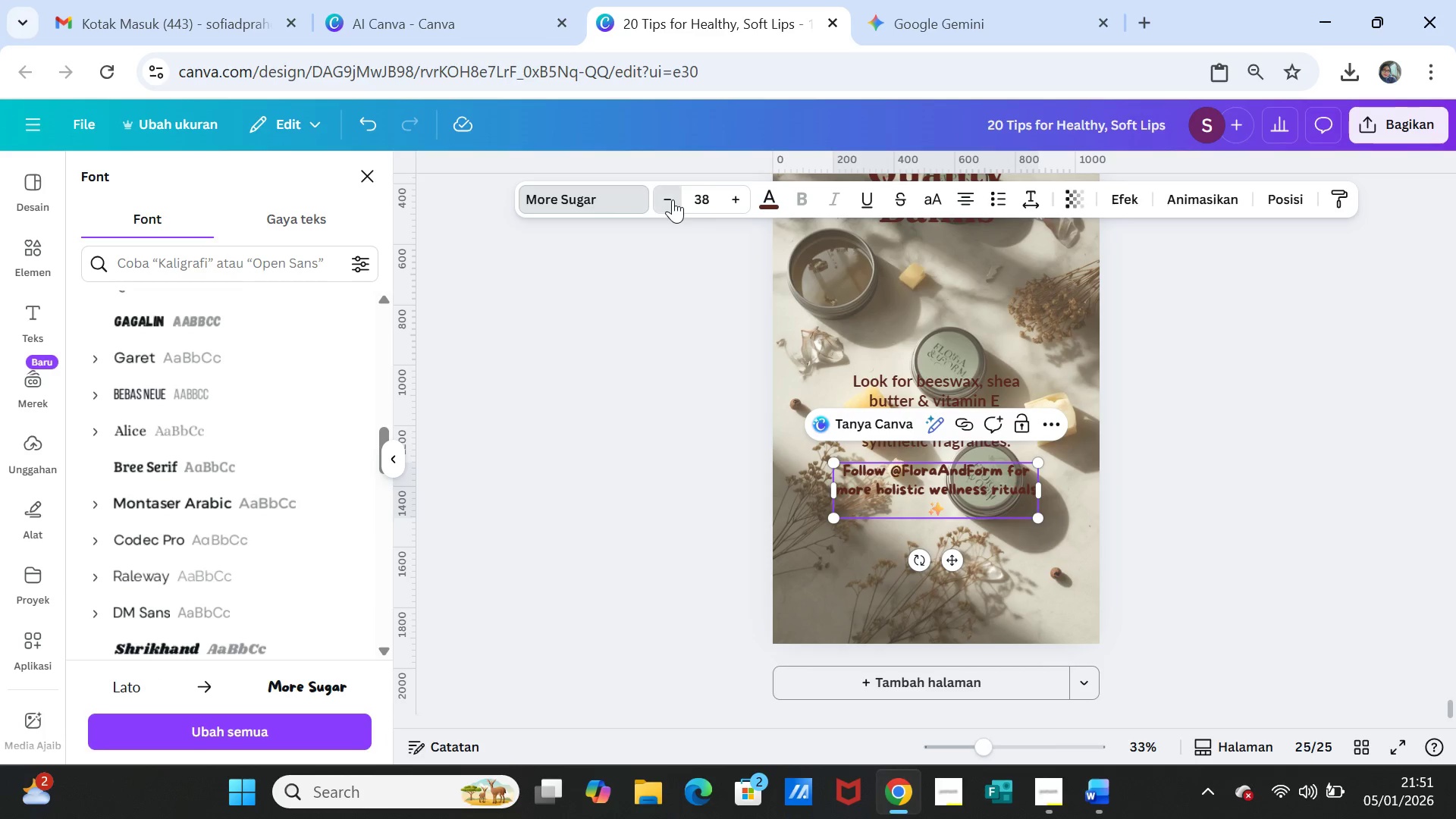 
triple_click([673, 199])
 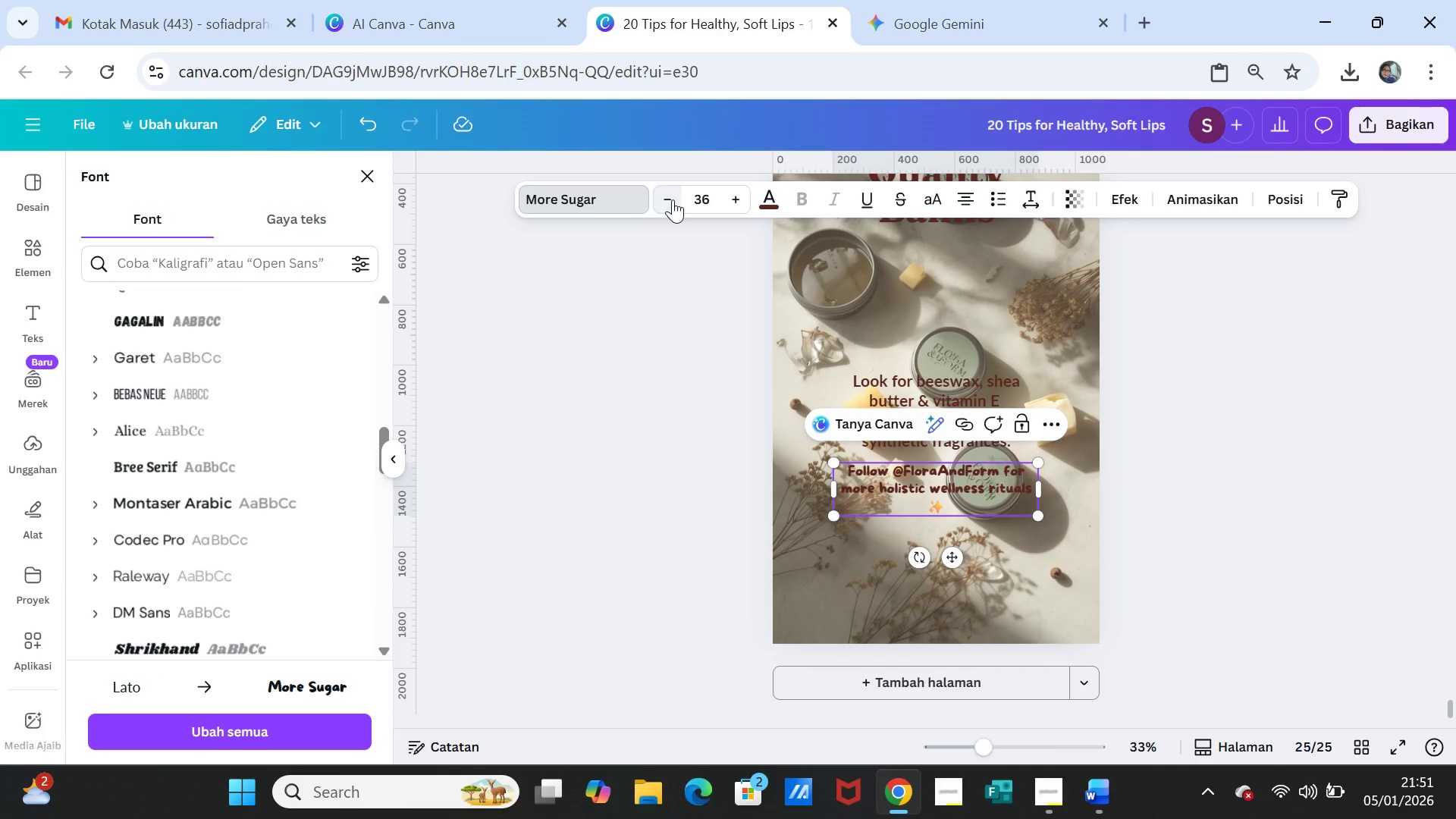 
triple_click([673, 199])
 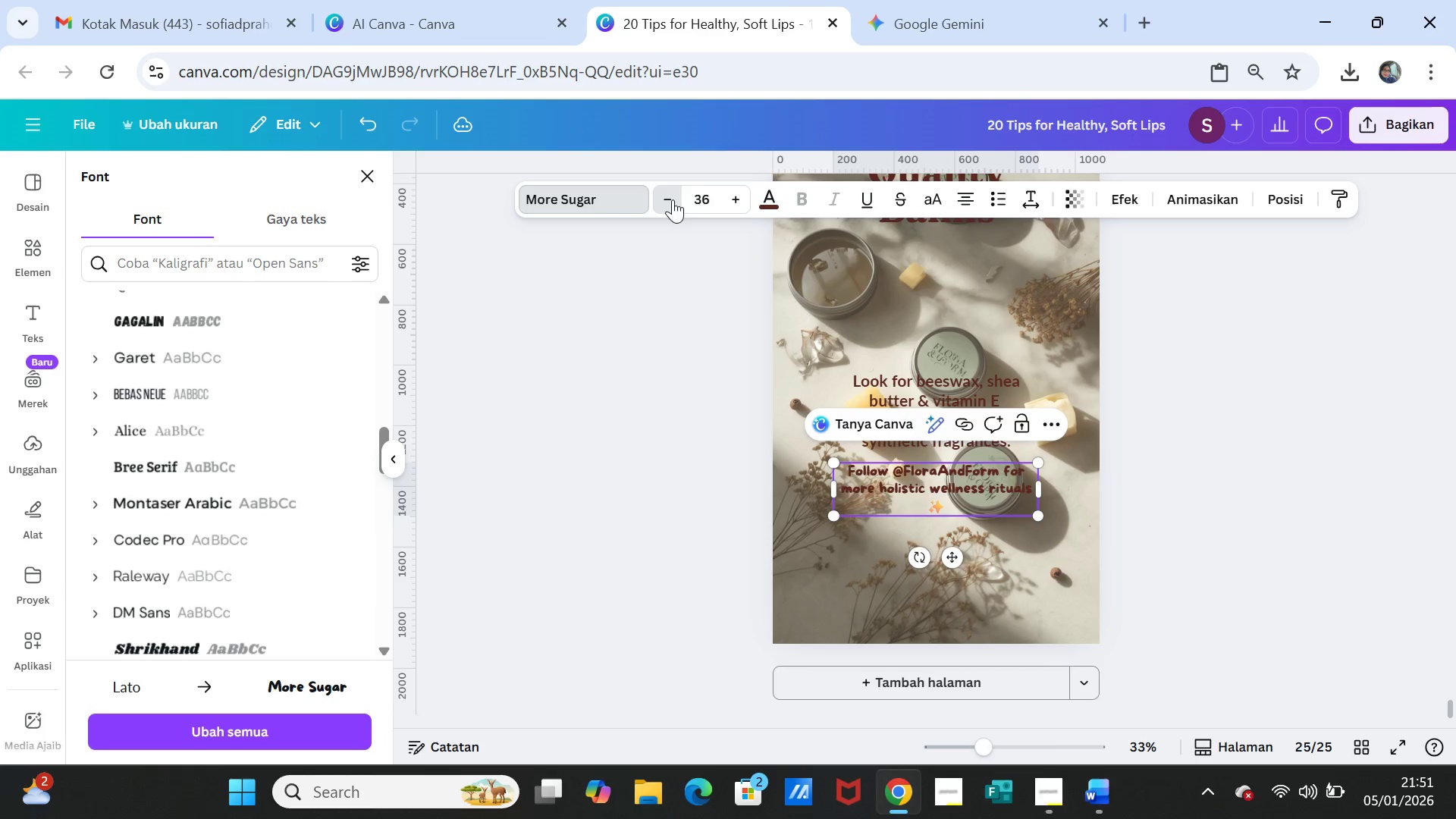 
triple_click([673, 199])
 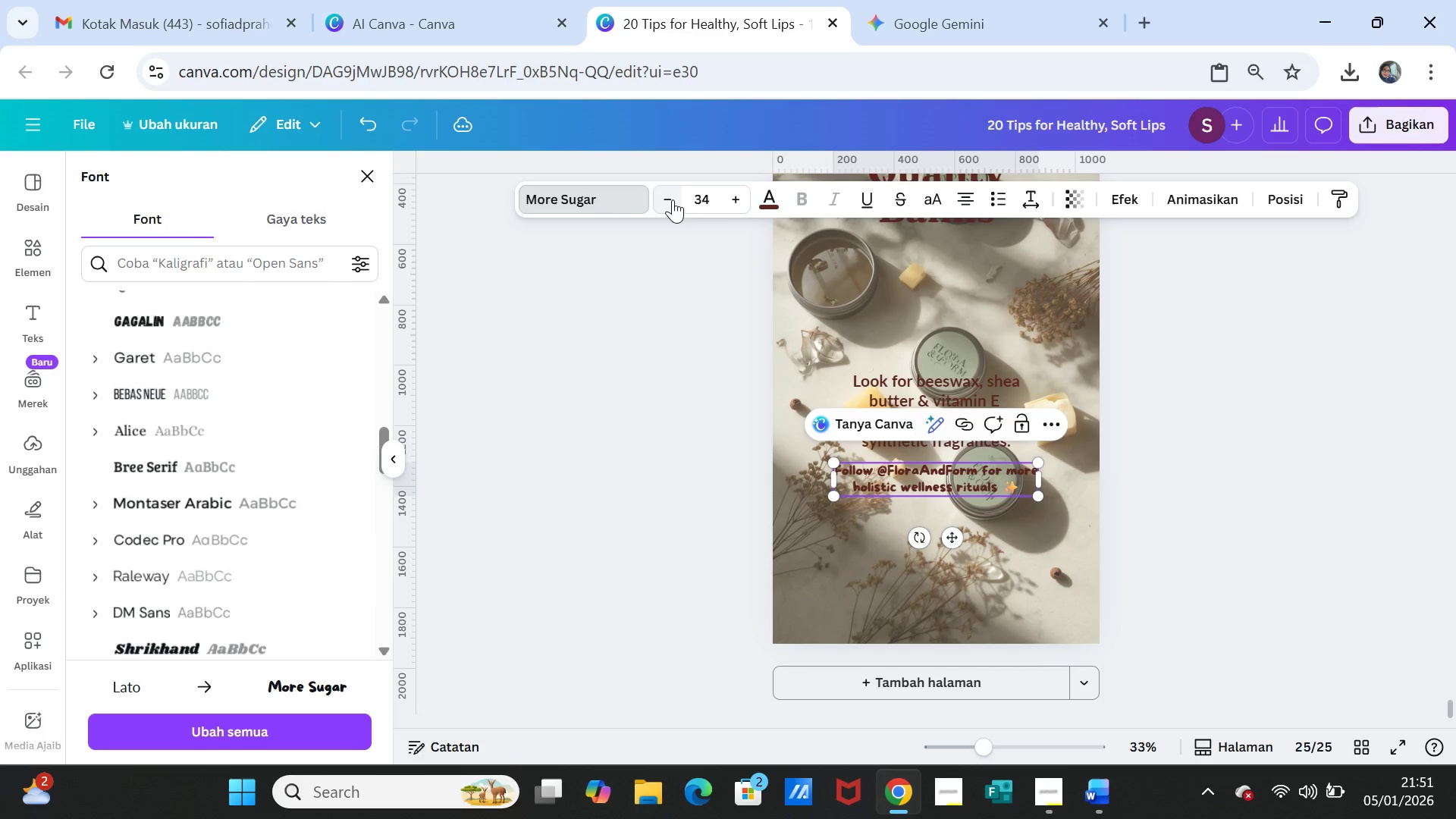 
left_click([673, 199])
 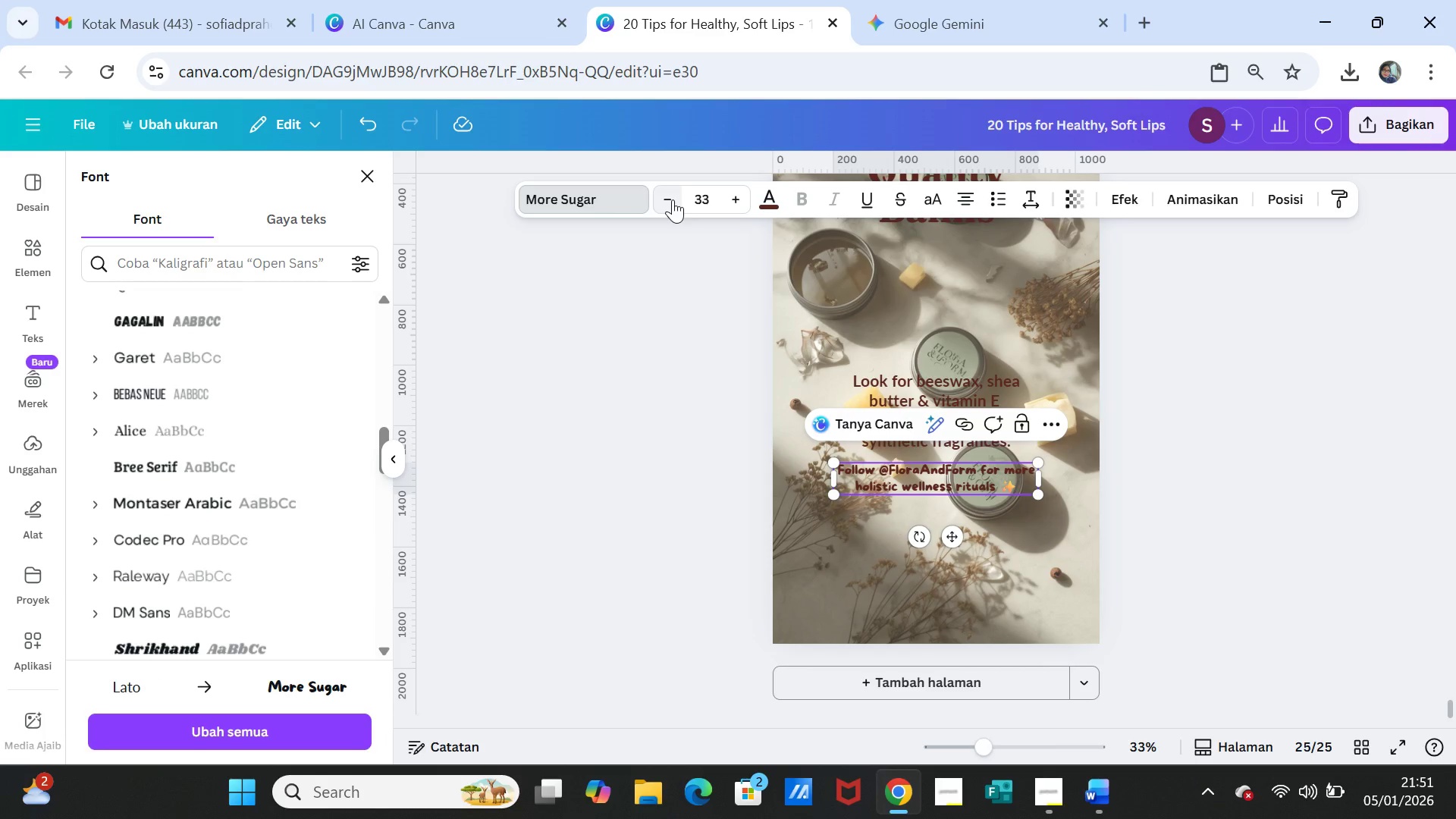 
left_click([673, 199])
 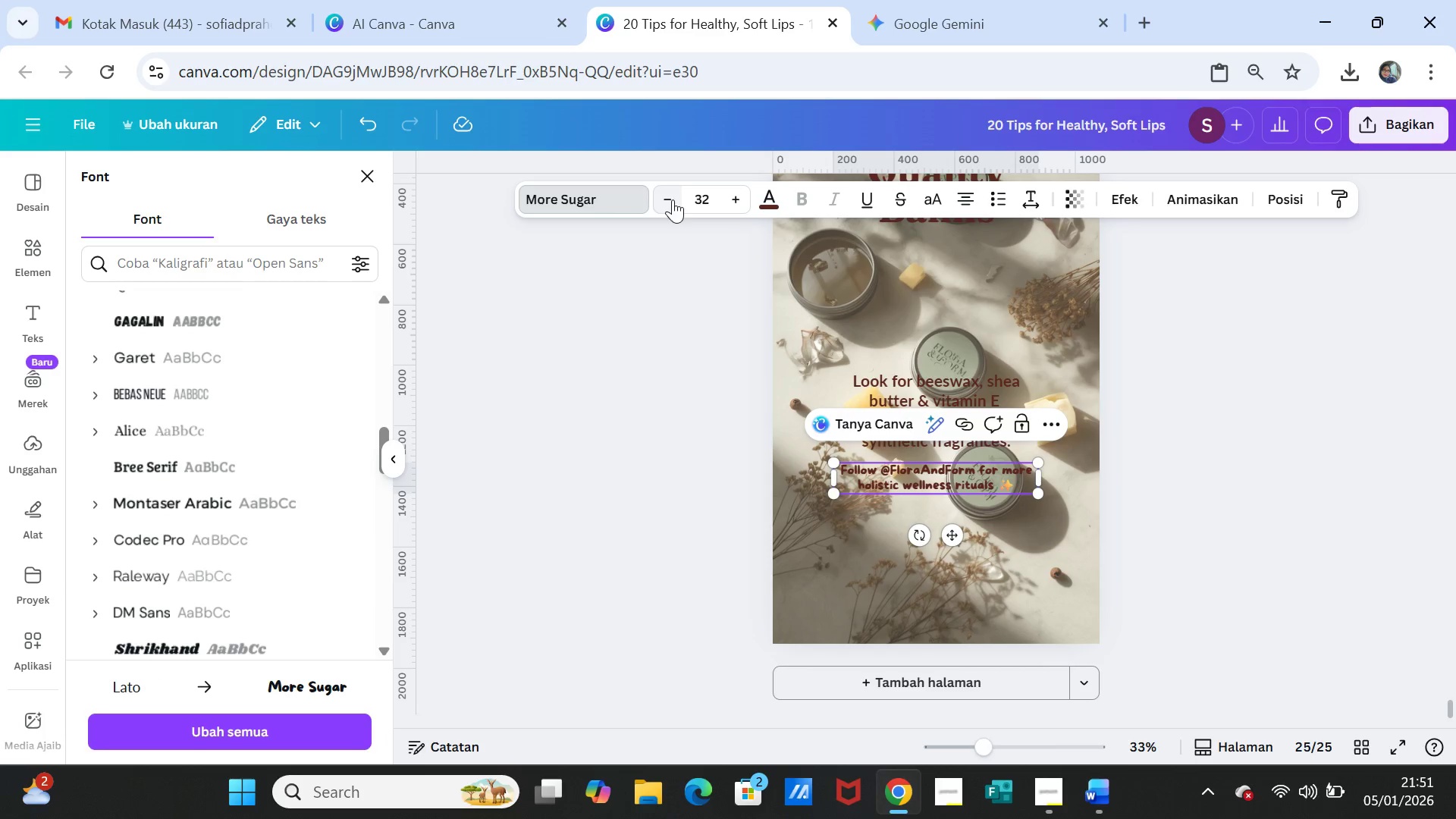 
left_click([673, 199])
 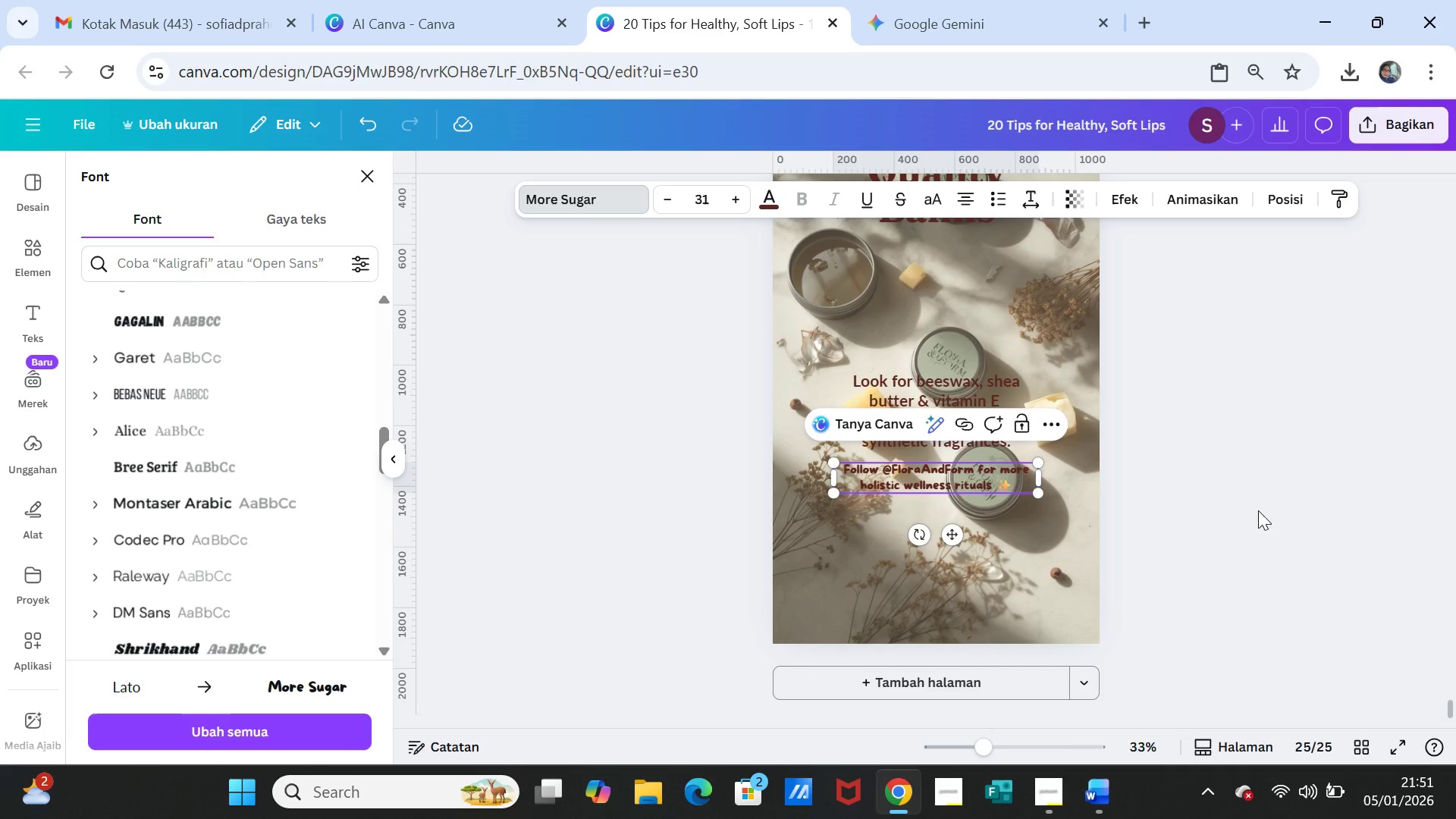 
left_click([1244, 535])
 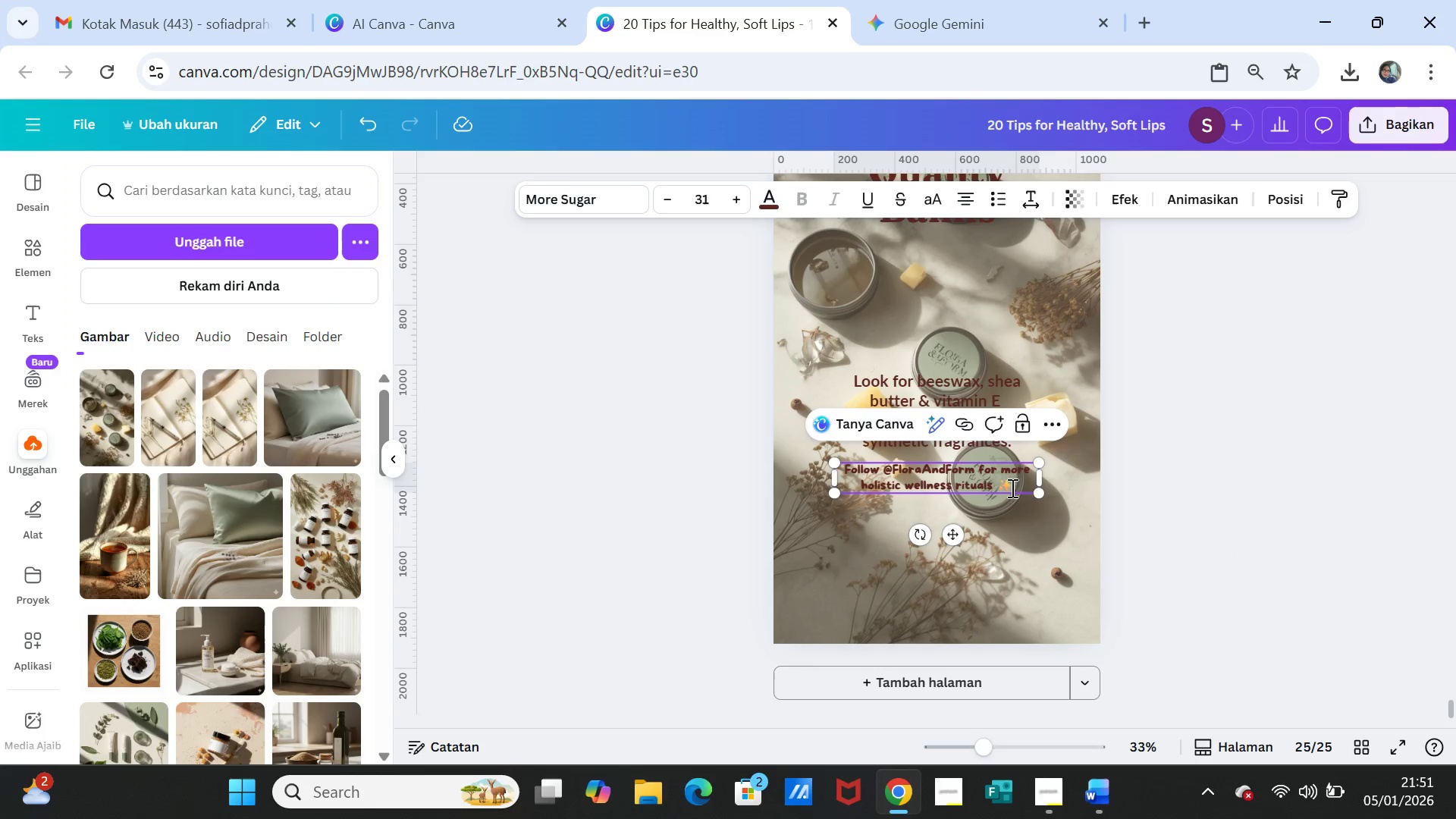 
left_click([1163, 526])
 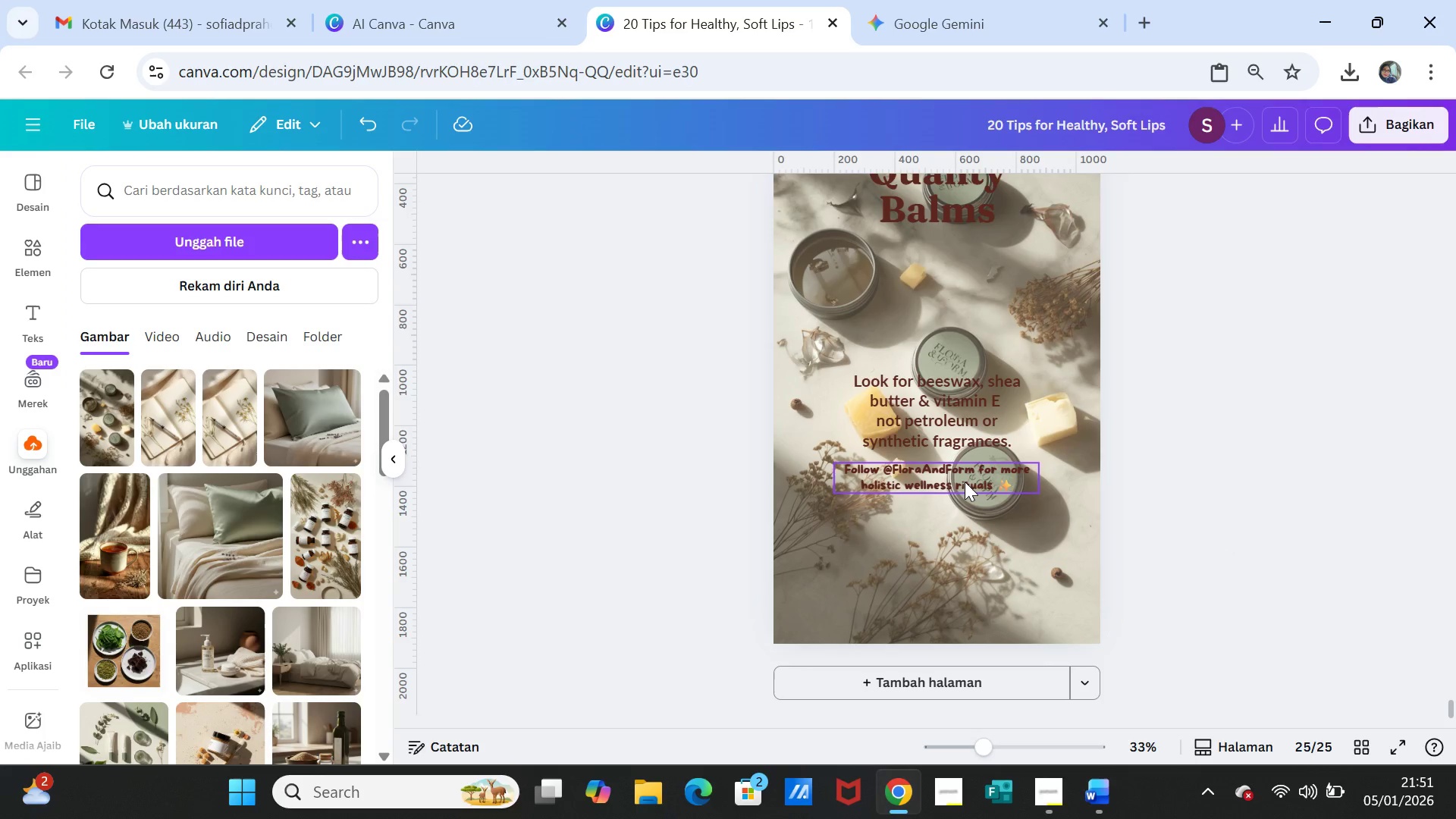 
left_click([965, 482])
 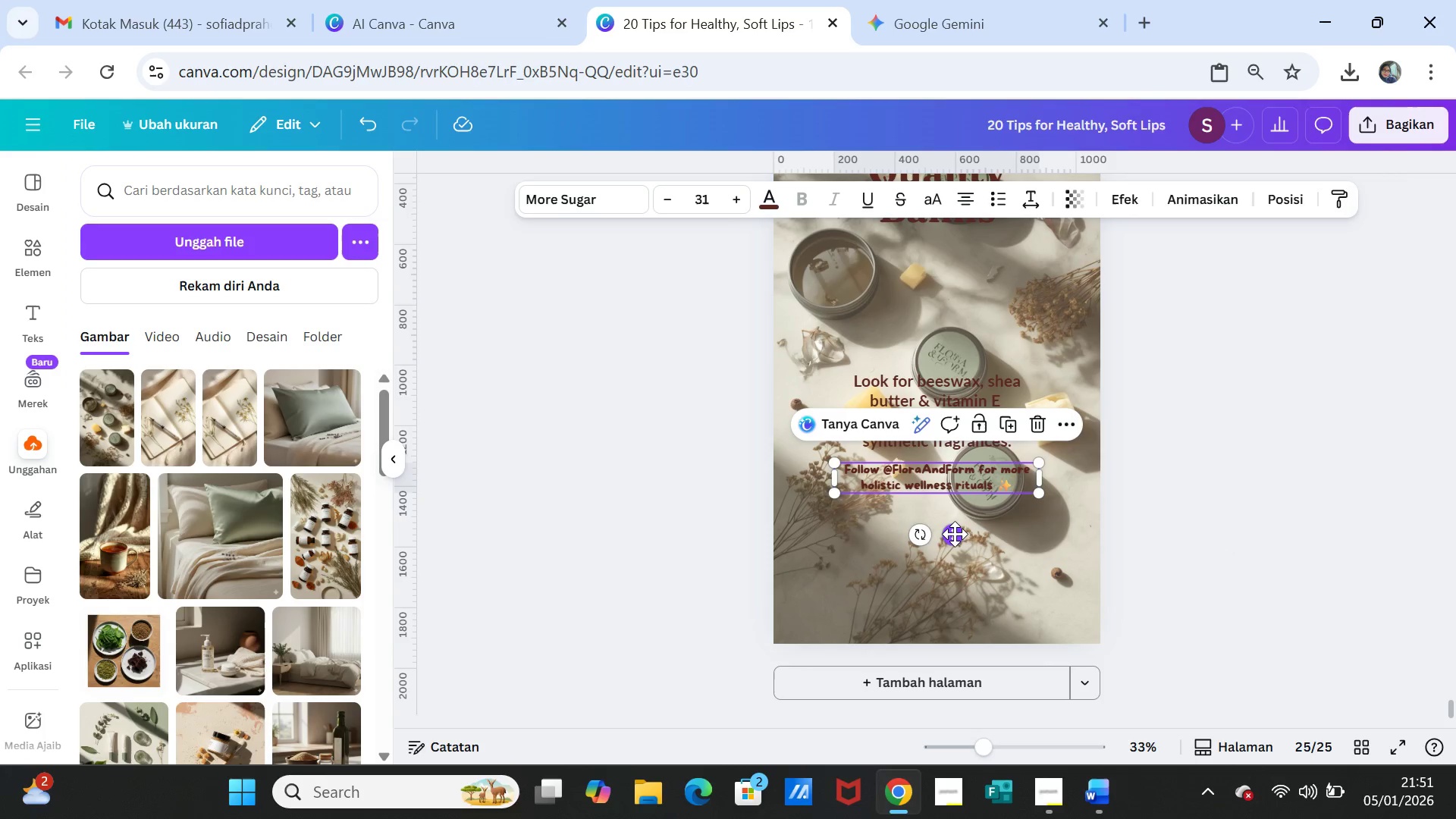 
left_click_drag(start_coordinate=[955, 534], to_coordinate=[956, 588])
 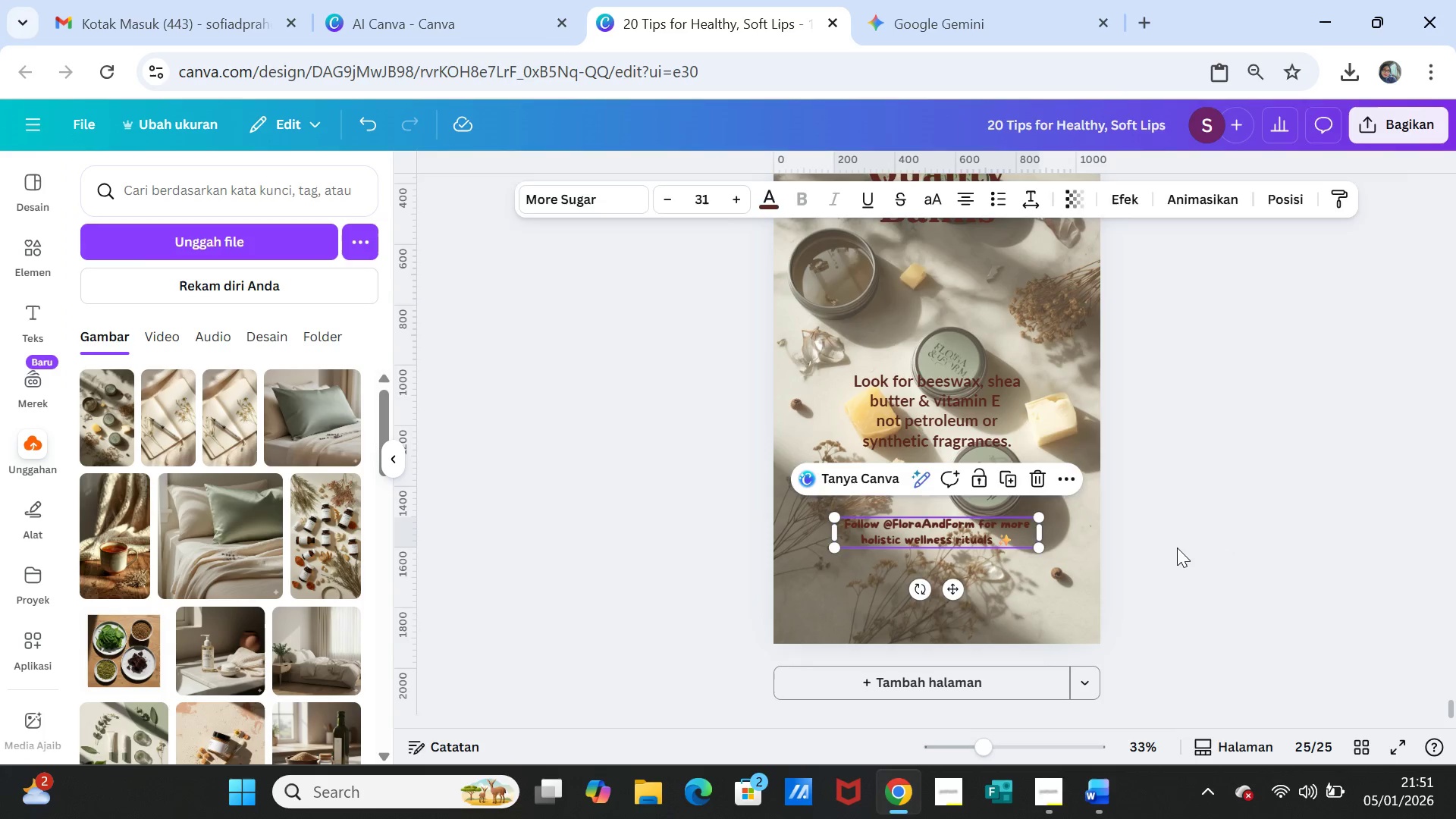 
left_click([1177, 548])
 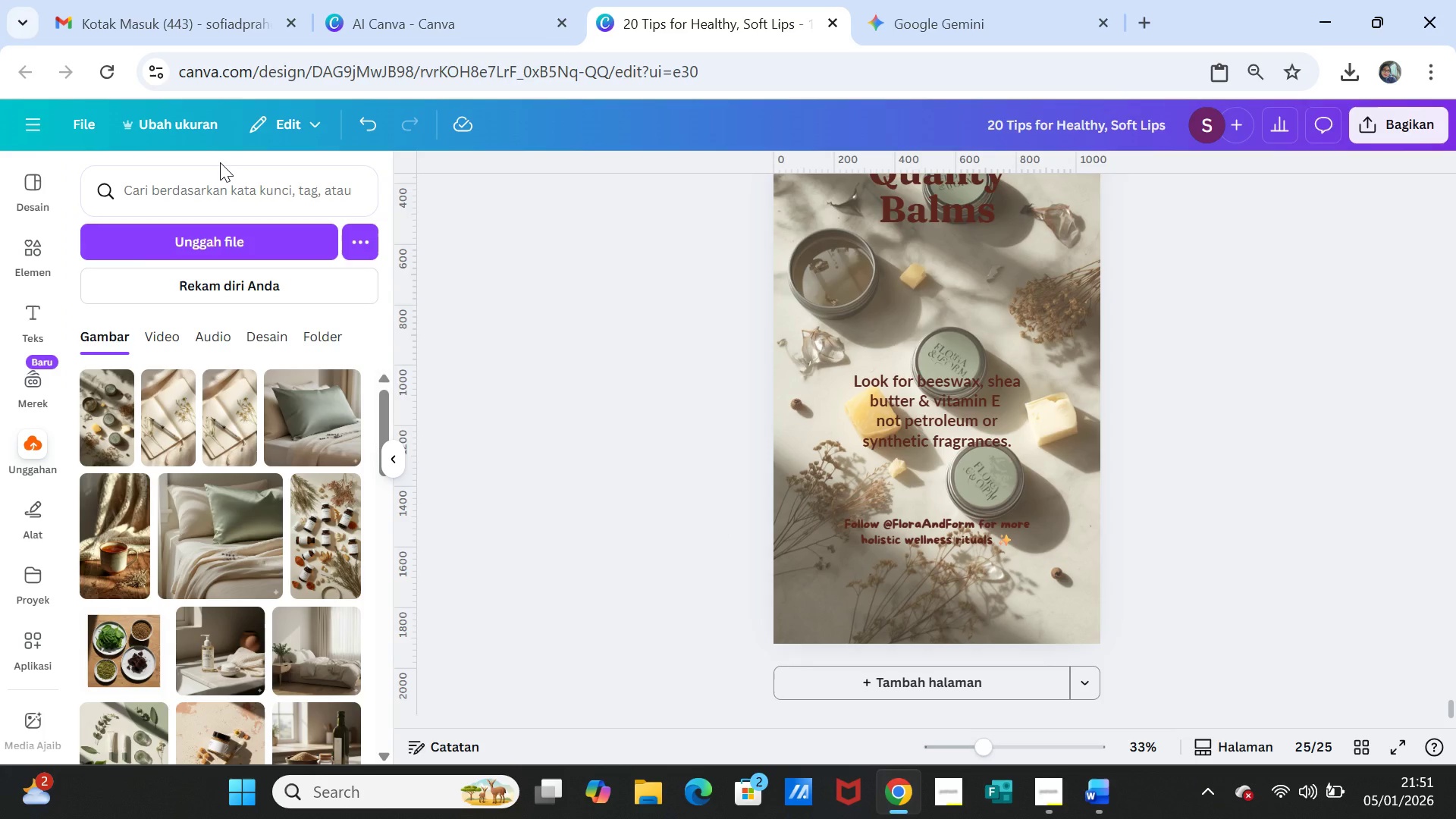 
wait(6.86)
 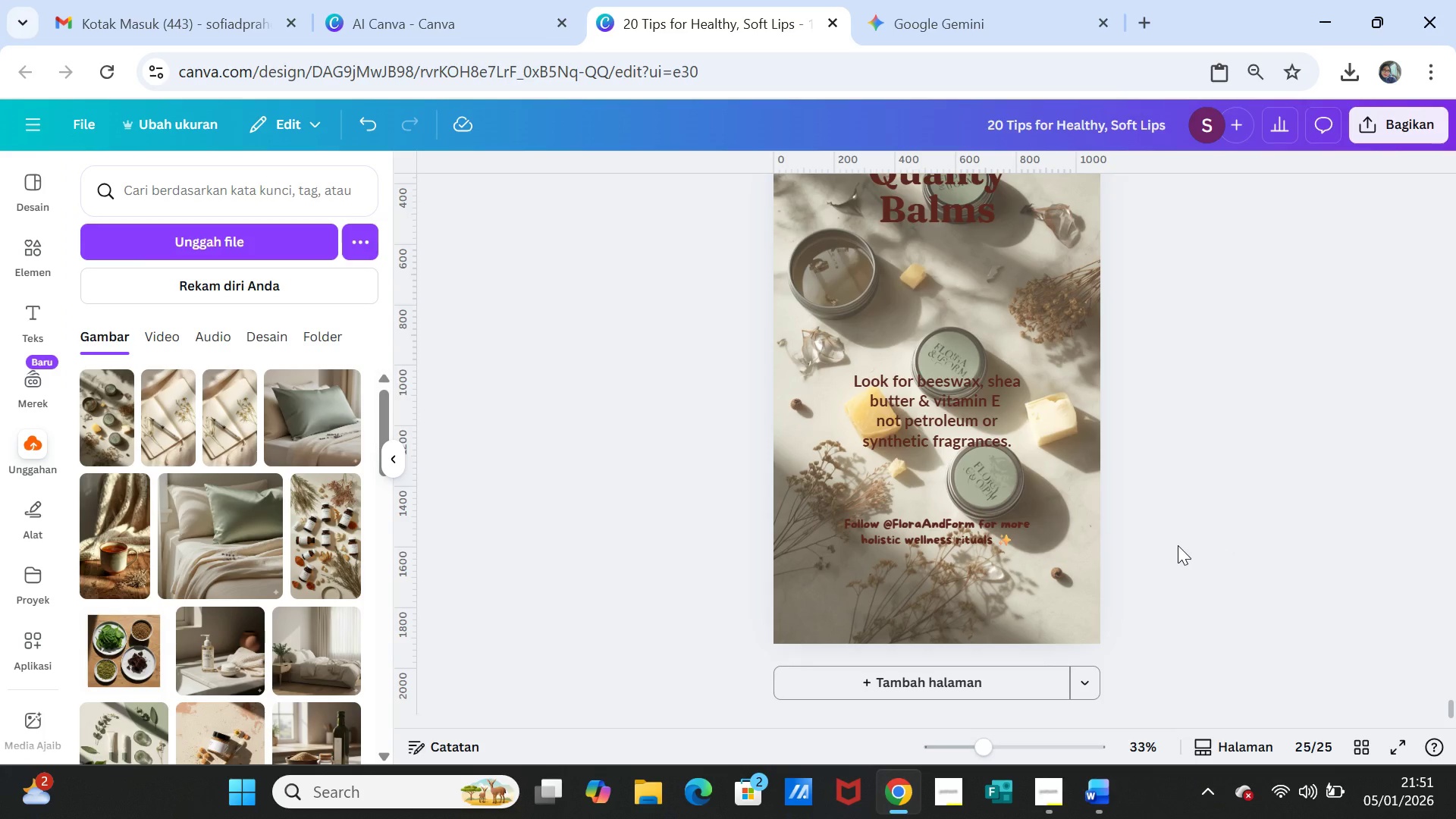 
left_click([896, 537])
 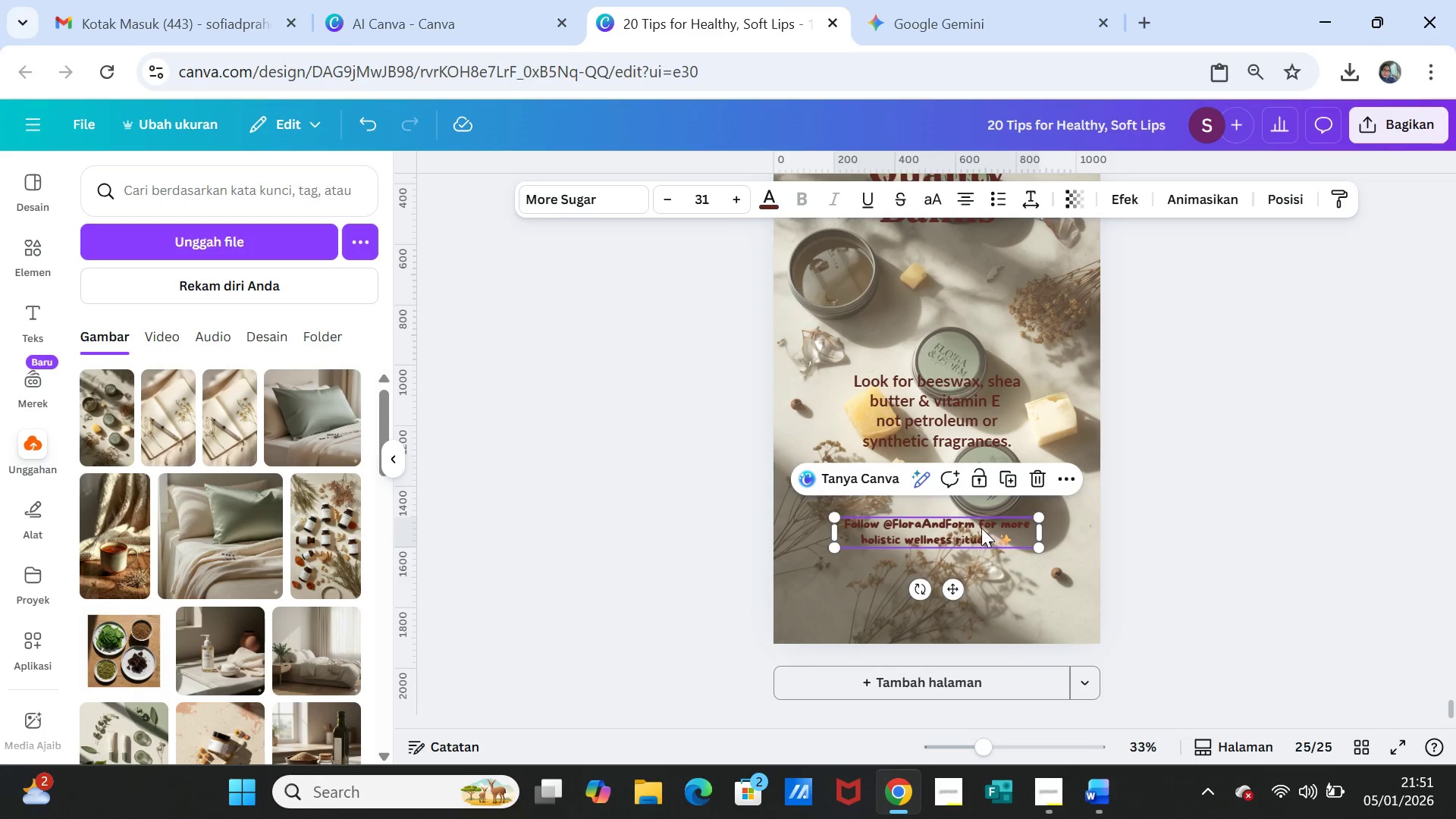 
left_click([980, 527])
 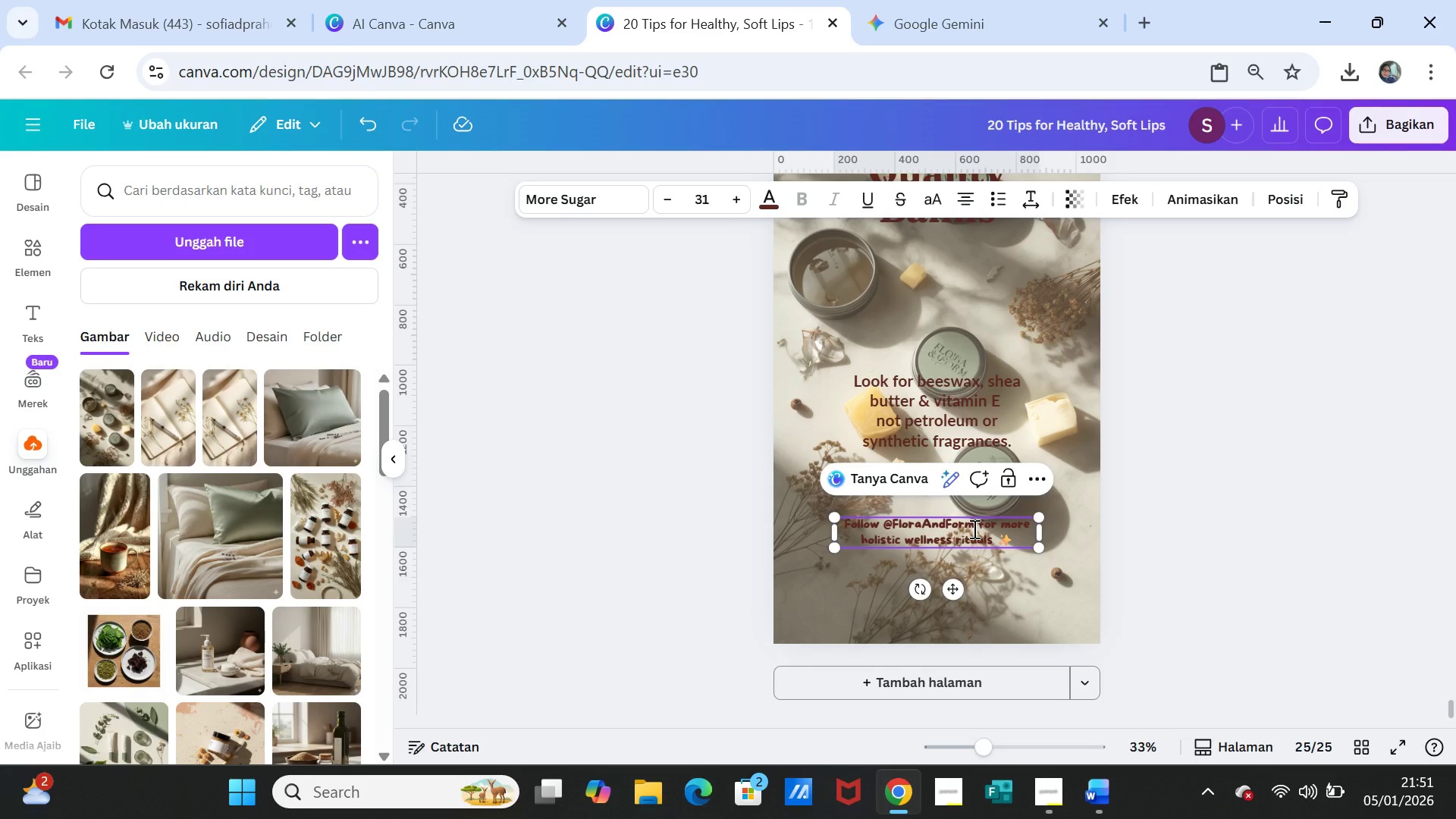 
key(Enter)
 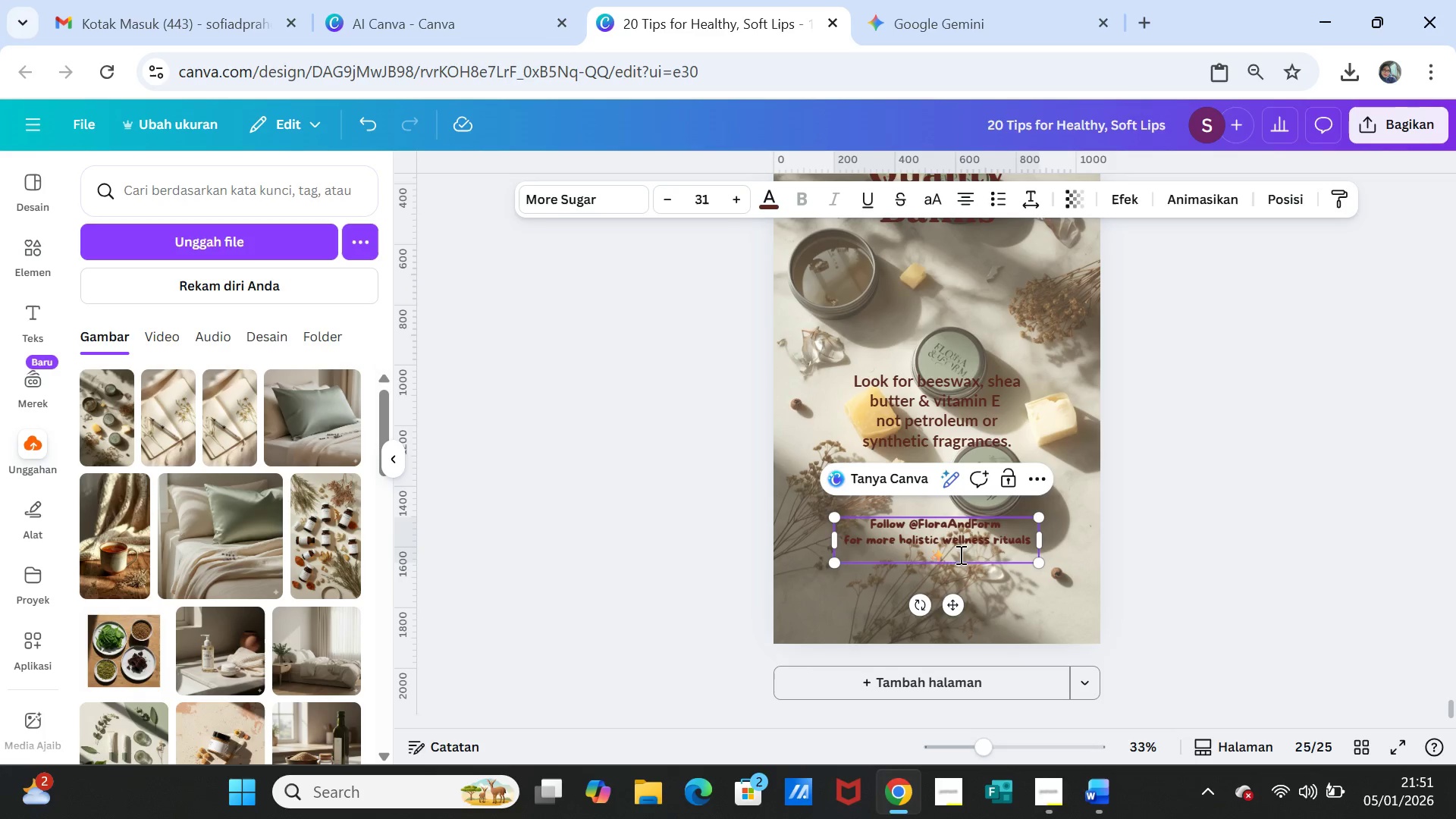 
left_click([956, 560])
 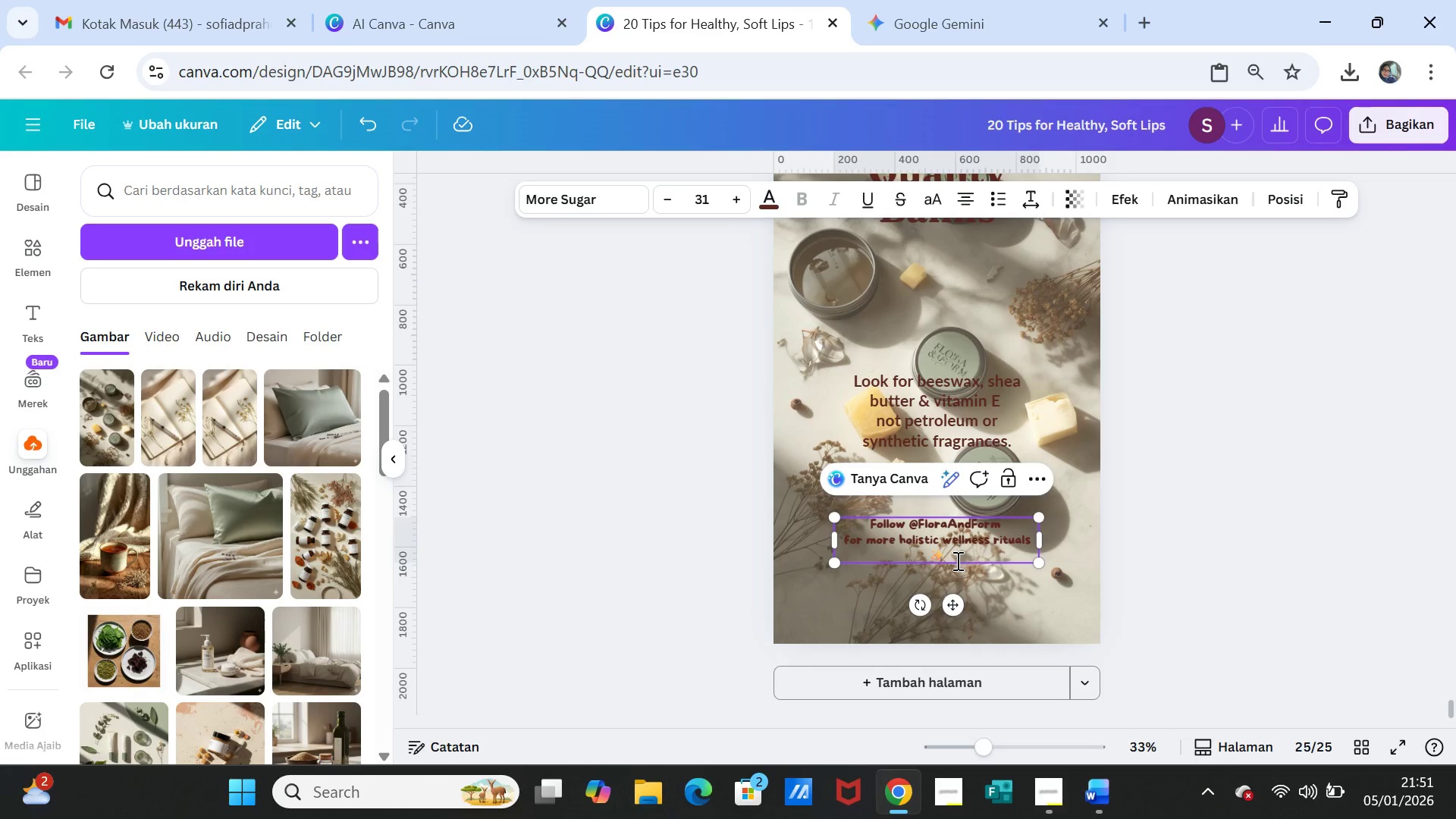 
key(Backspace)
 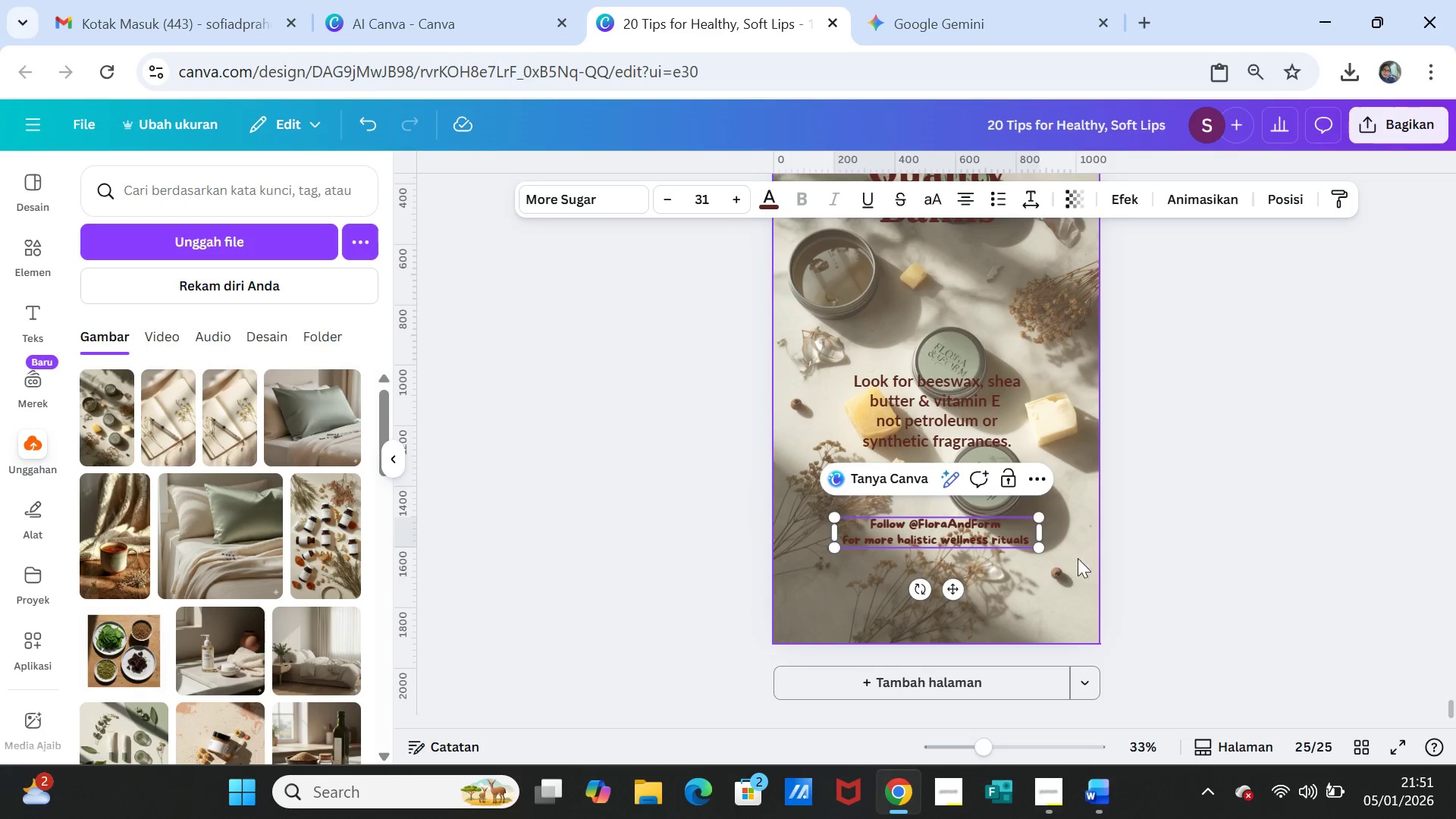 
left_click([1135, 553])
 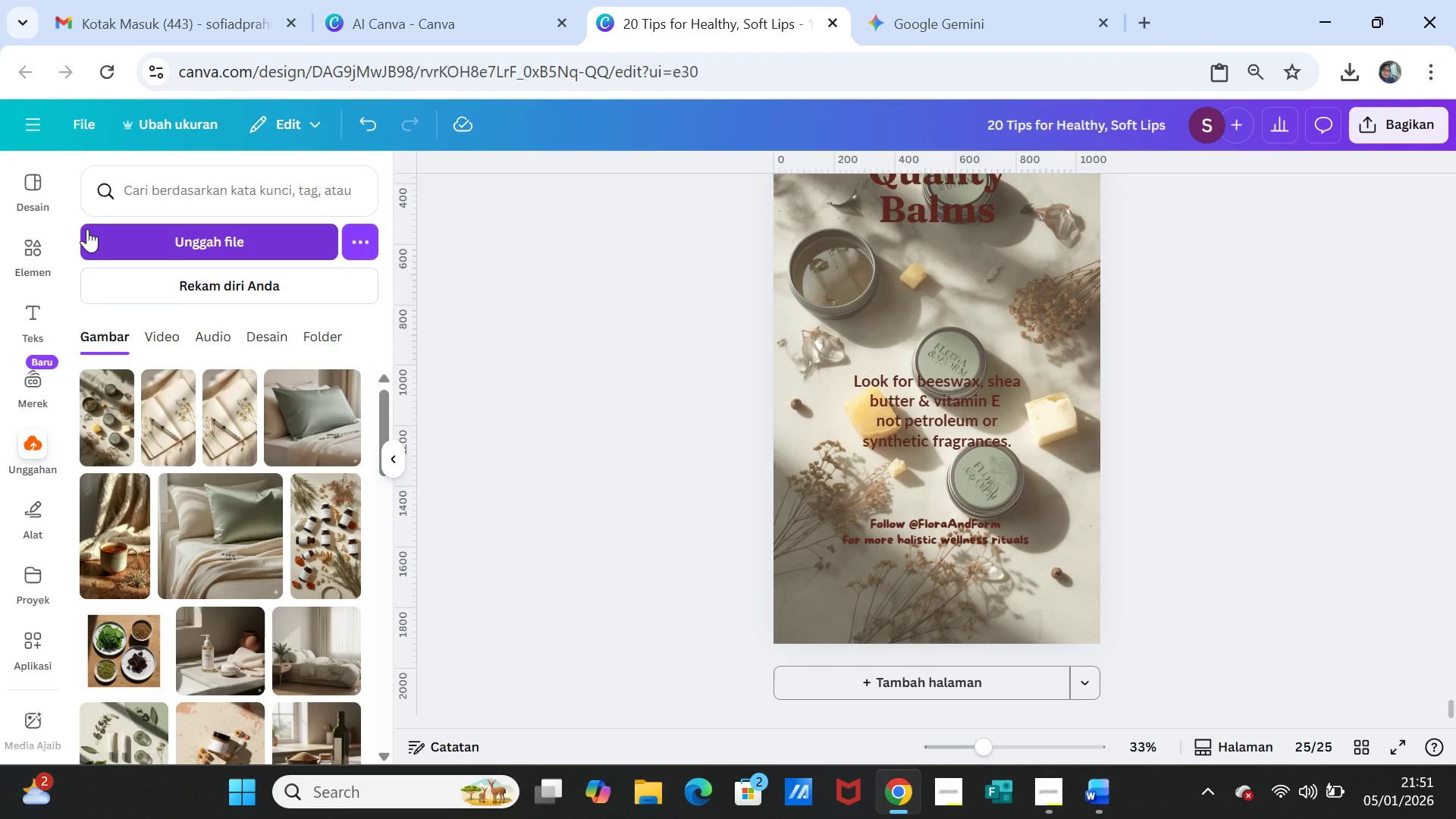 
left_click([29, 251])
 